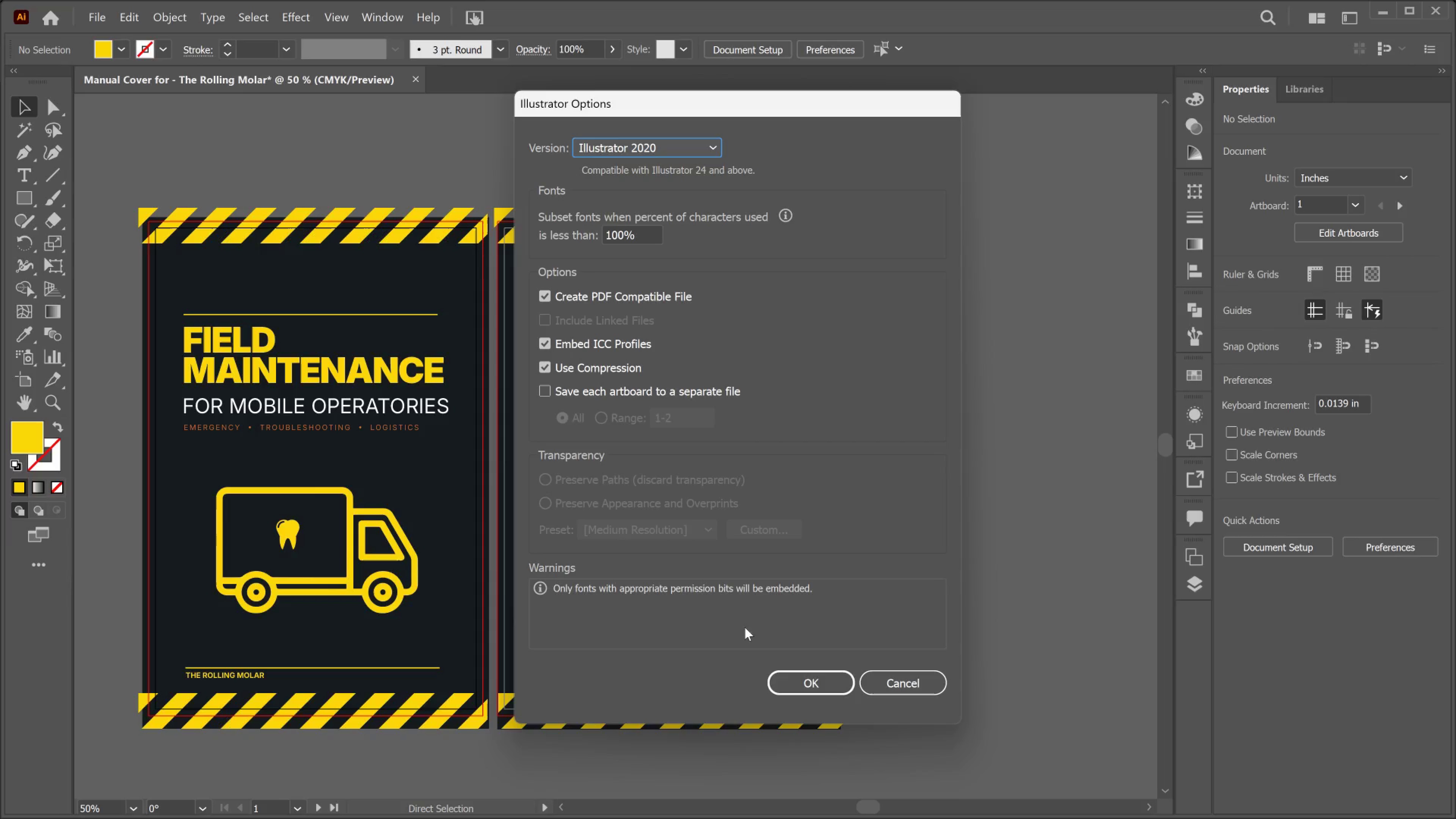 
left_click([803, 671])
 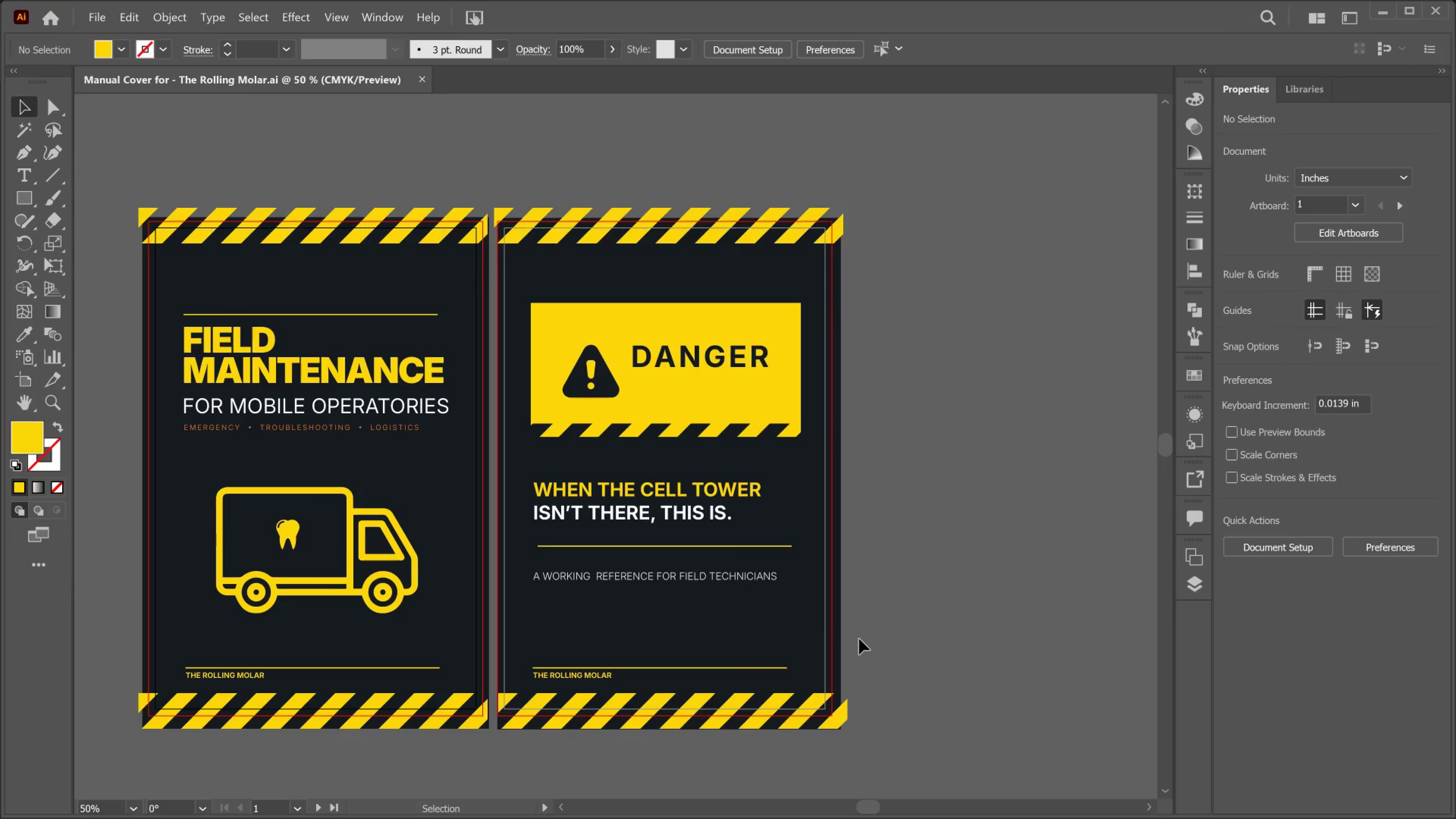 
wait(34.41)
 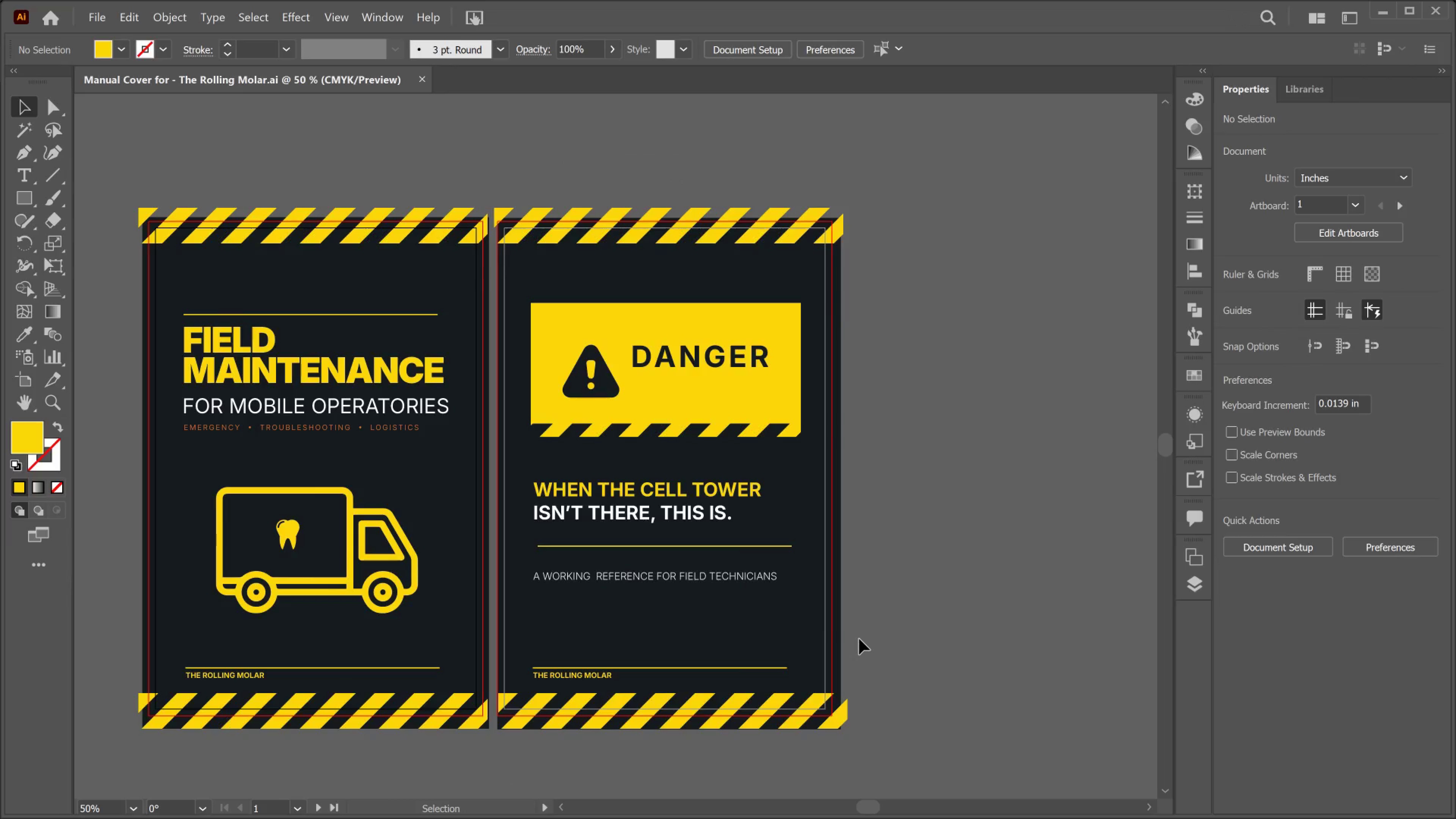 
hold_key(key=AltLeft, duration=0.61)
 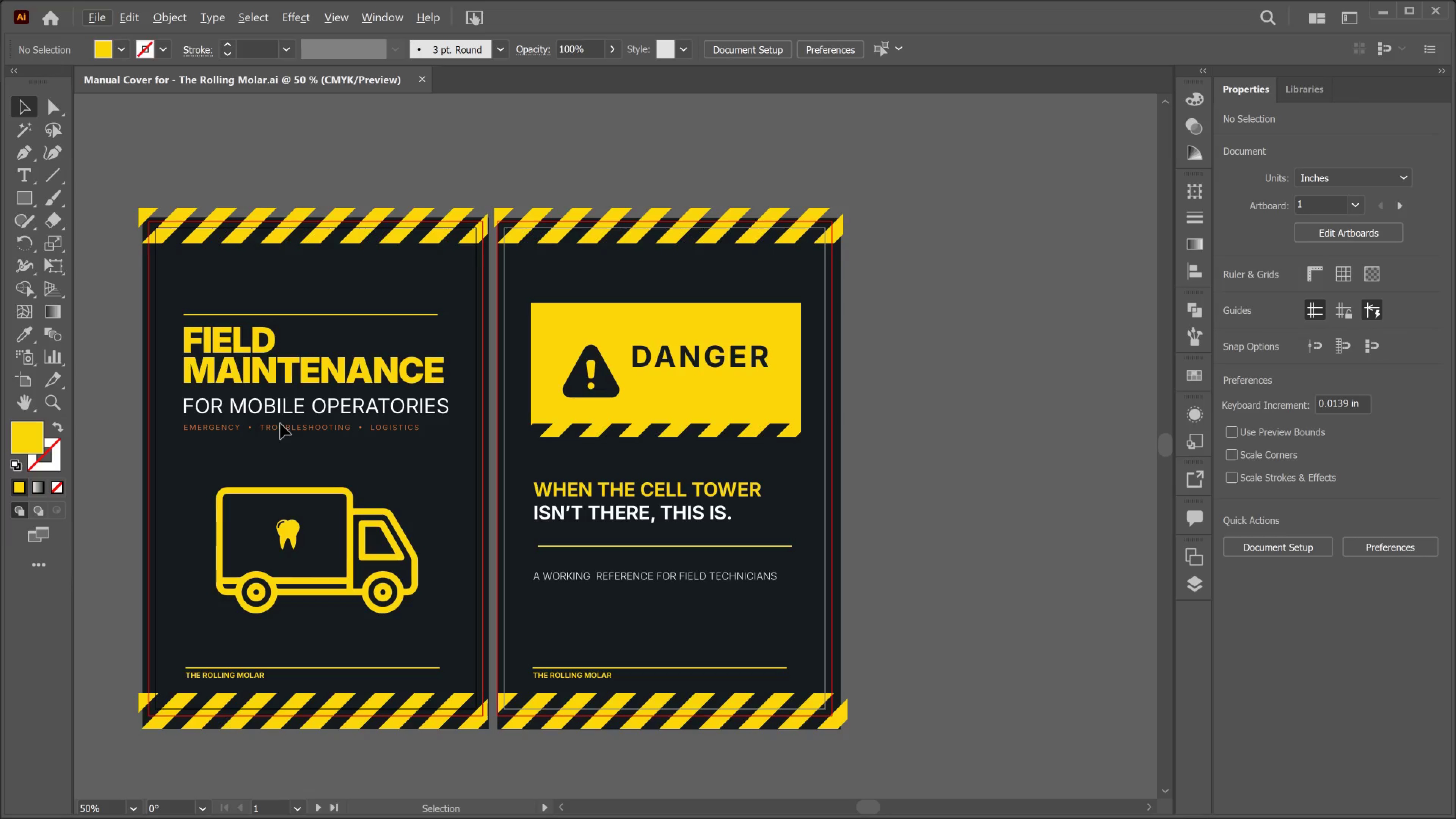 
left_click([279, 426])
 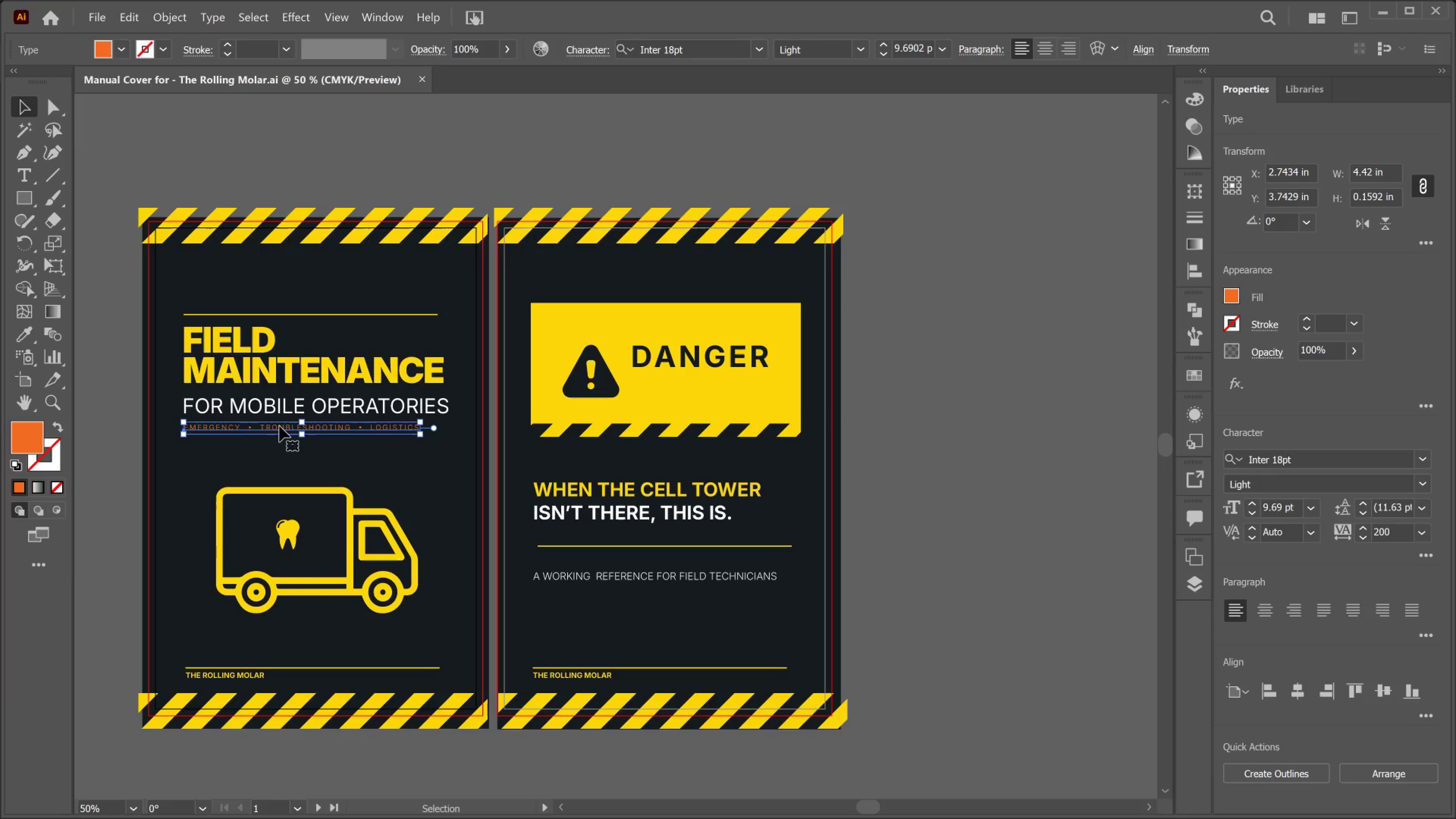 
hold_key(key=AltLeft, duration=3.35)
left_click_drag(start_coordinate=[279, 426], to_coordinate=[284, 657])
 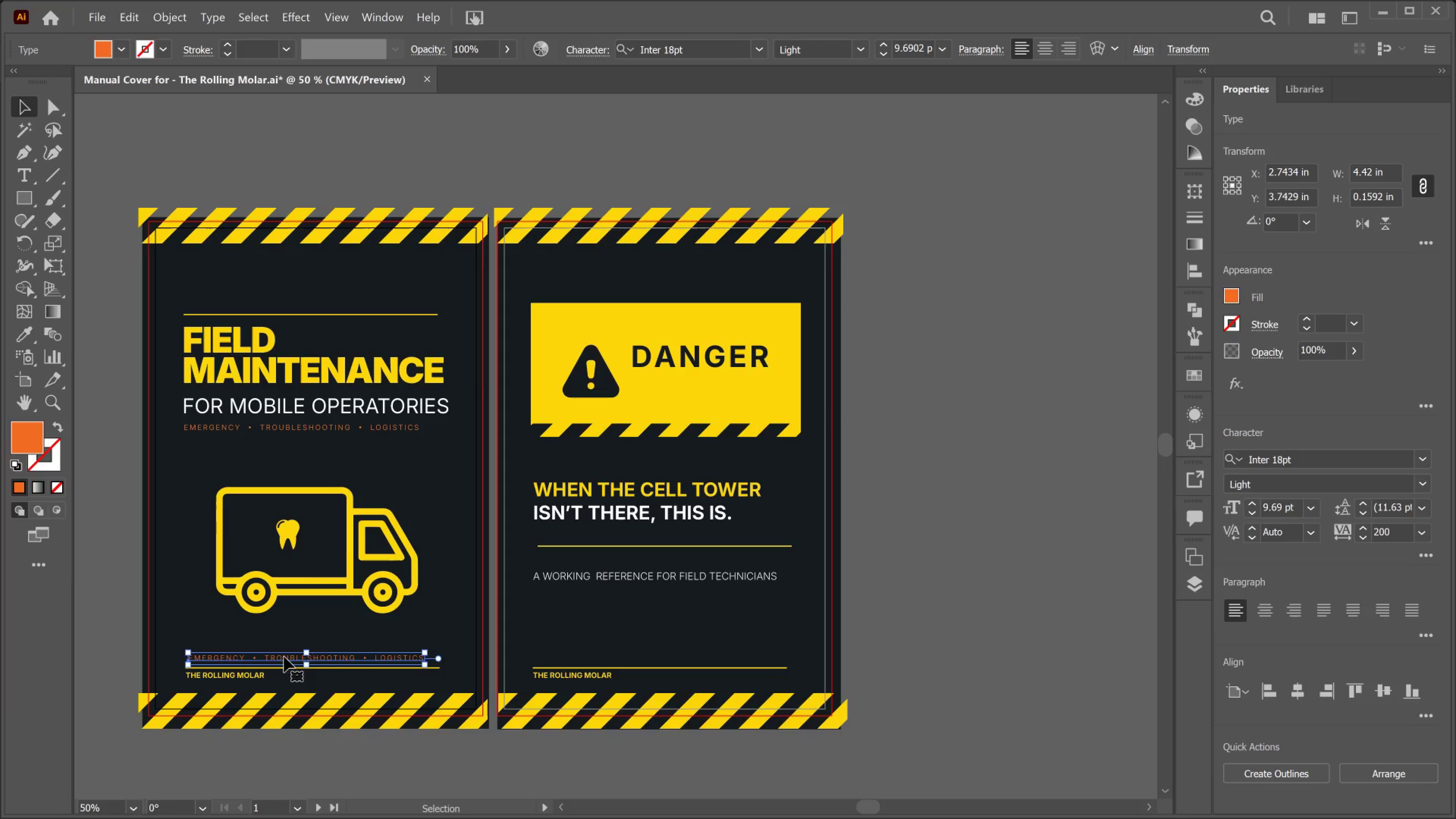 
hold_key(key=AltLeft, duration=0.78)
scroll: coordinate [280, 702], scroll_direction: up, amount: 4.0
 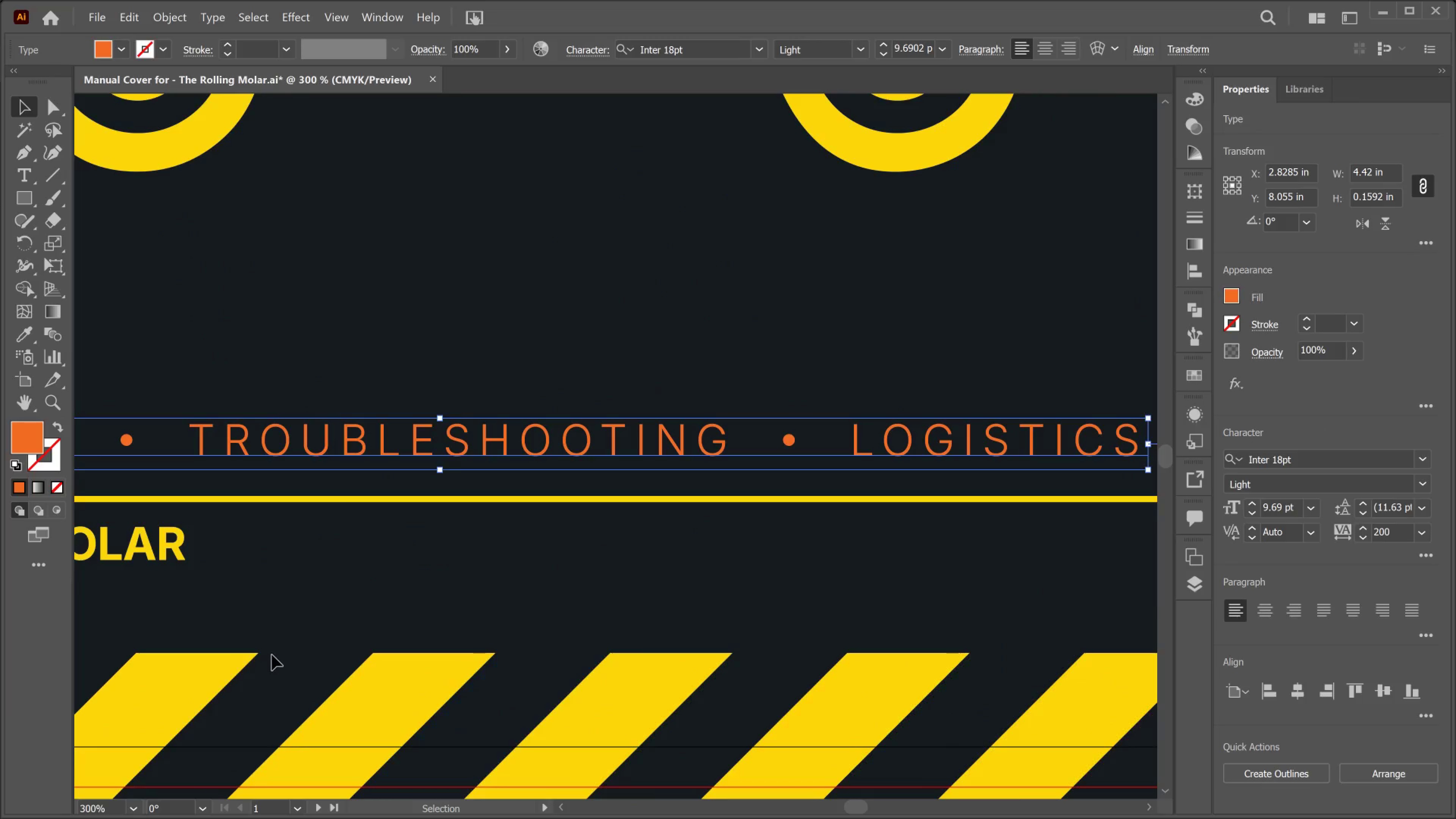 
key(Alt+AltLeft)
 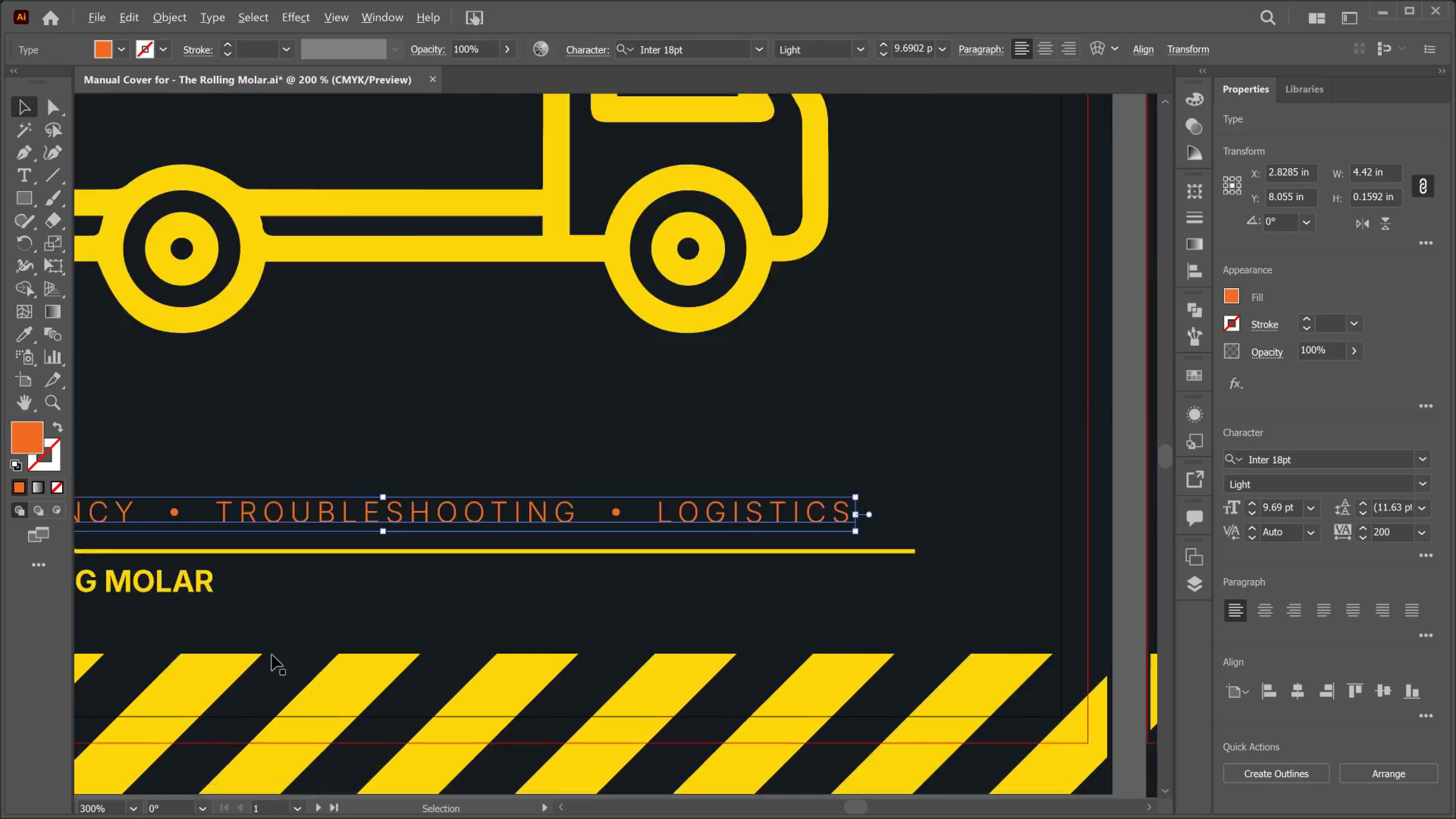 
scroll: coordinate [272, 655], scroll_direction: down, amount: 2.0
 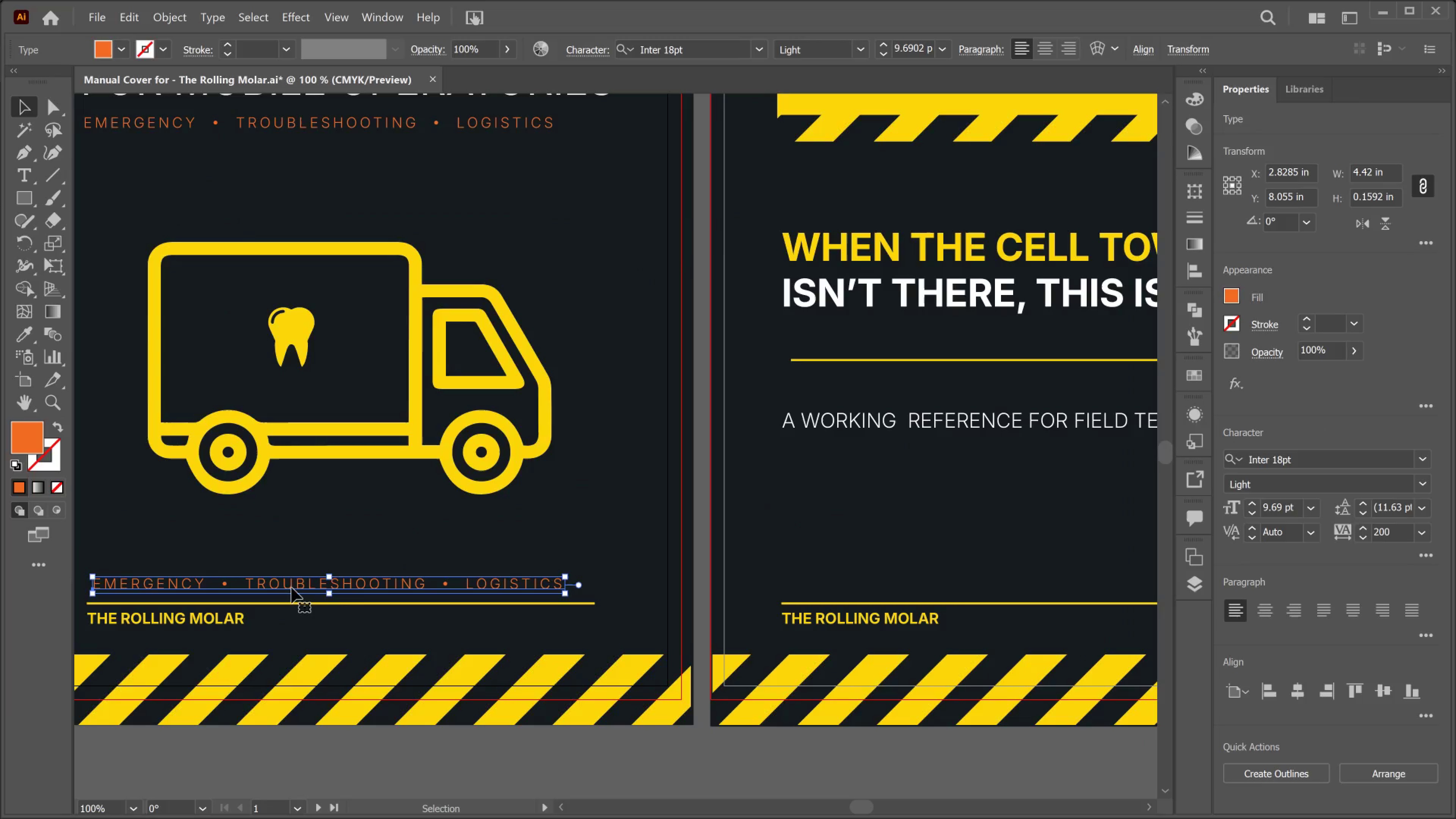 
double_click([292, 588])
 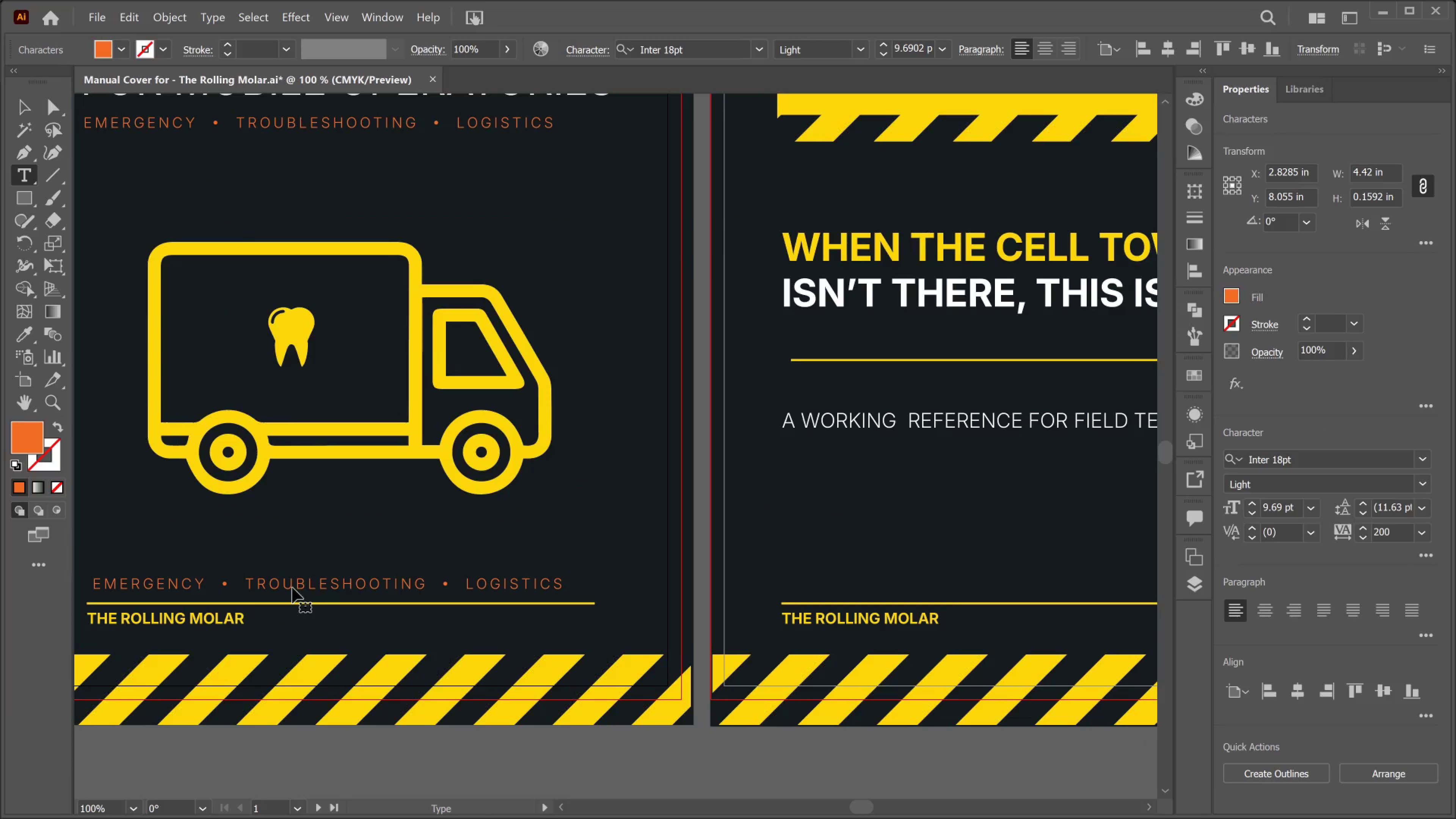 
key(Control+A)
 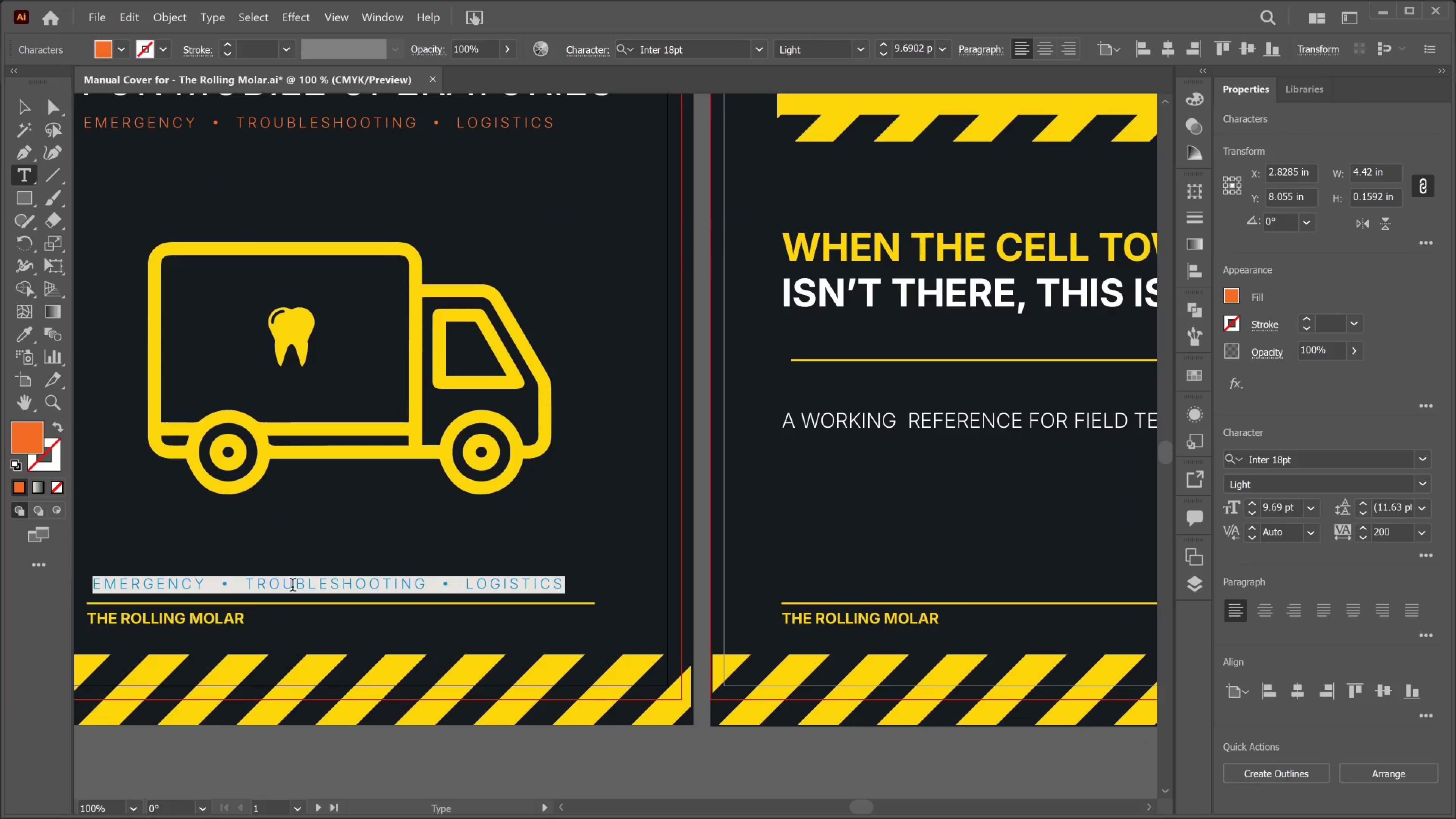 
type(MANUAL )
 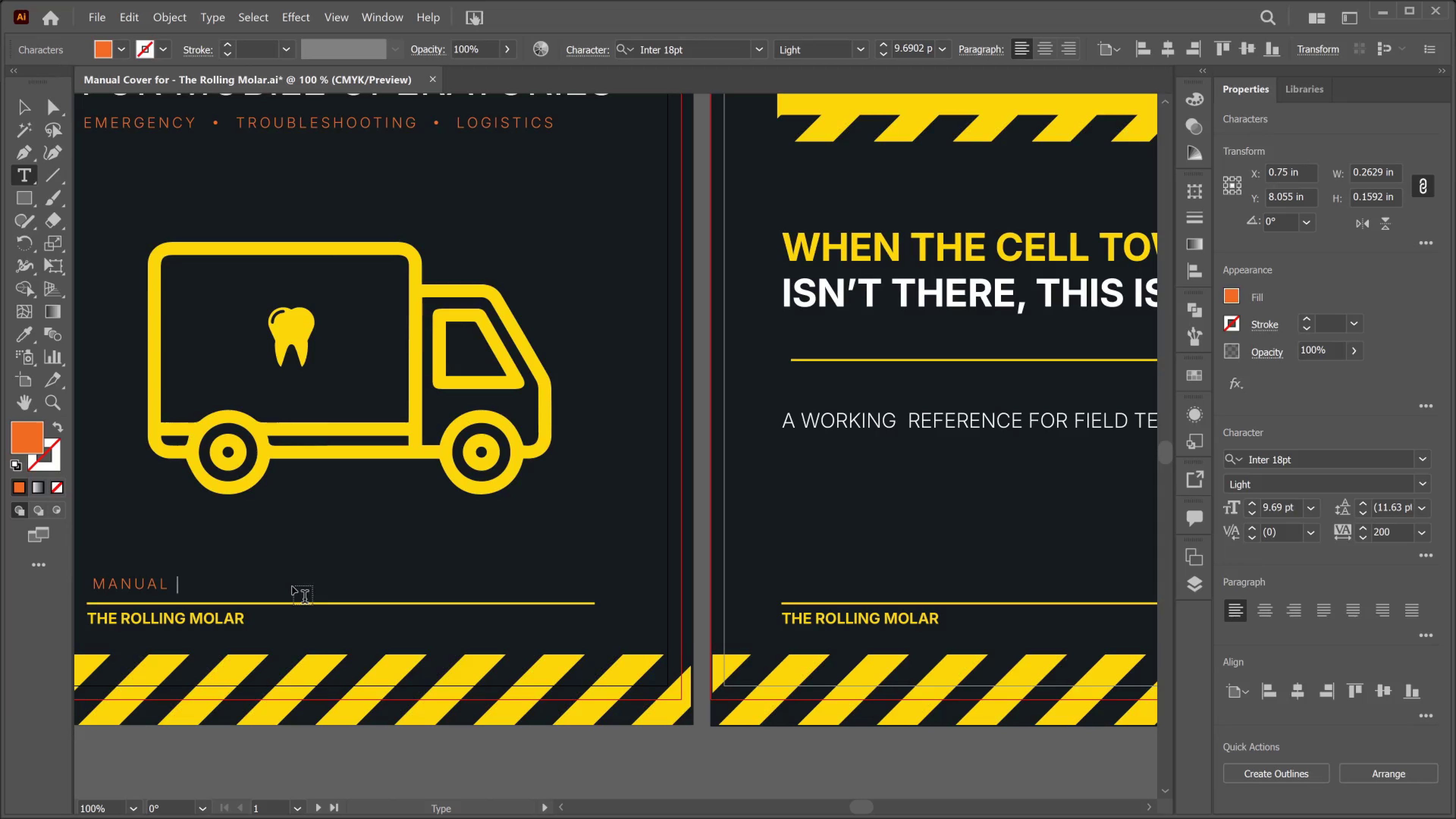 
hold_key(key=ArrowLeft, duration=0.81)
 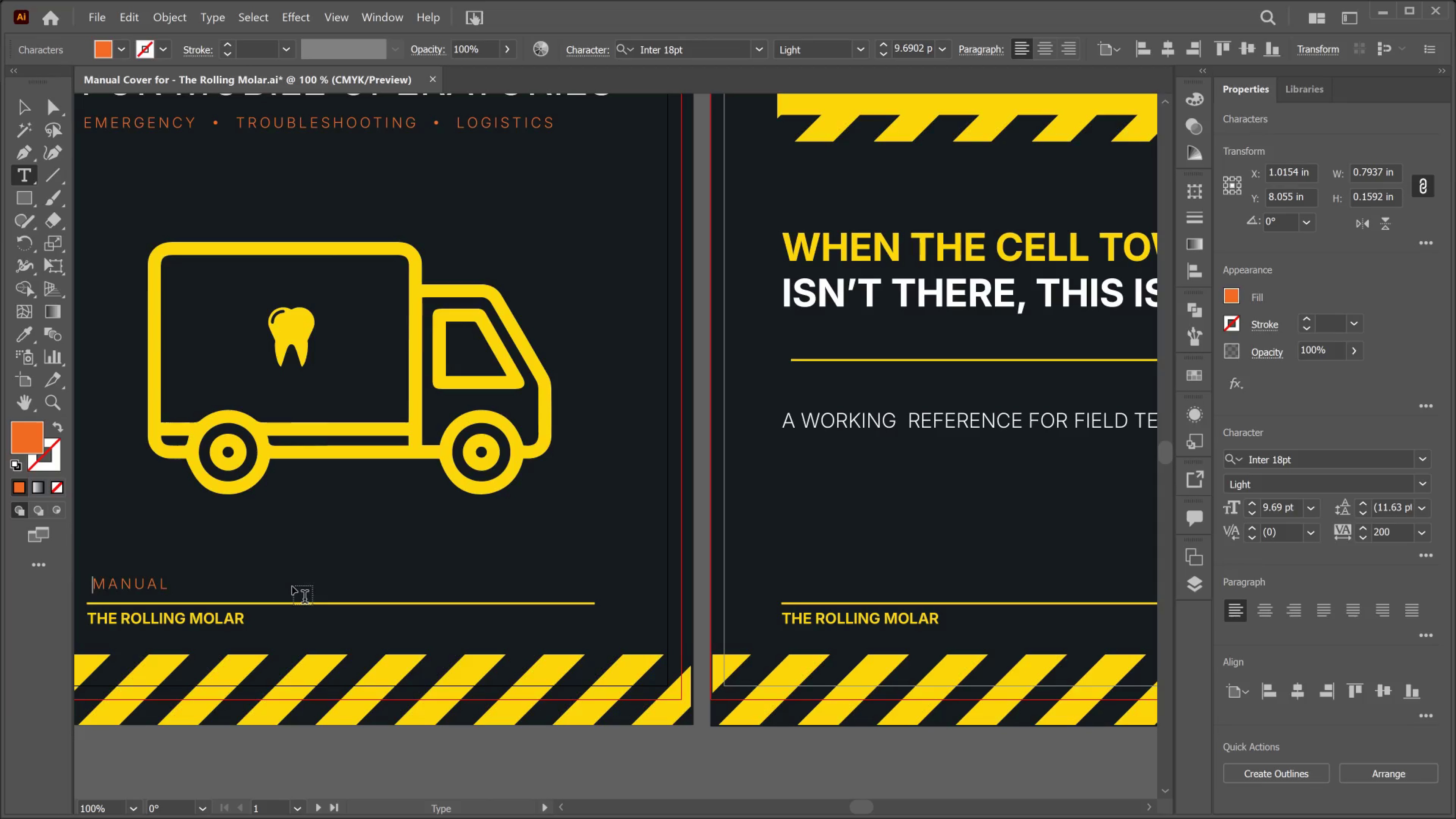 
type(FIELD )
 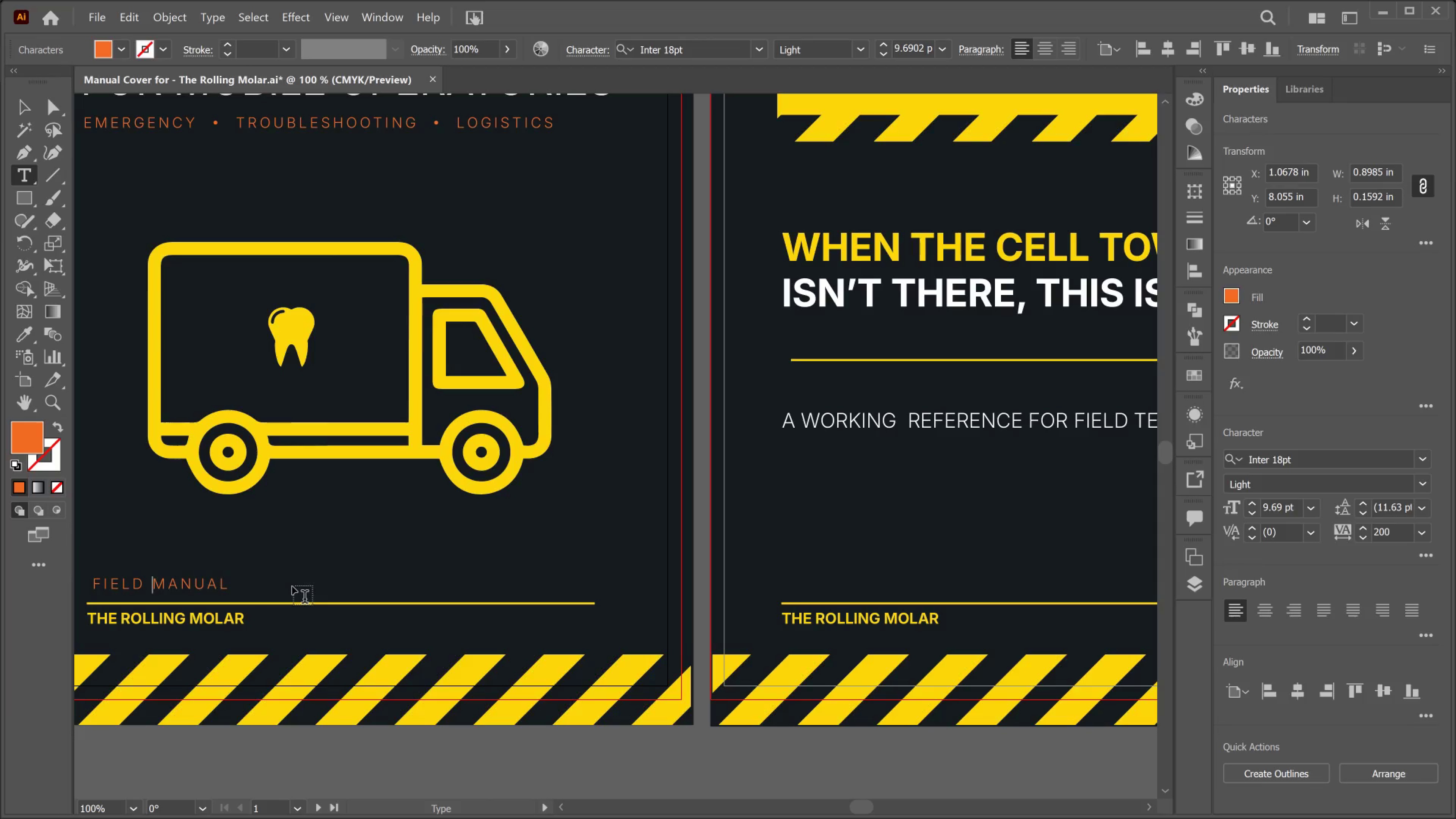 
hold_key(key=ArrowRight, duration=0.75)
 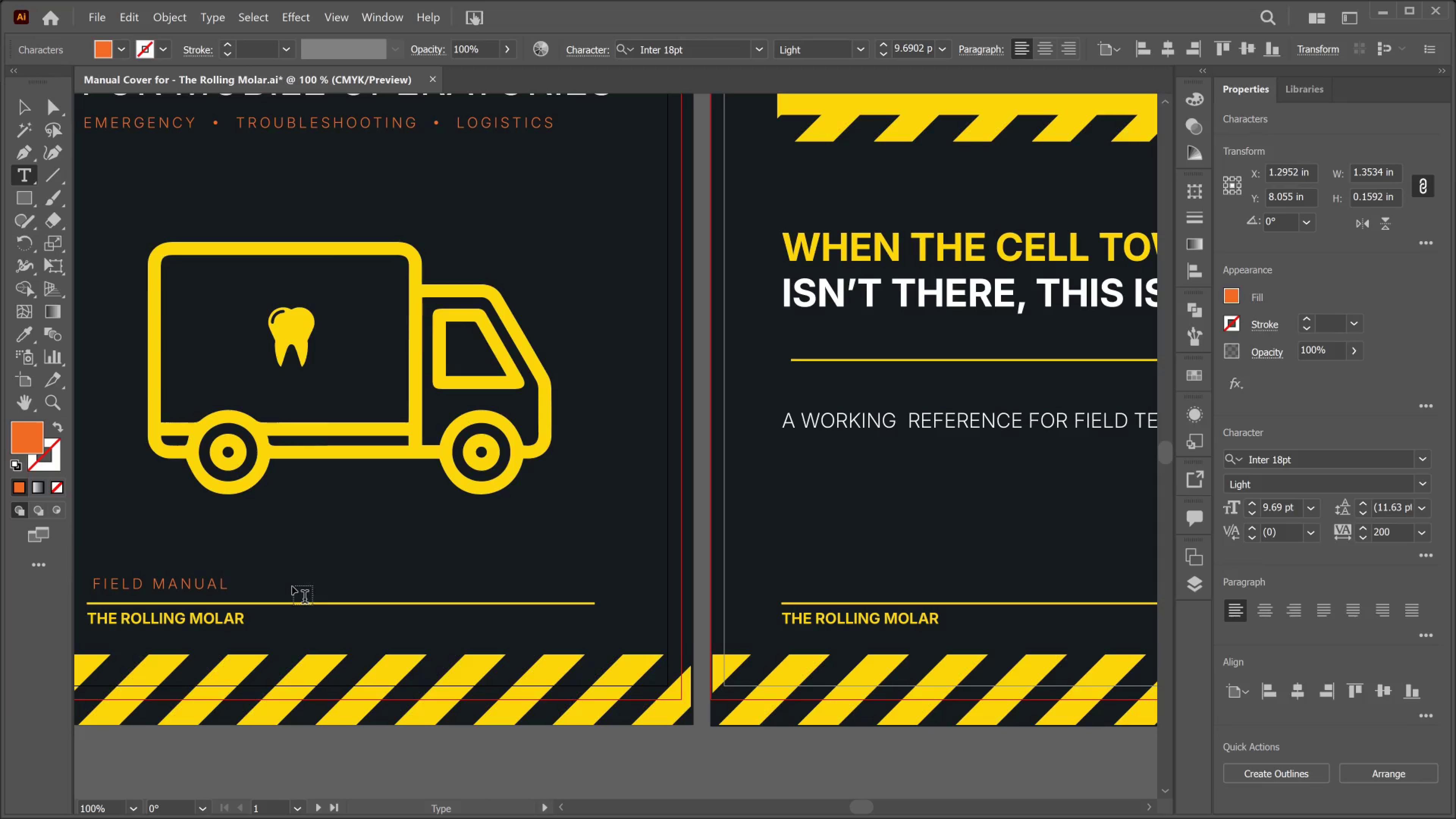 
key(Meta+V)
 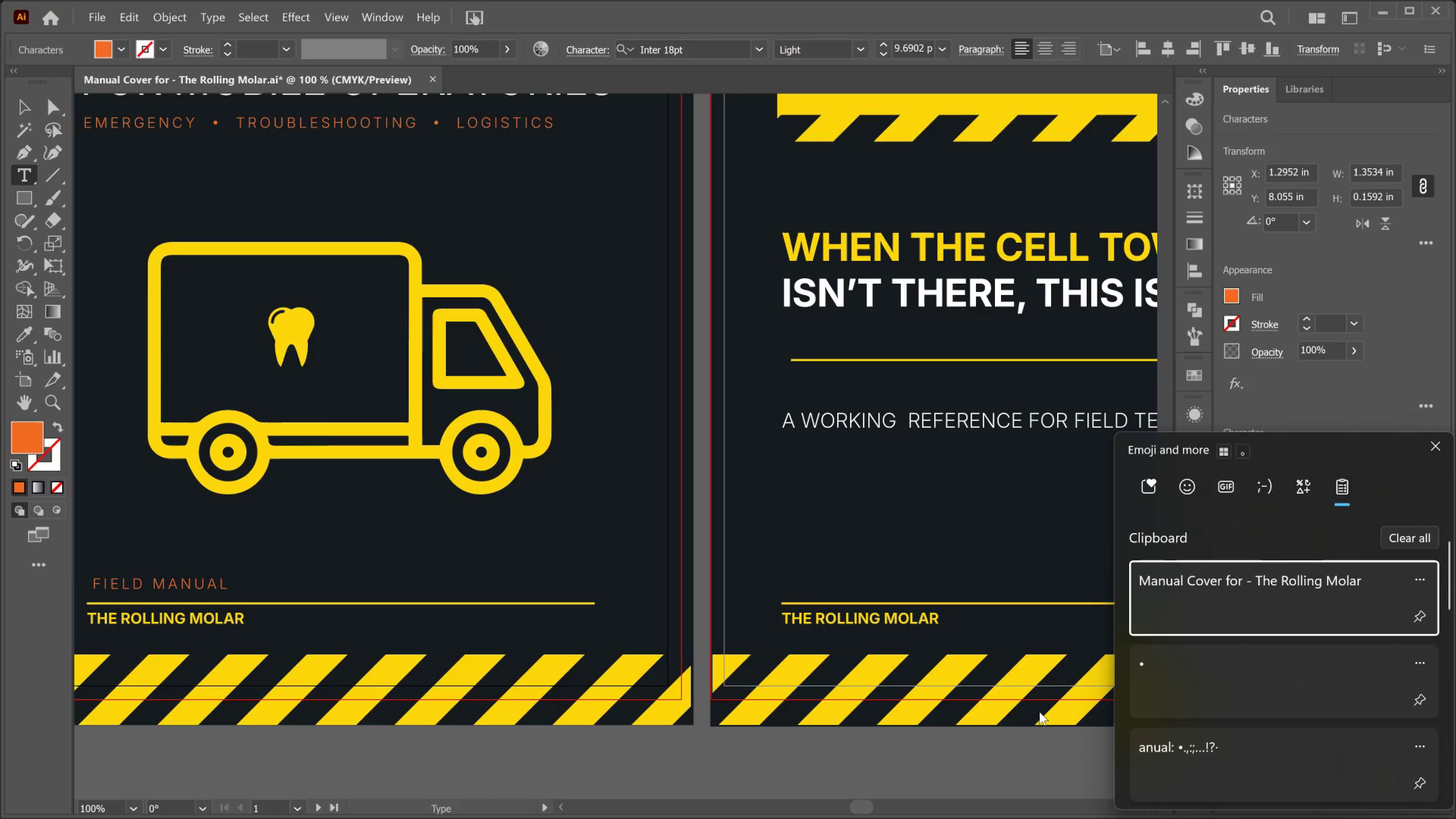 
left_click([1178, 690])
 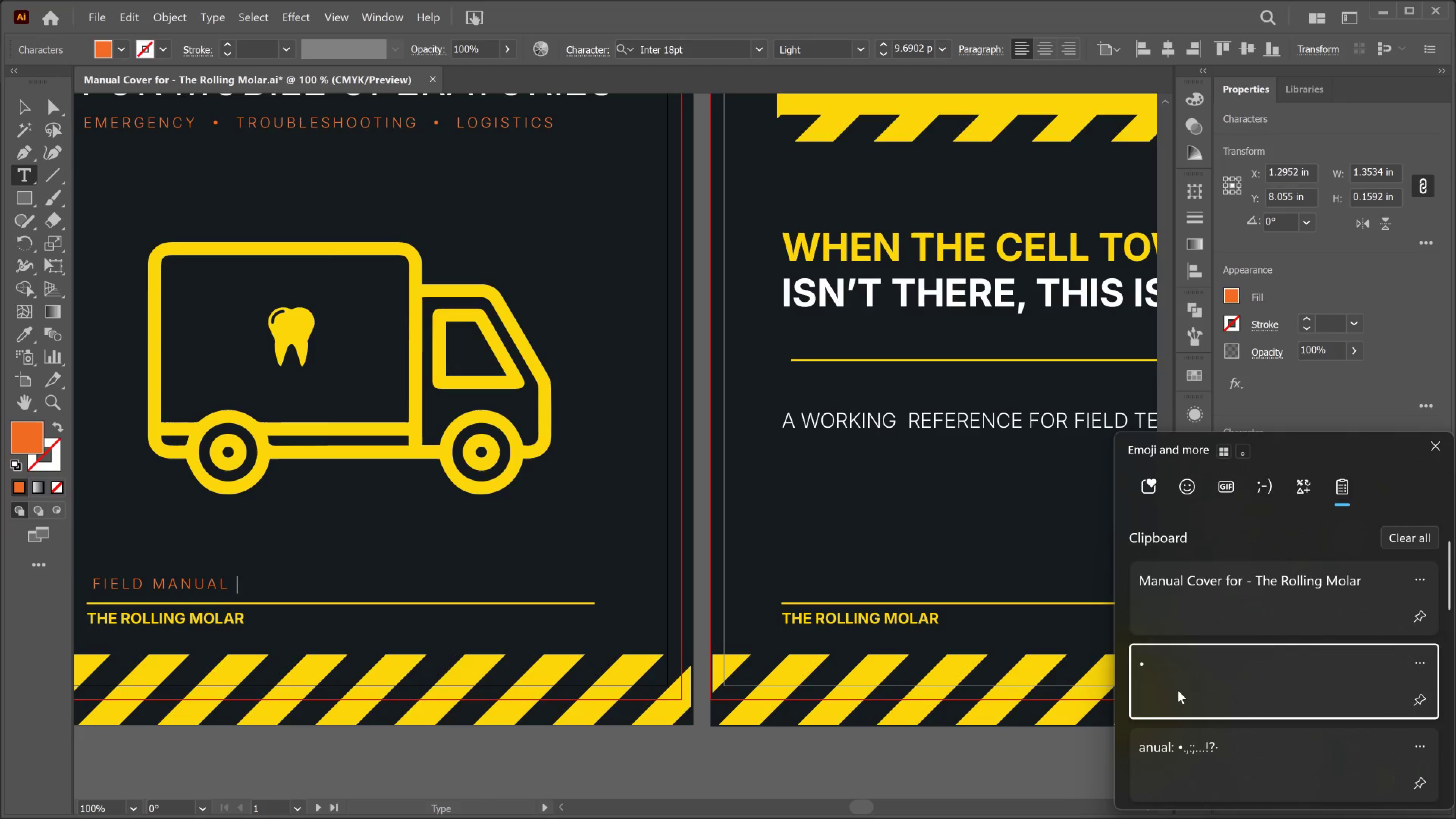 
key(Control+ControlLeft)
 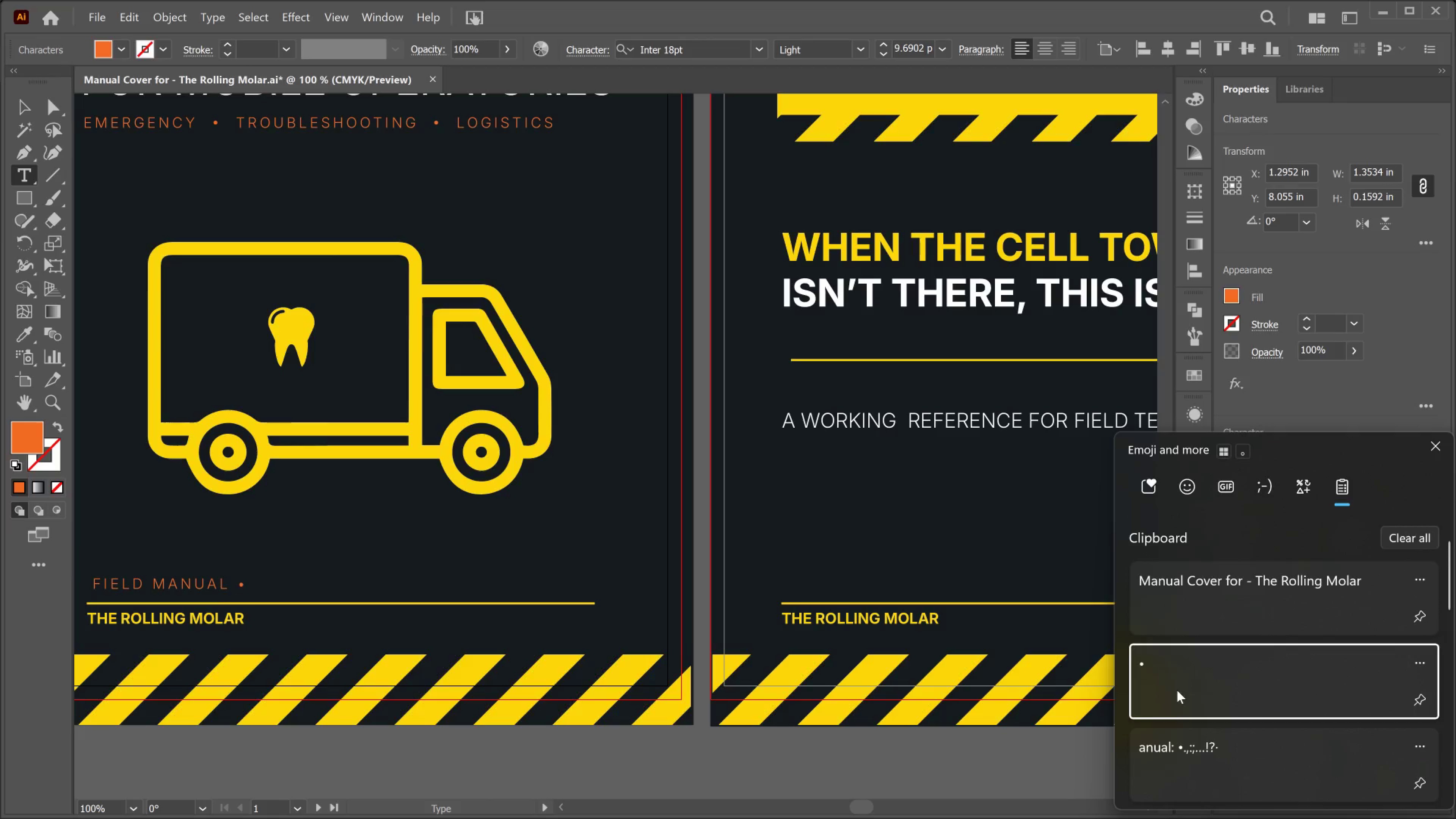 
key(Control+V)
 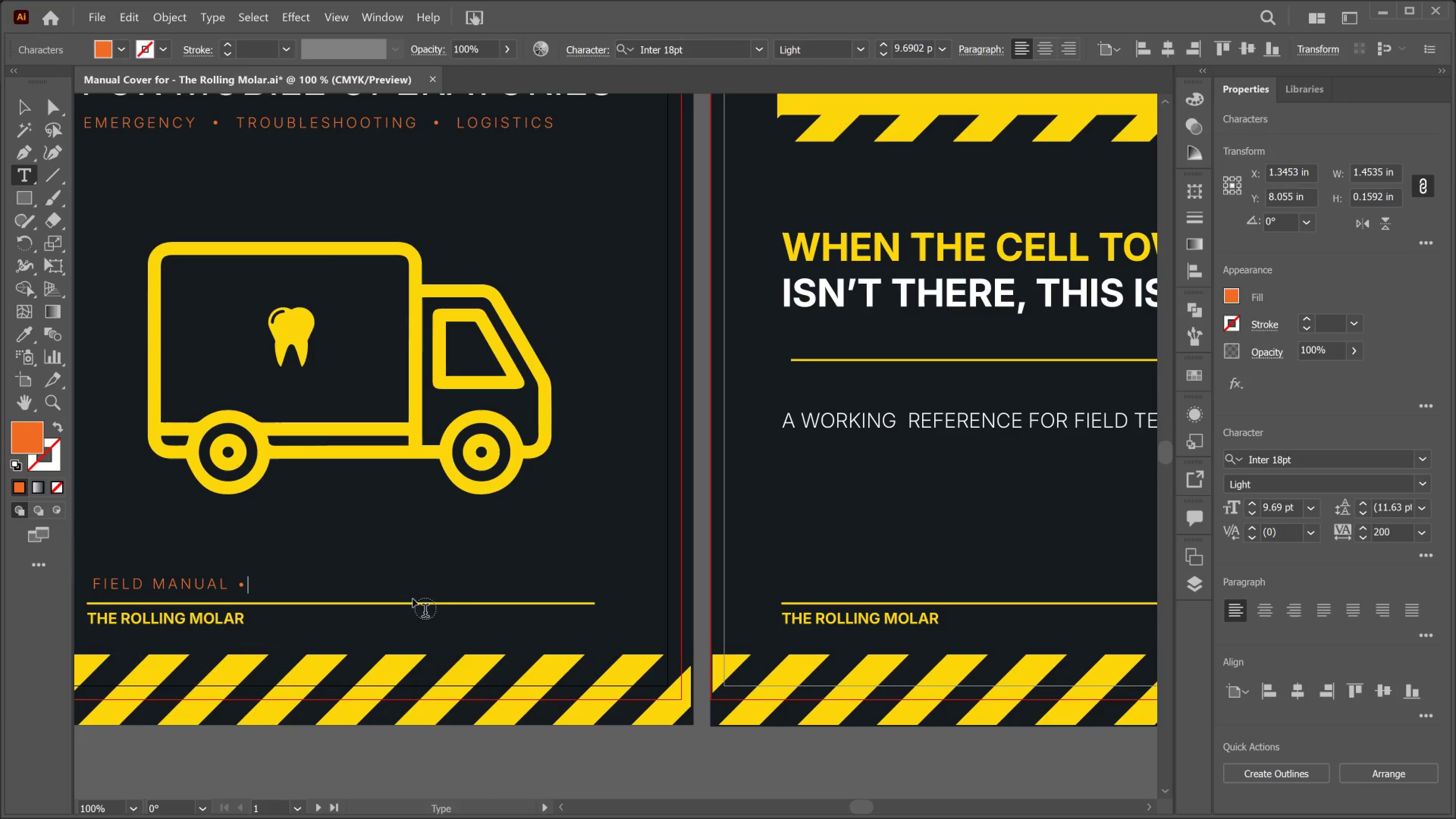 
type( EDITION 04 )
 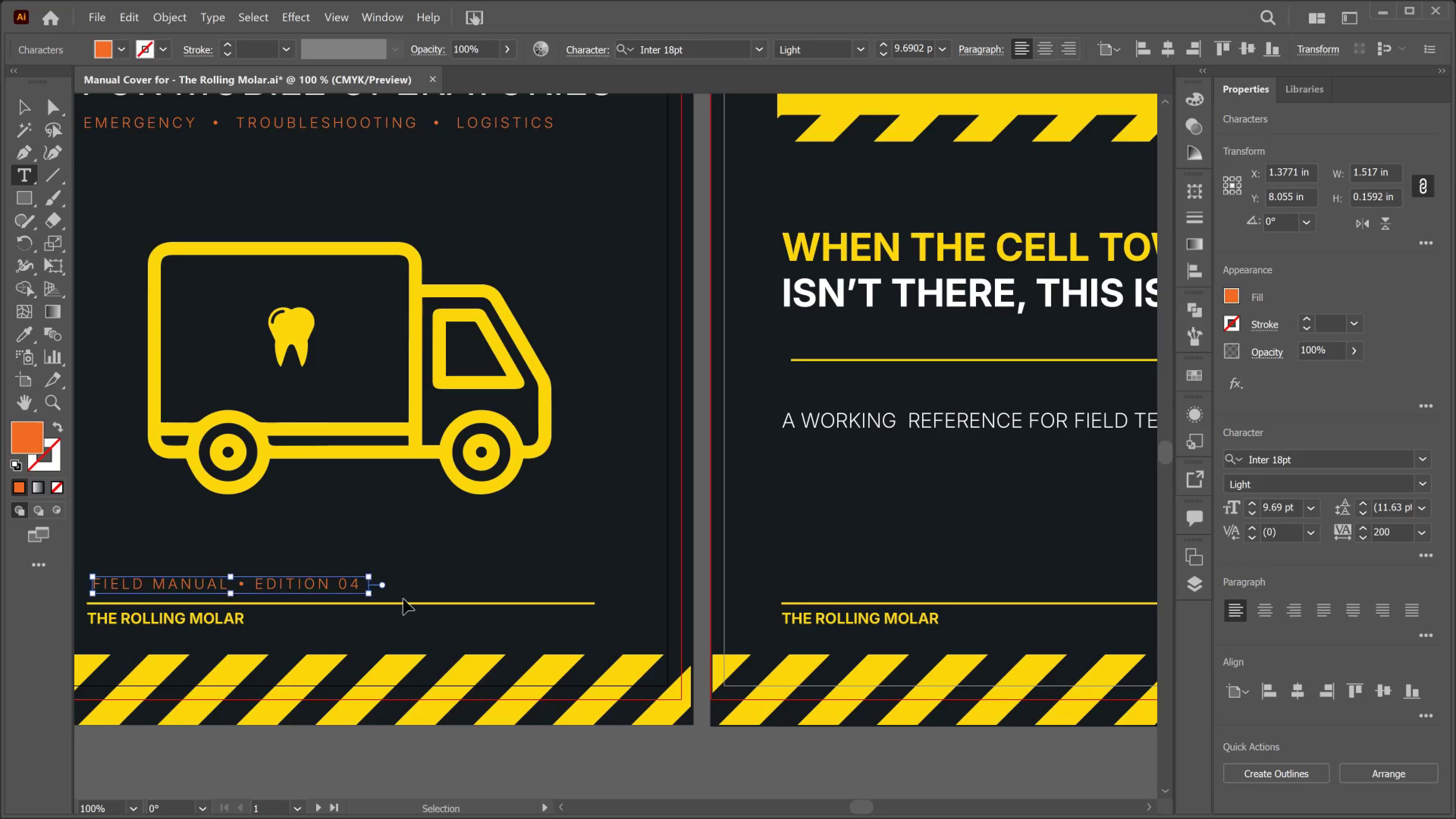 
key(Control+V)
 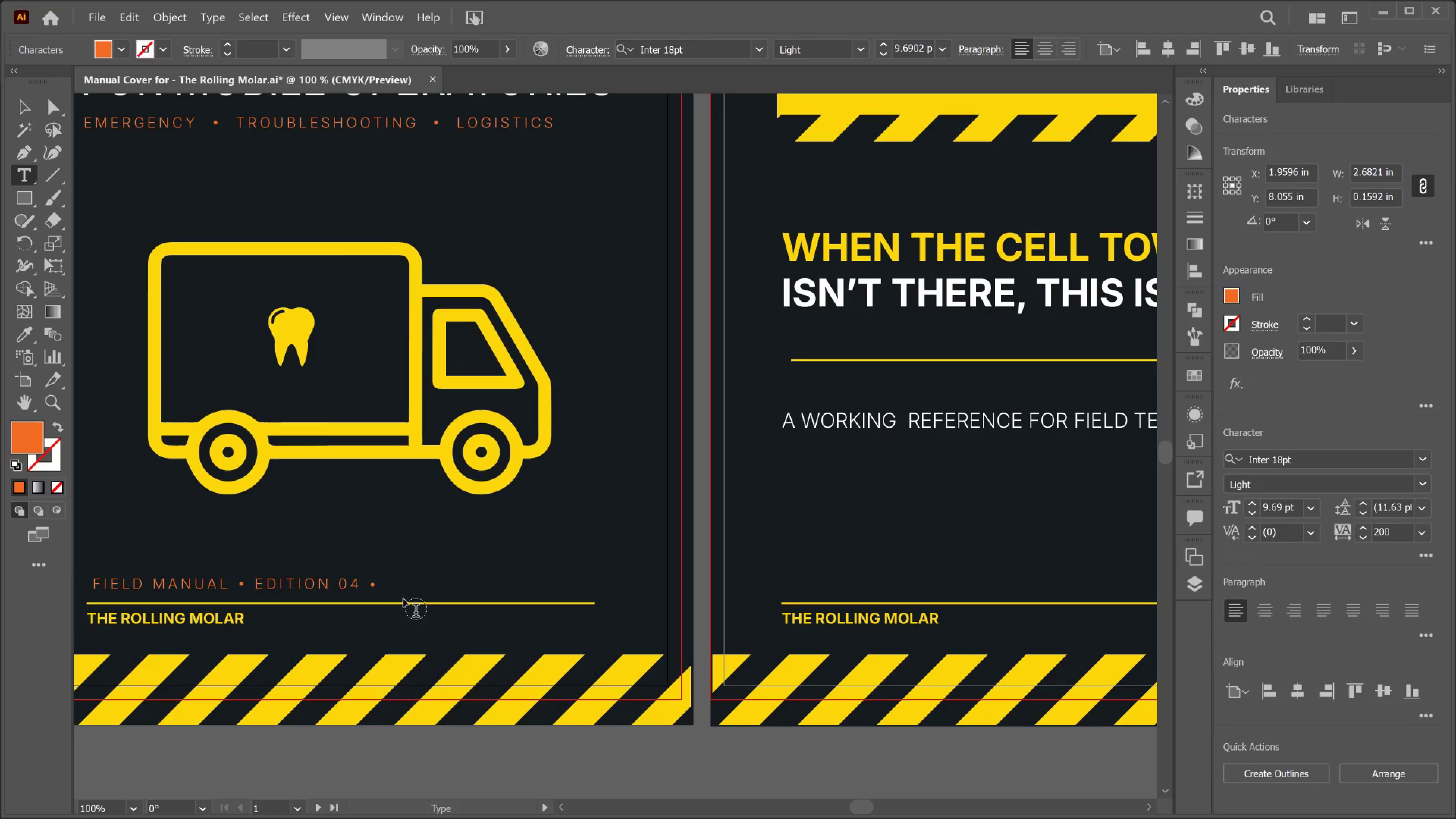 
type( 2026)
 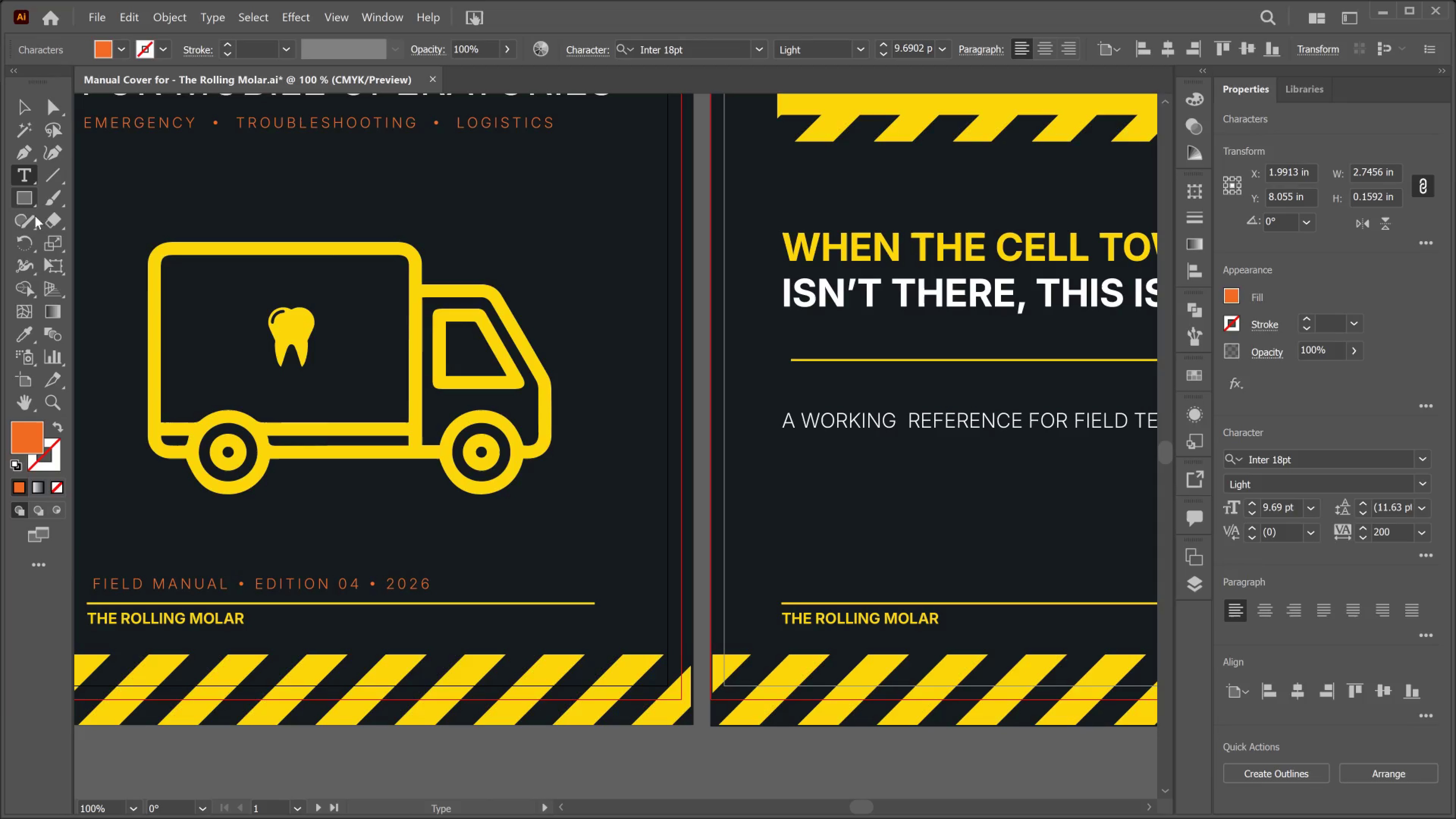 
key(Control+A)
 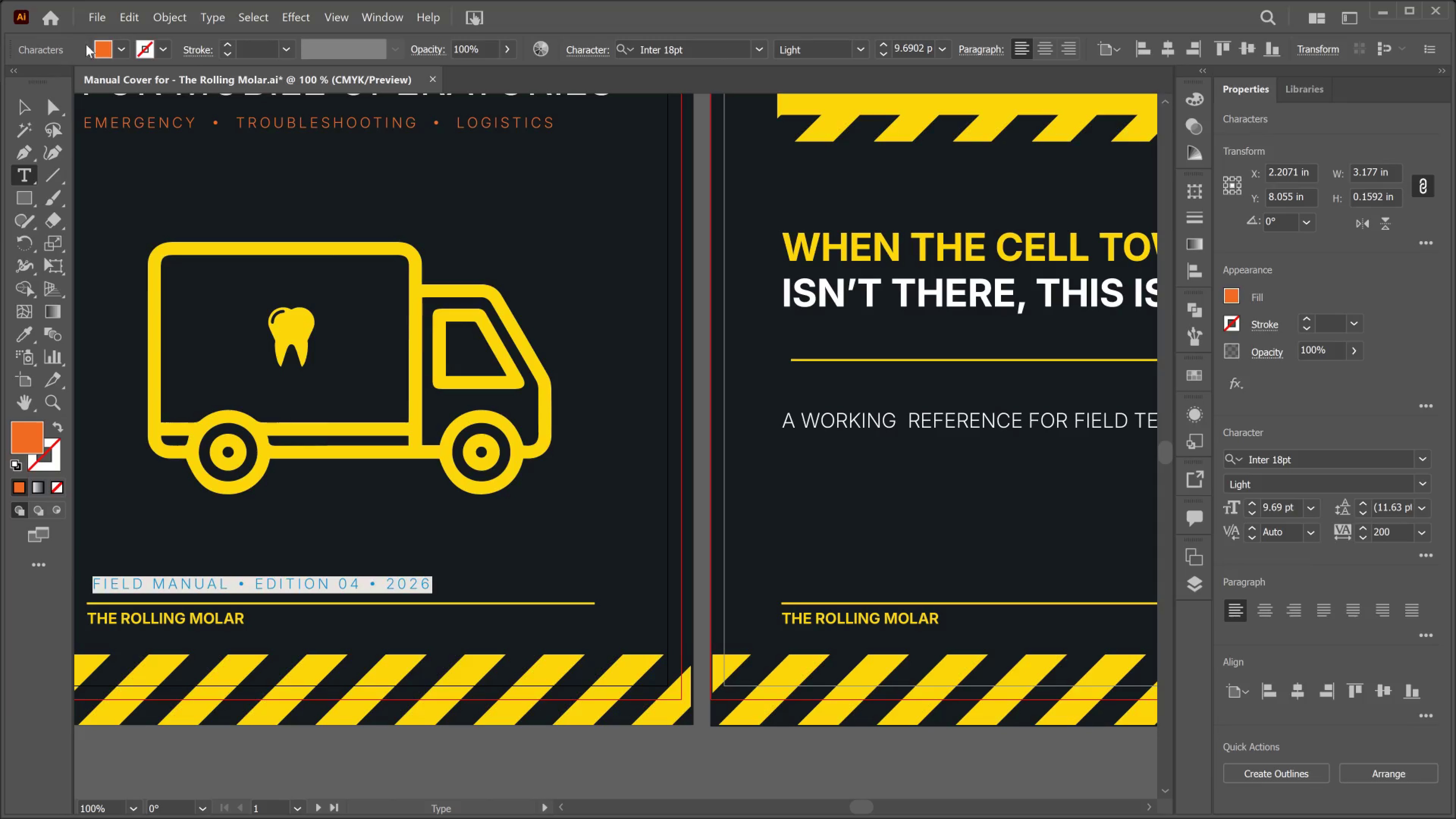 
left_click([118, 54])
 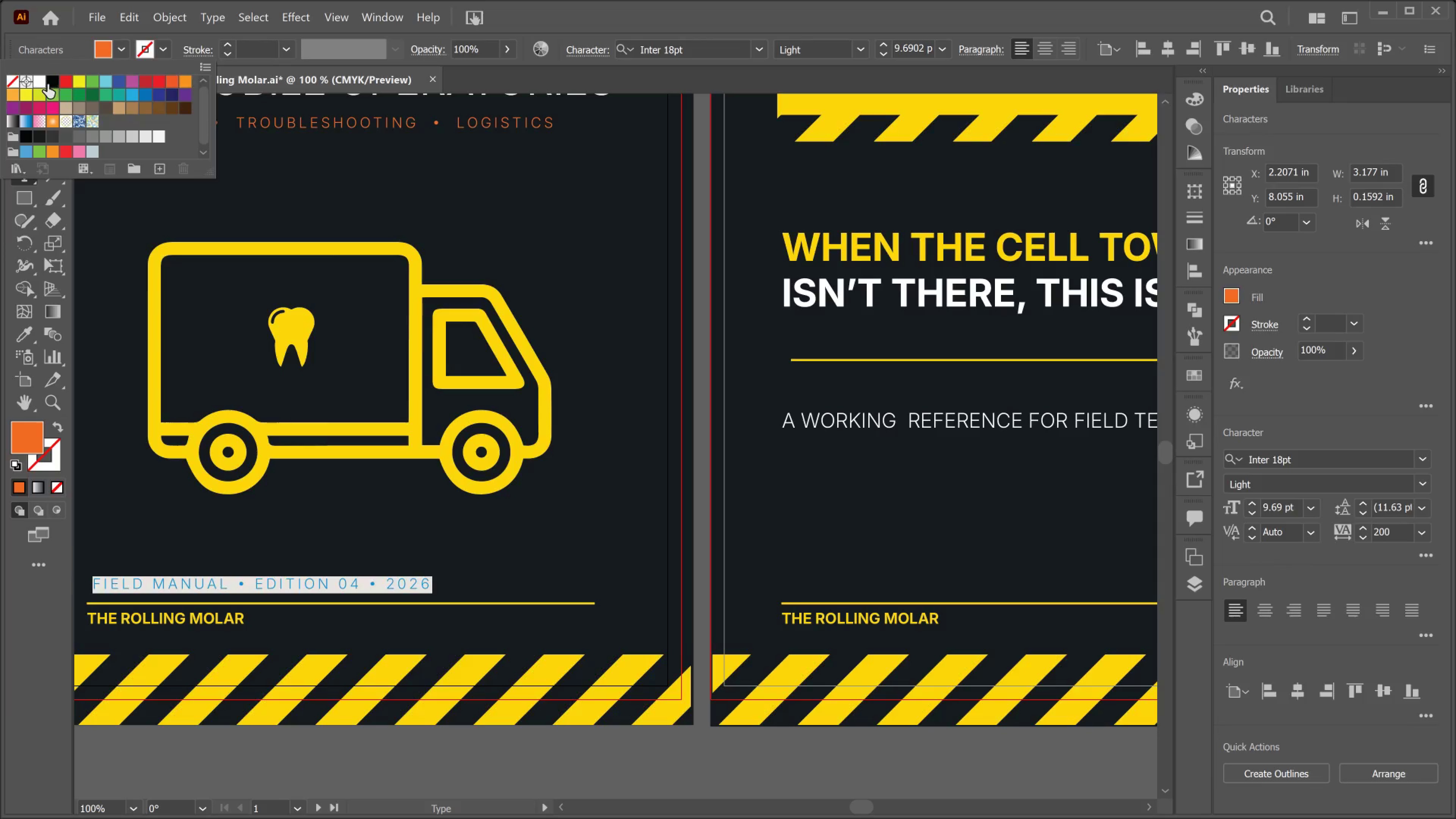 
left_click([40, 82])
 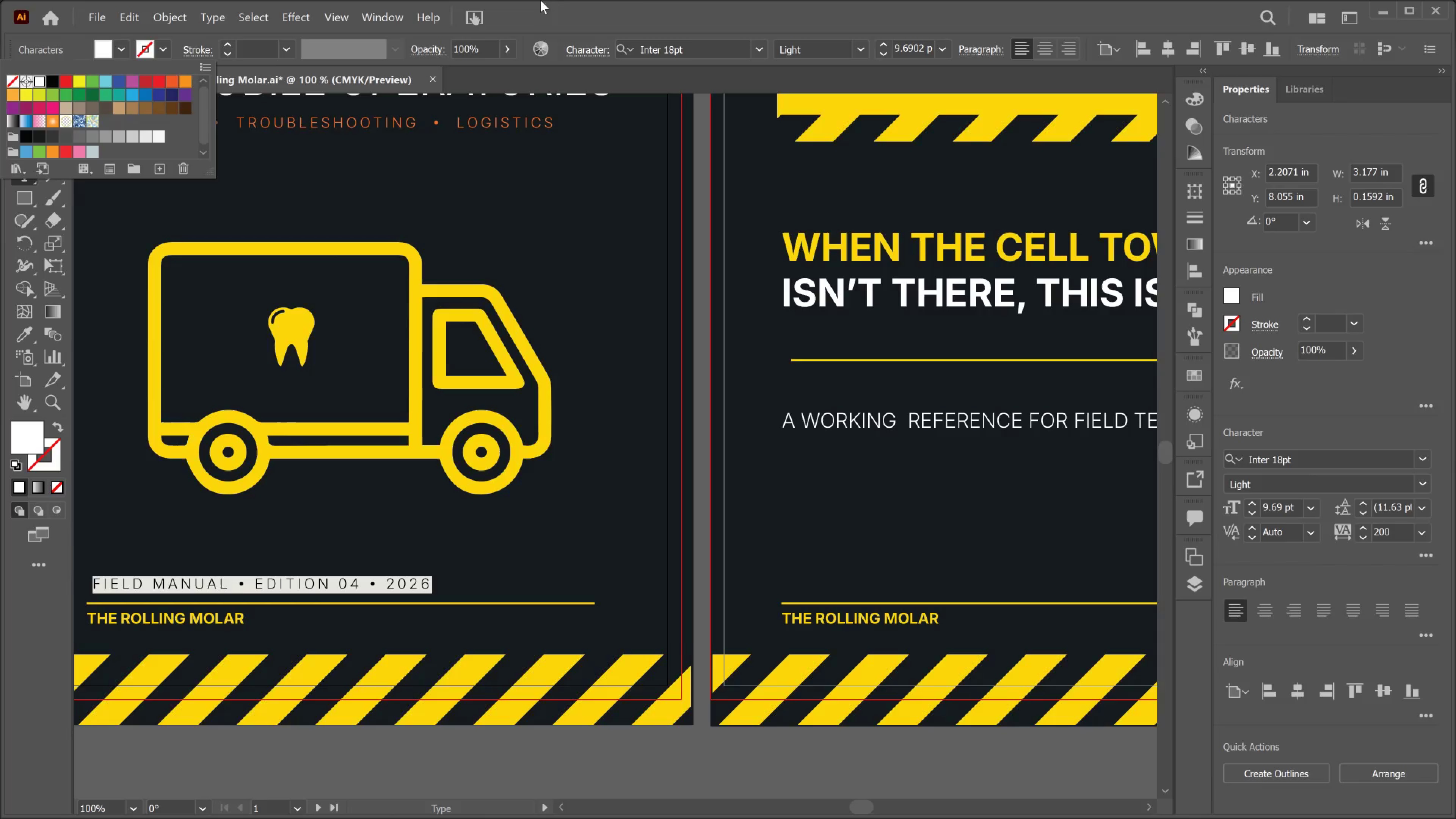 
left_click([675, 0])
 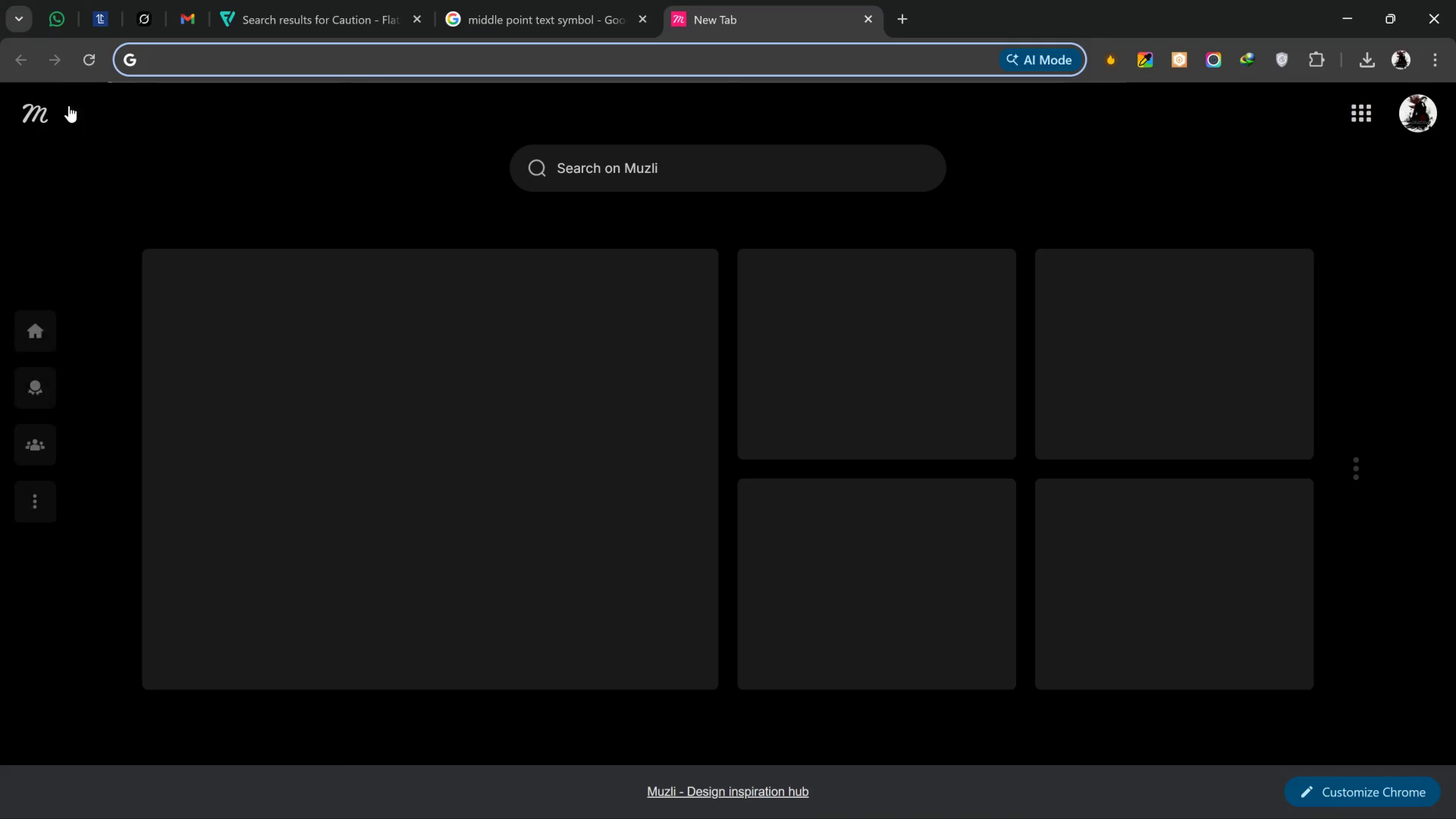 
key(Alt+AltLeft)
 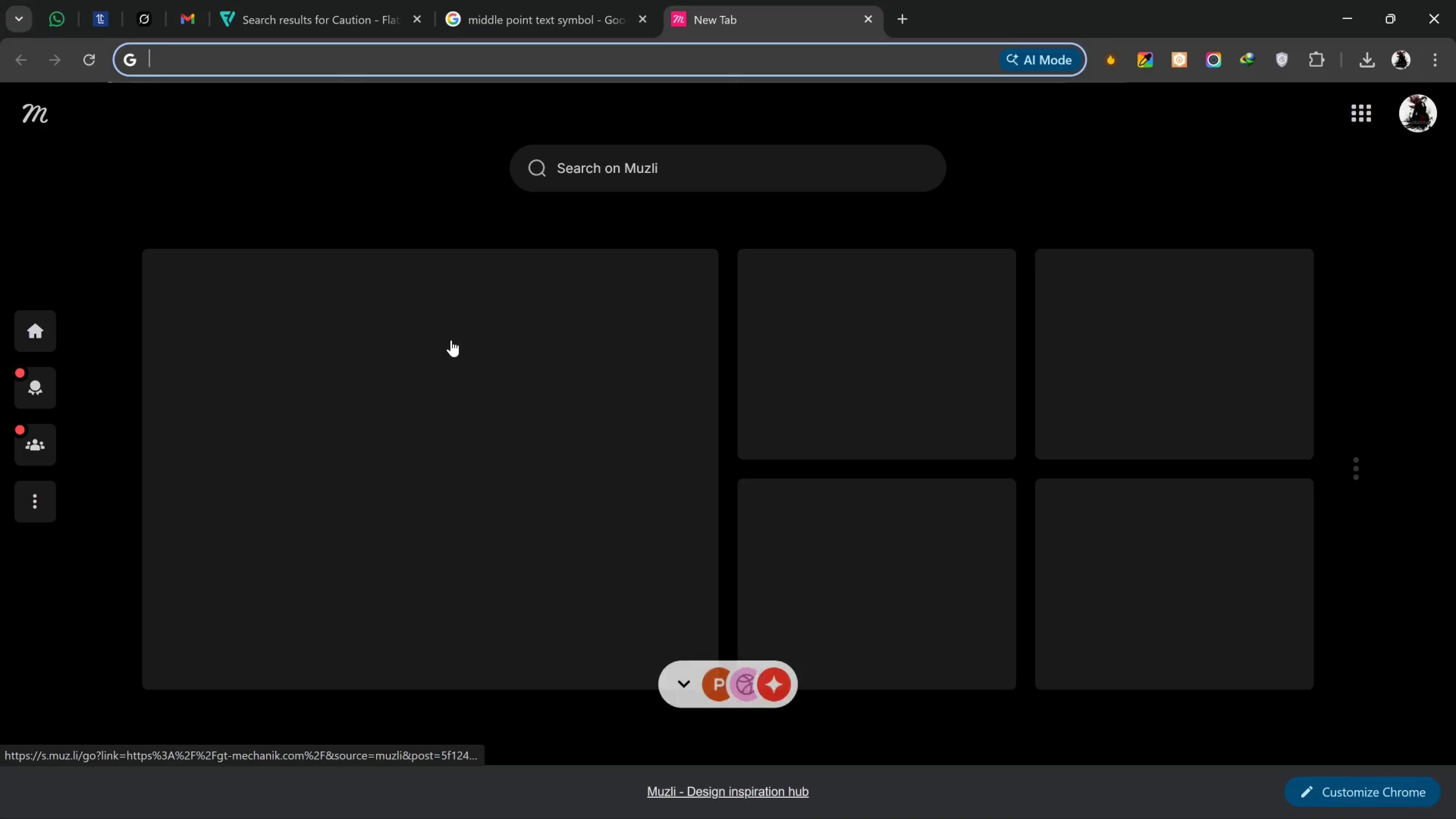 
key(Alt+Tab)
 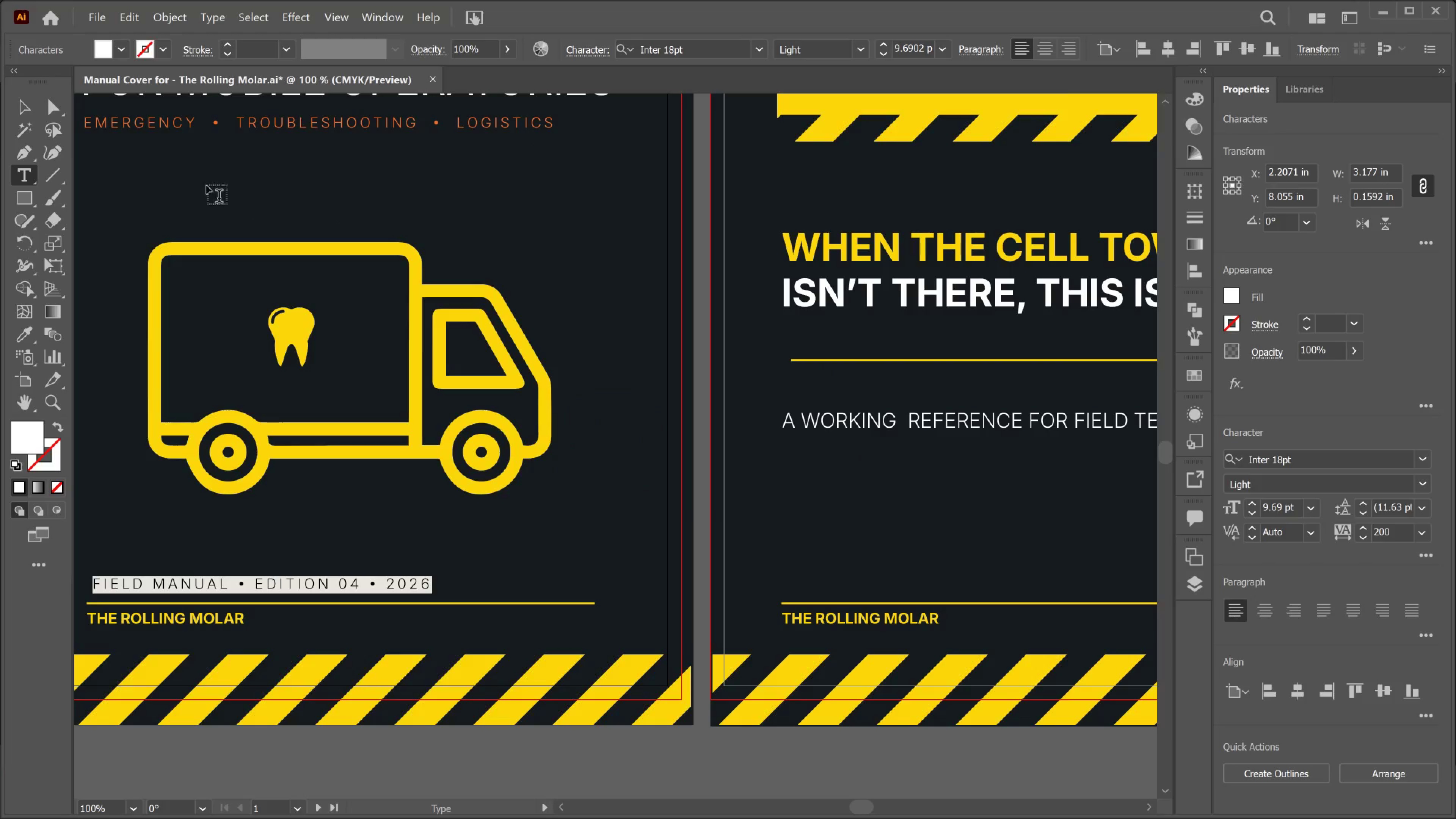 
key(Control+S)
 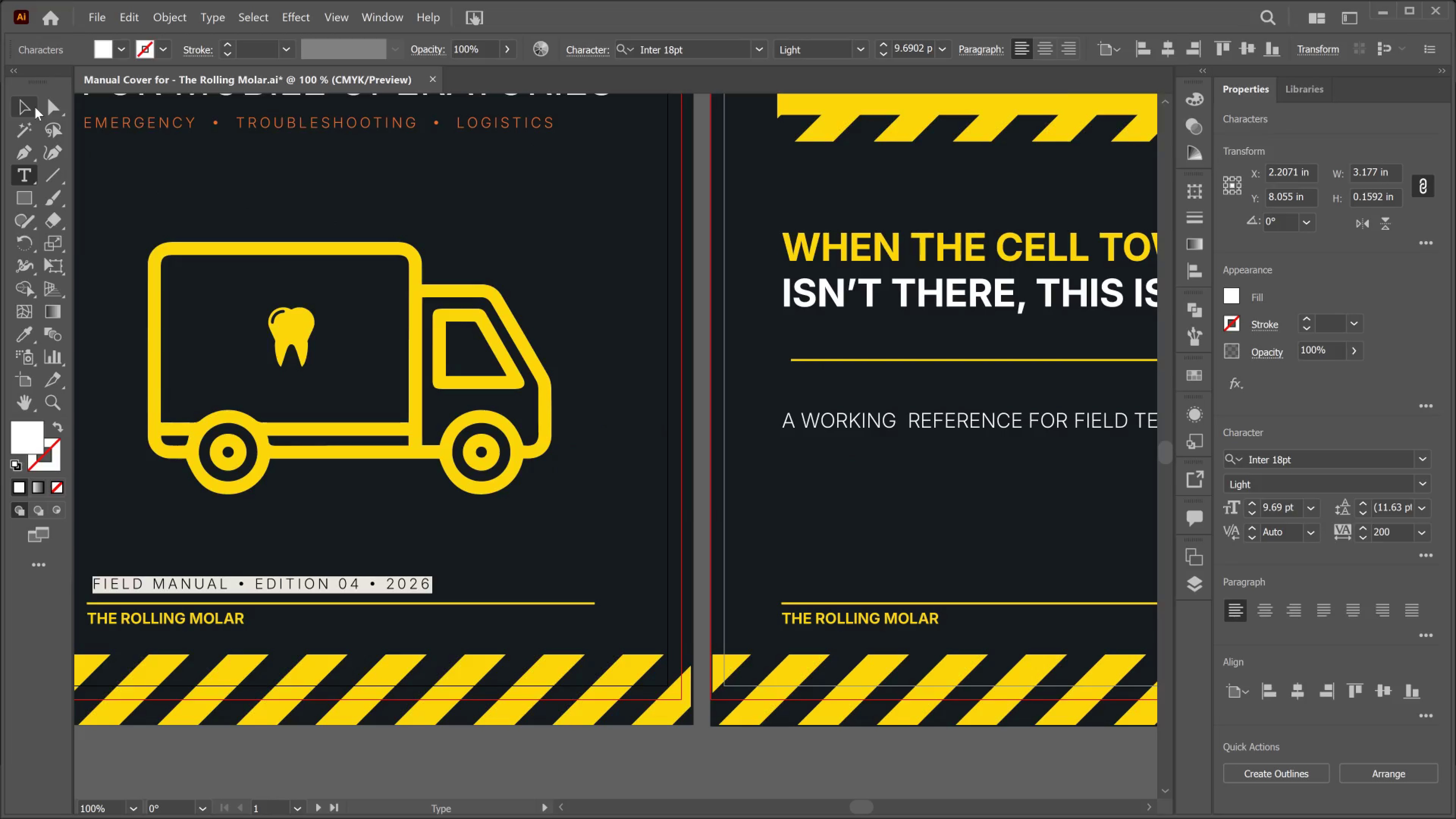 
left_click([35, 107])
 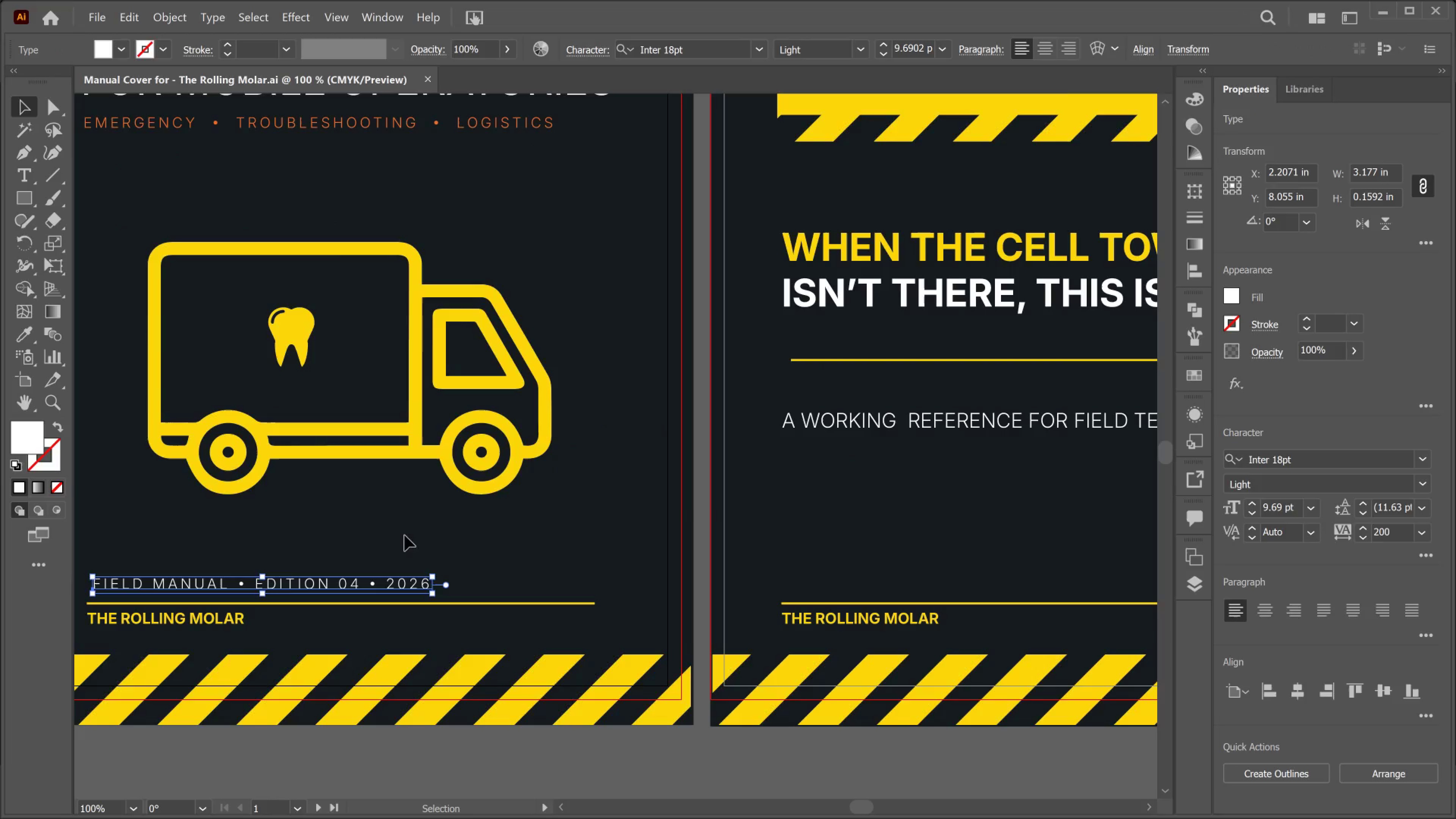 
scroll: coordinate [412, 549], scroll_direction: down, amount: 1.0
 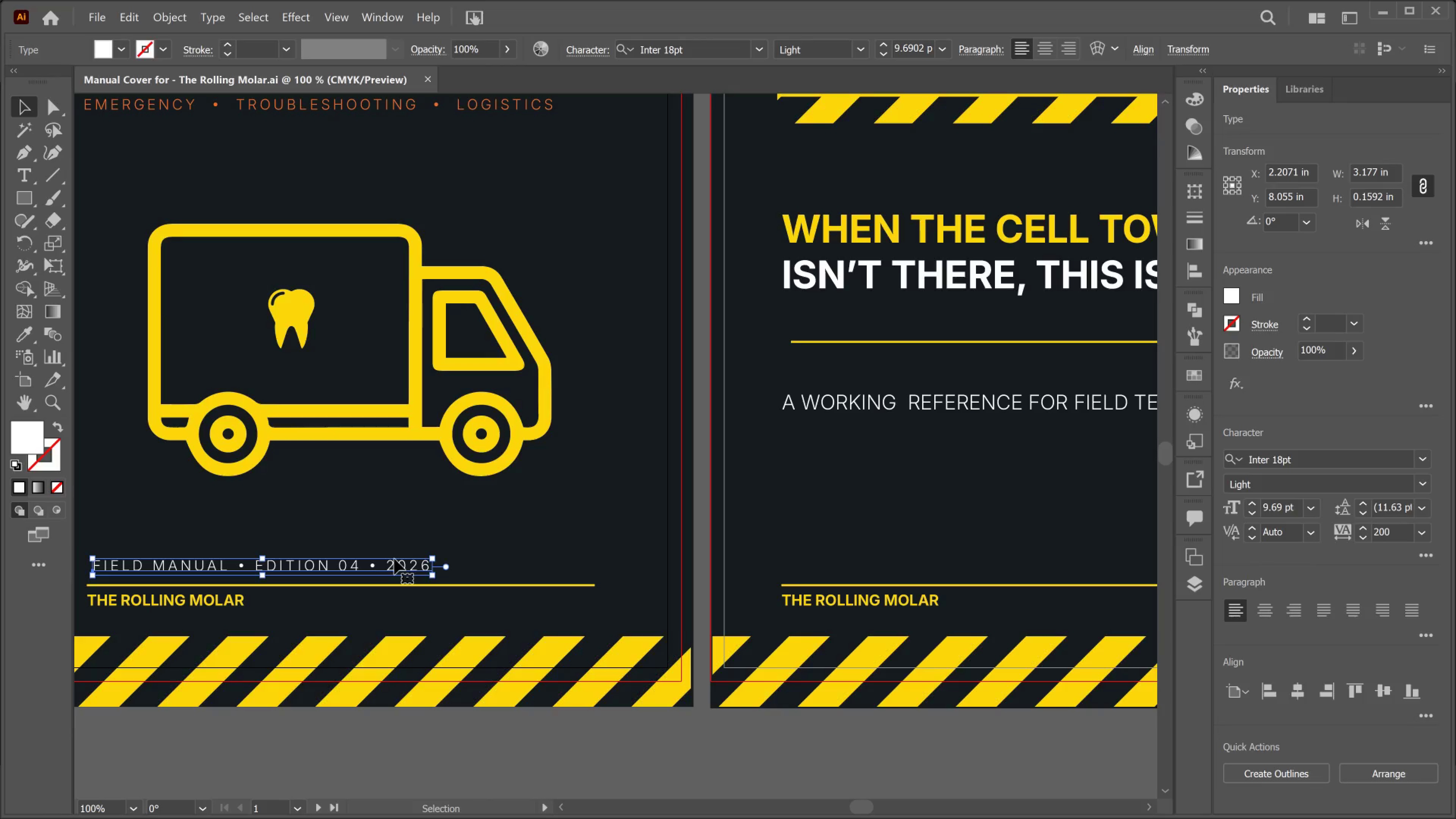 
left_click_drag(start_coordinate=[394, 559], to_coordinate=[569, 600])
 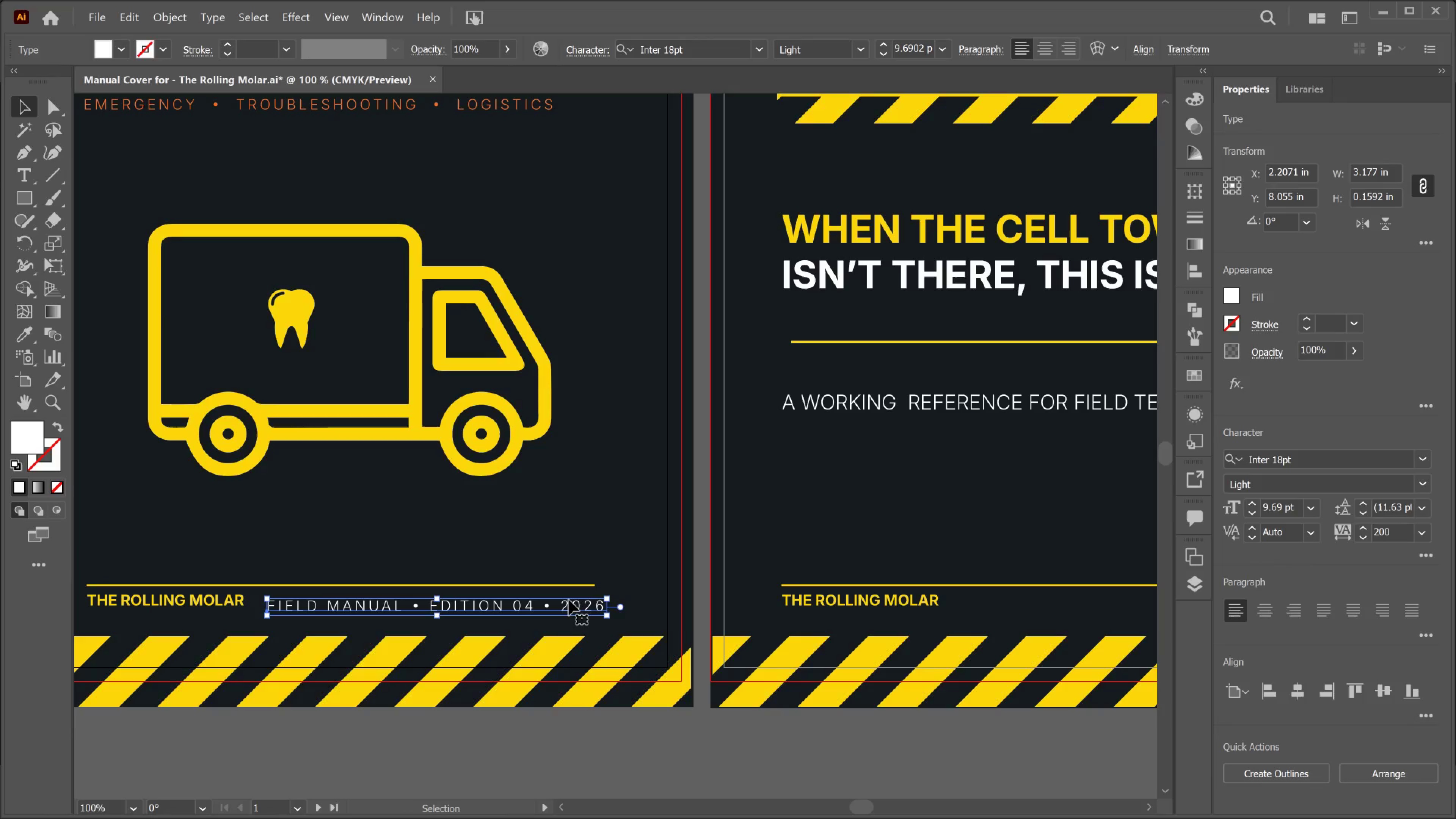 
double_click([569, 600])
 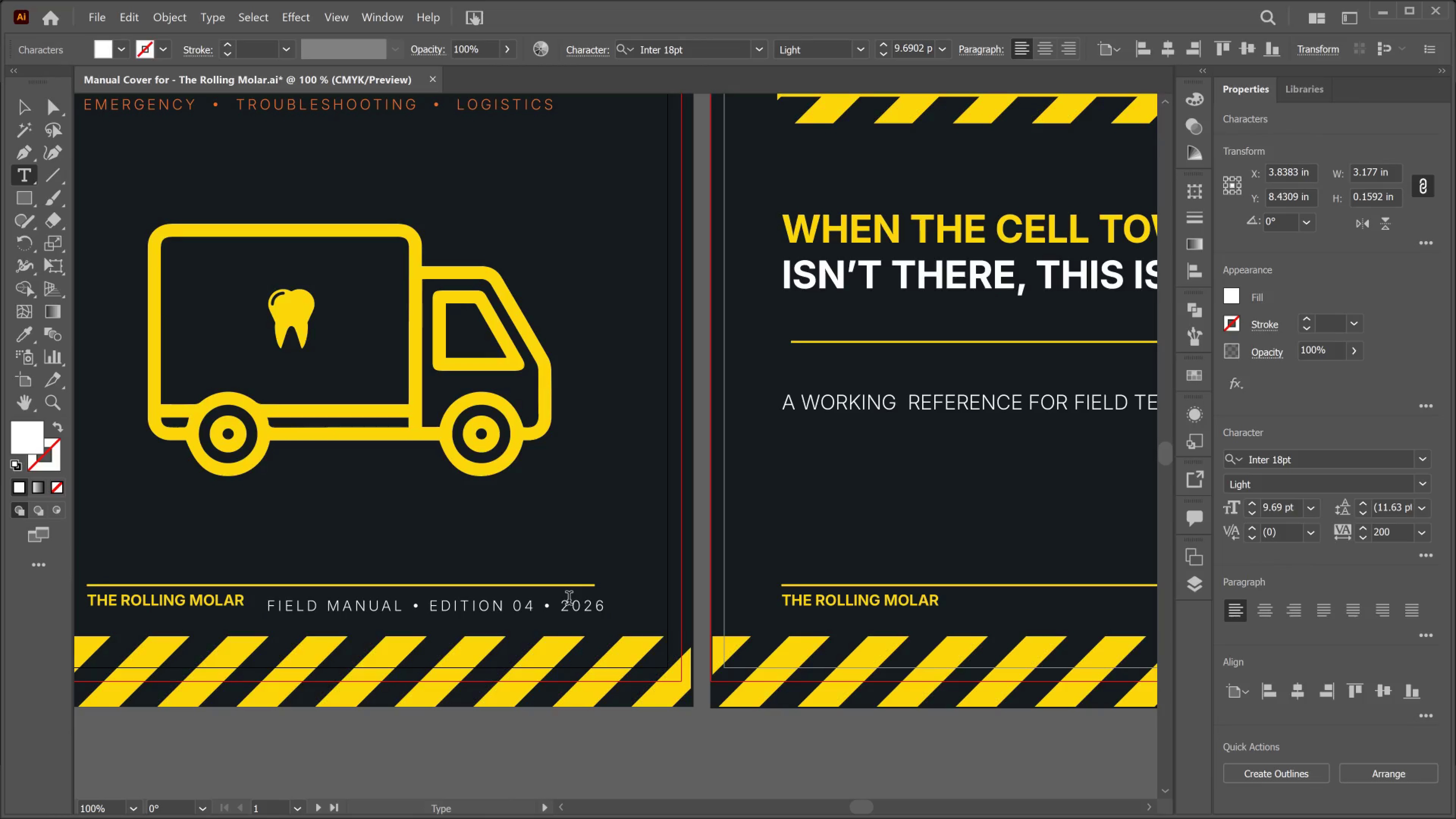 
key(Control+A)
 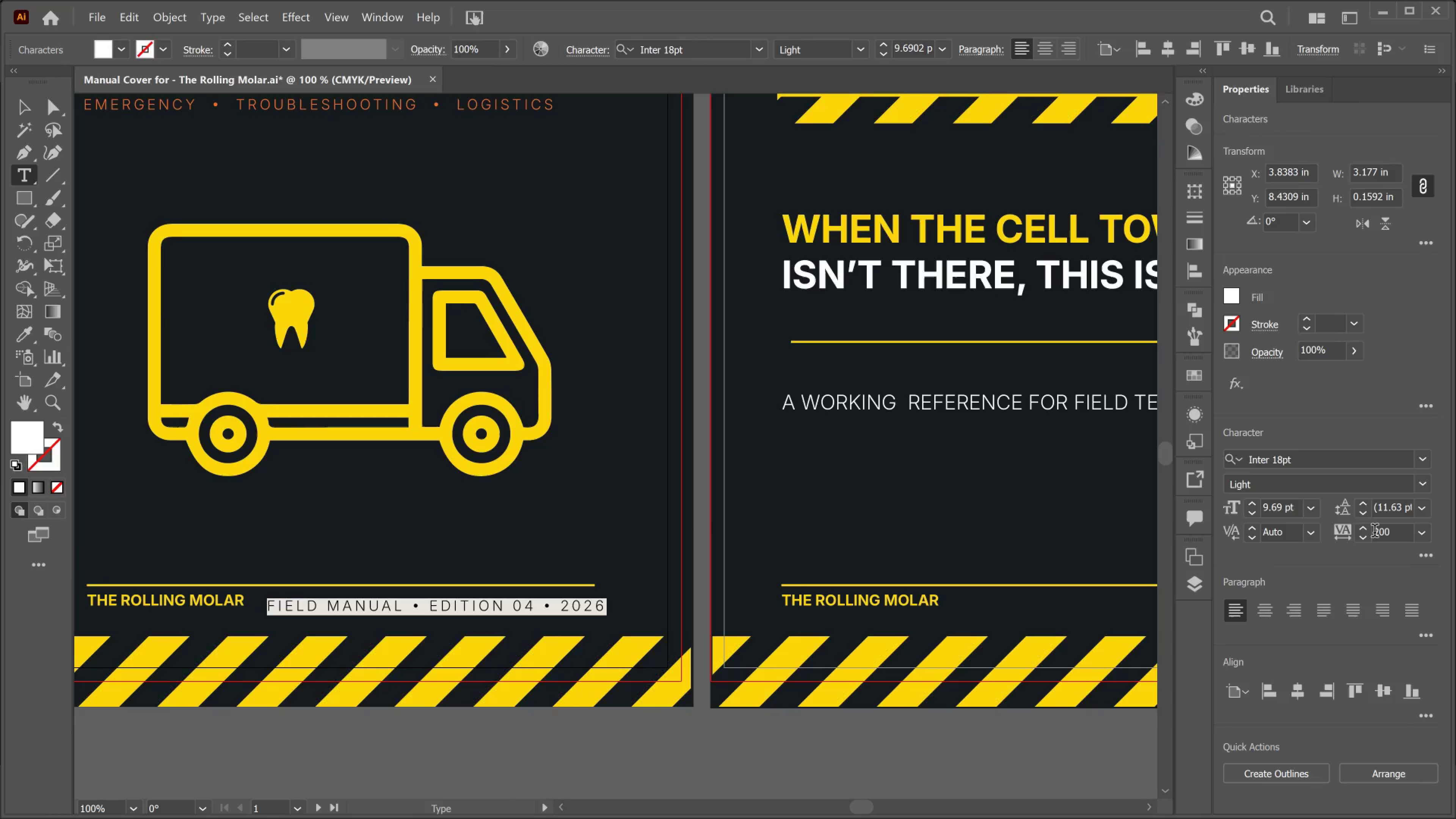 
left_click_drag(start_coordinate=[1392, 535], to_coordinate=[1365, 535])
 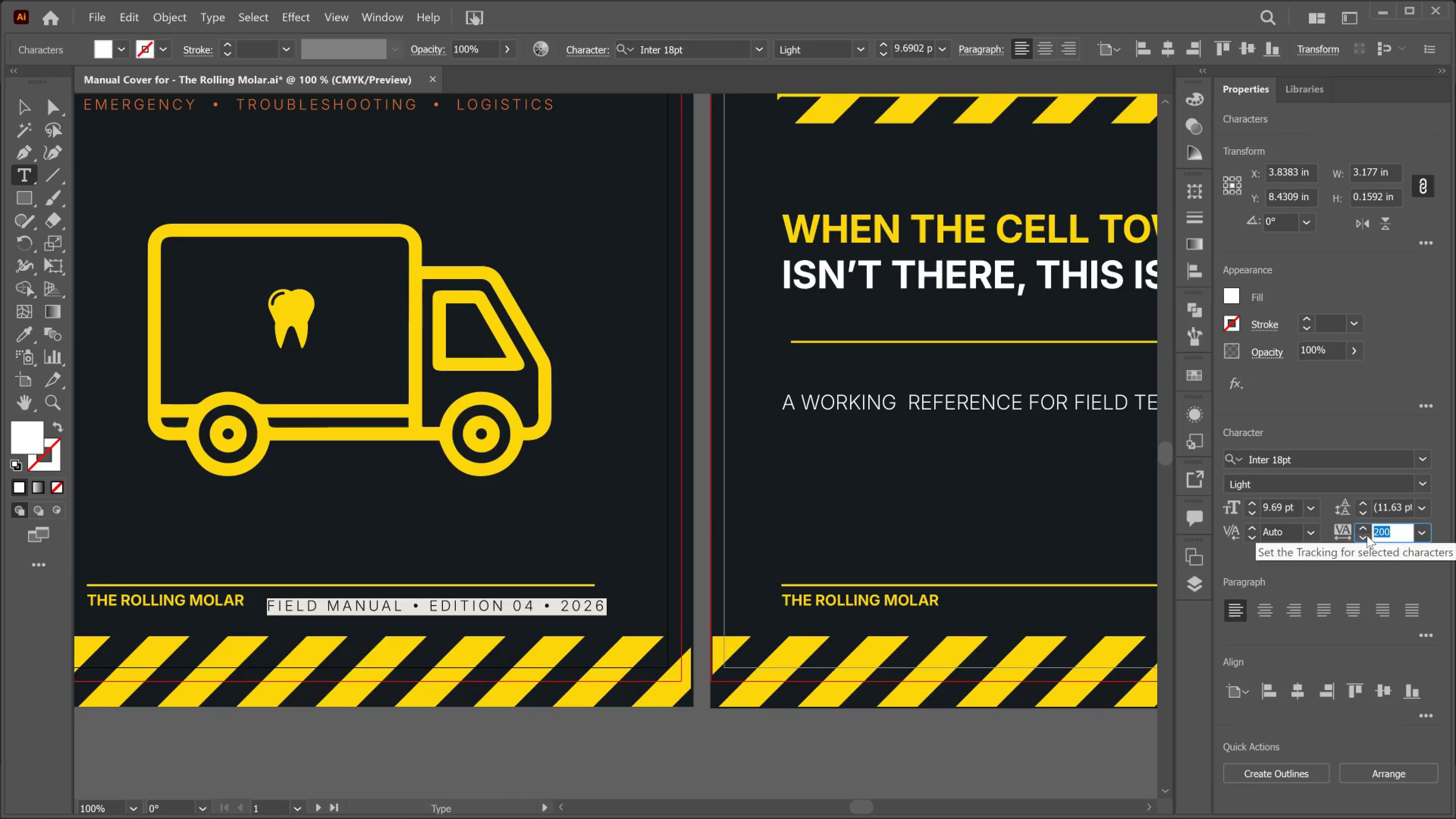 
key(Numpad5)
 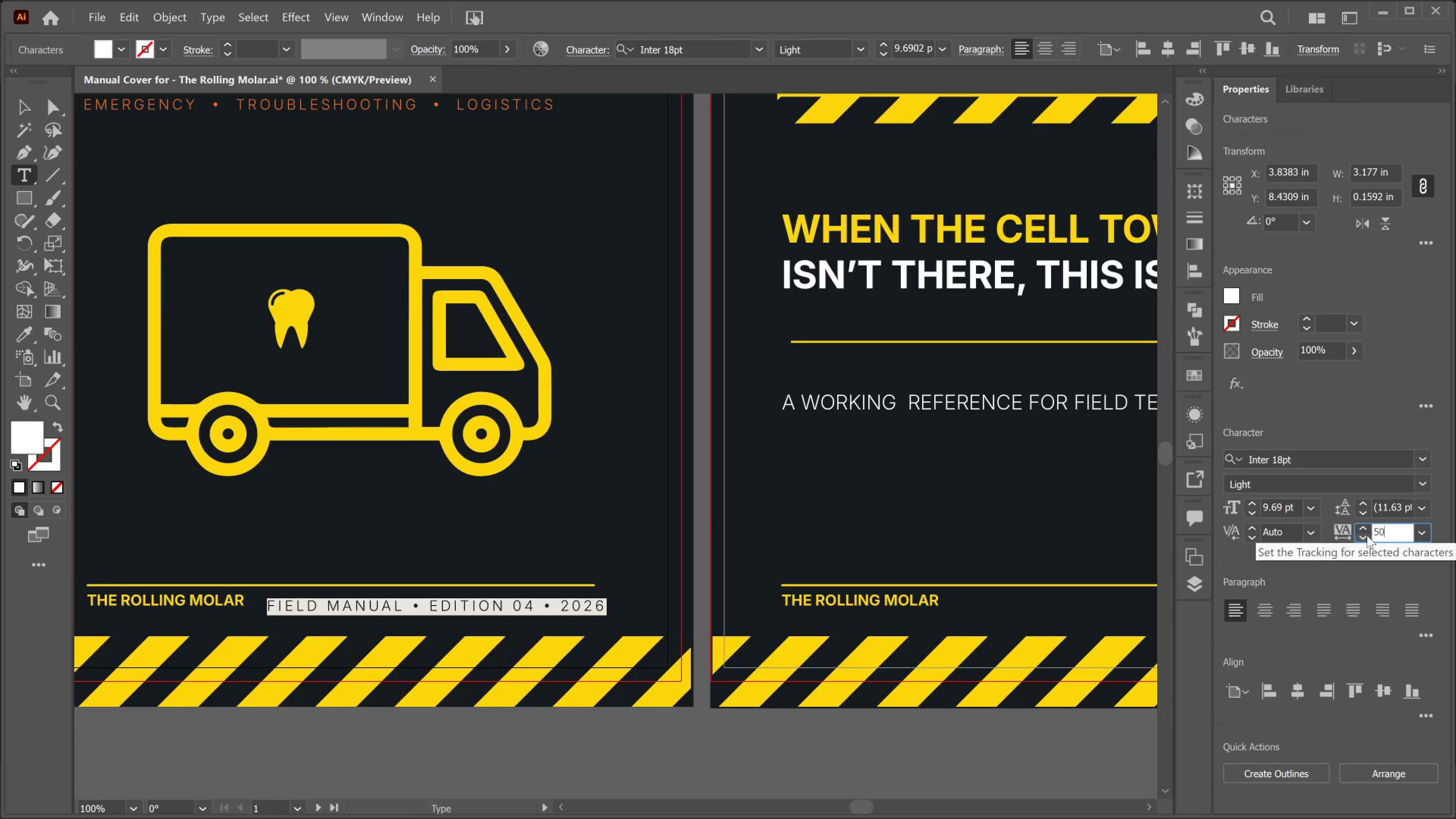 
key(Numpad0)
 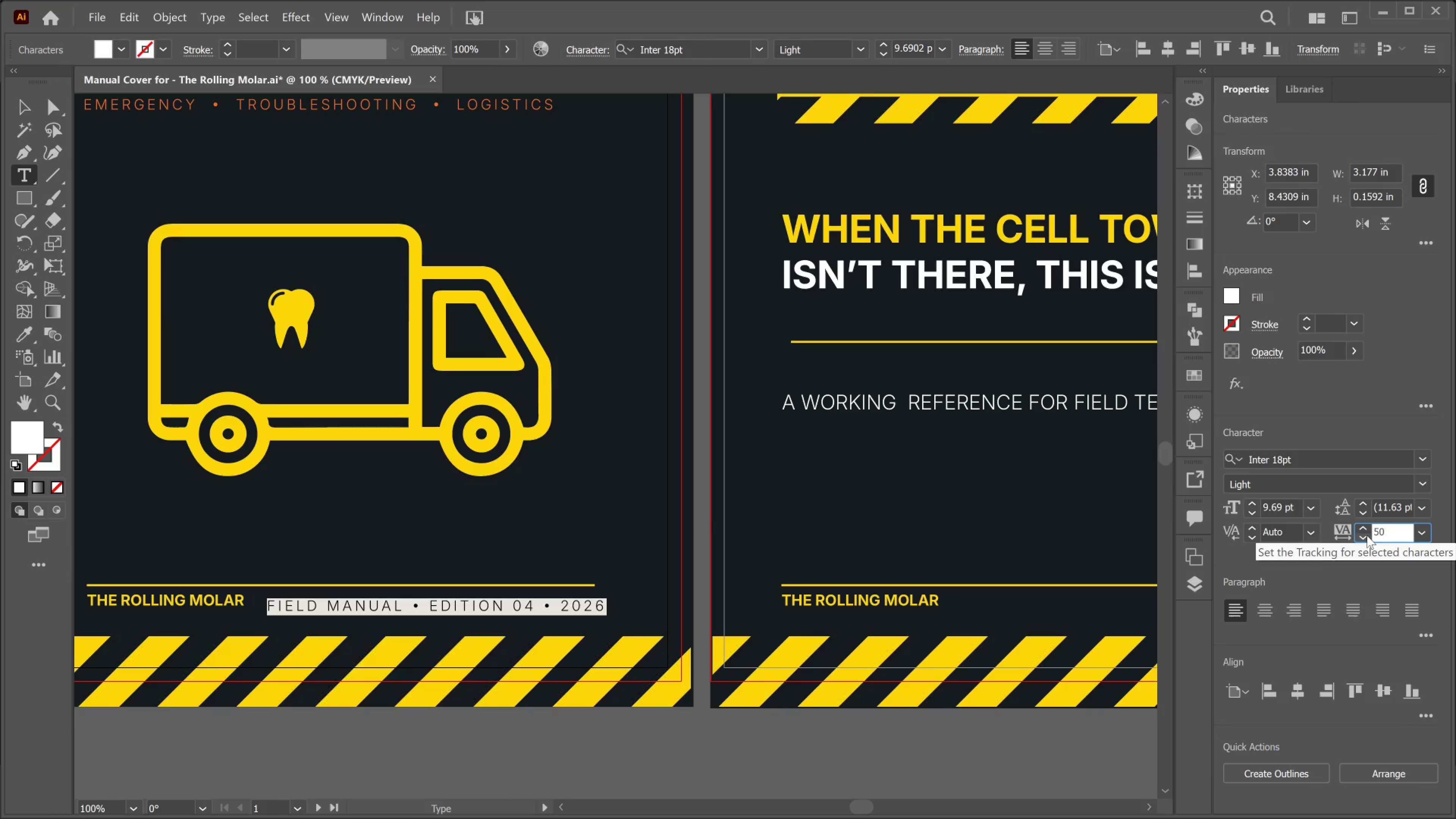 
key(Enter)
 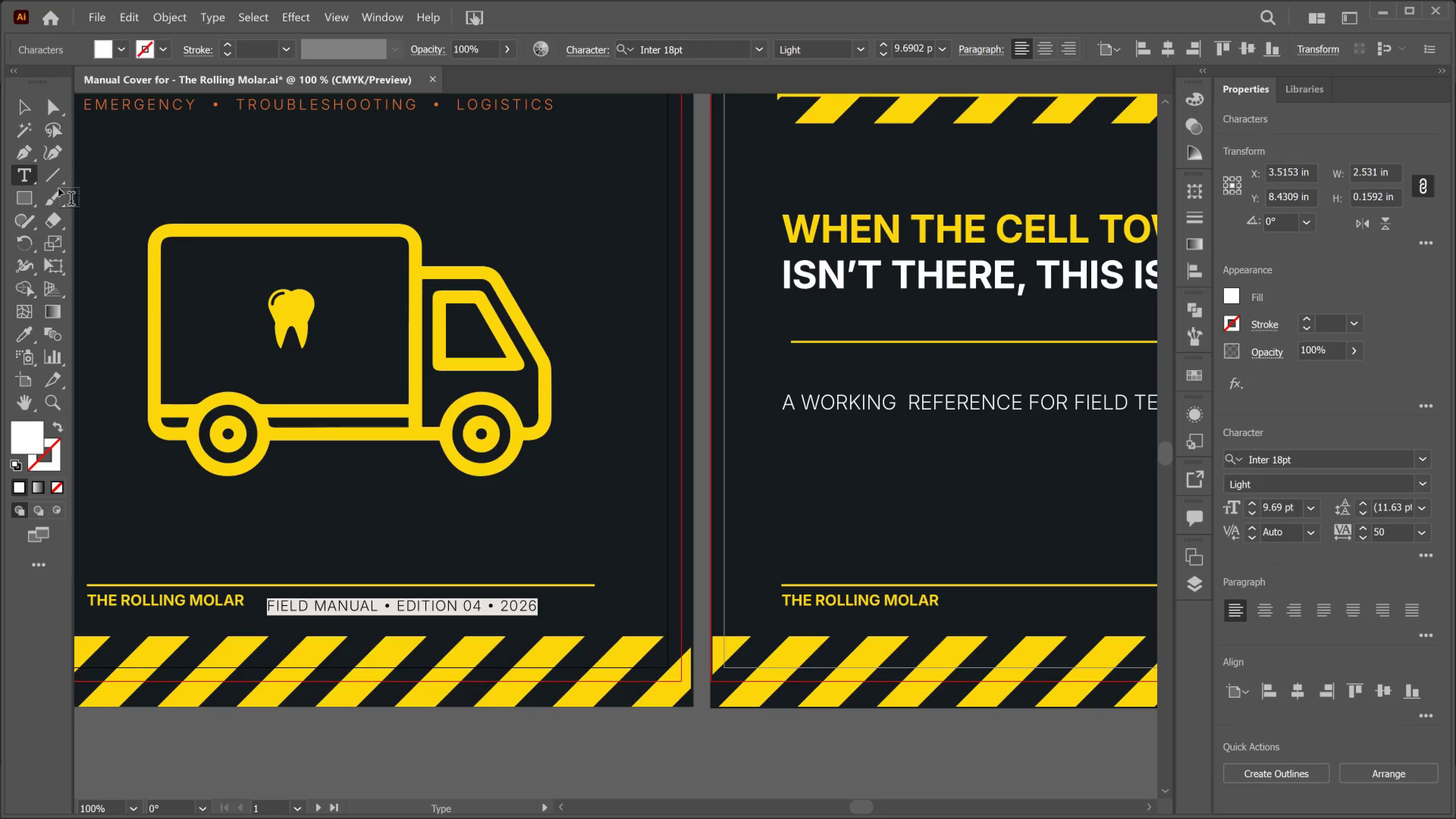 
left_click([16, 111])
 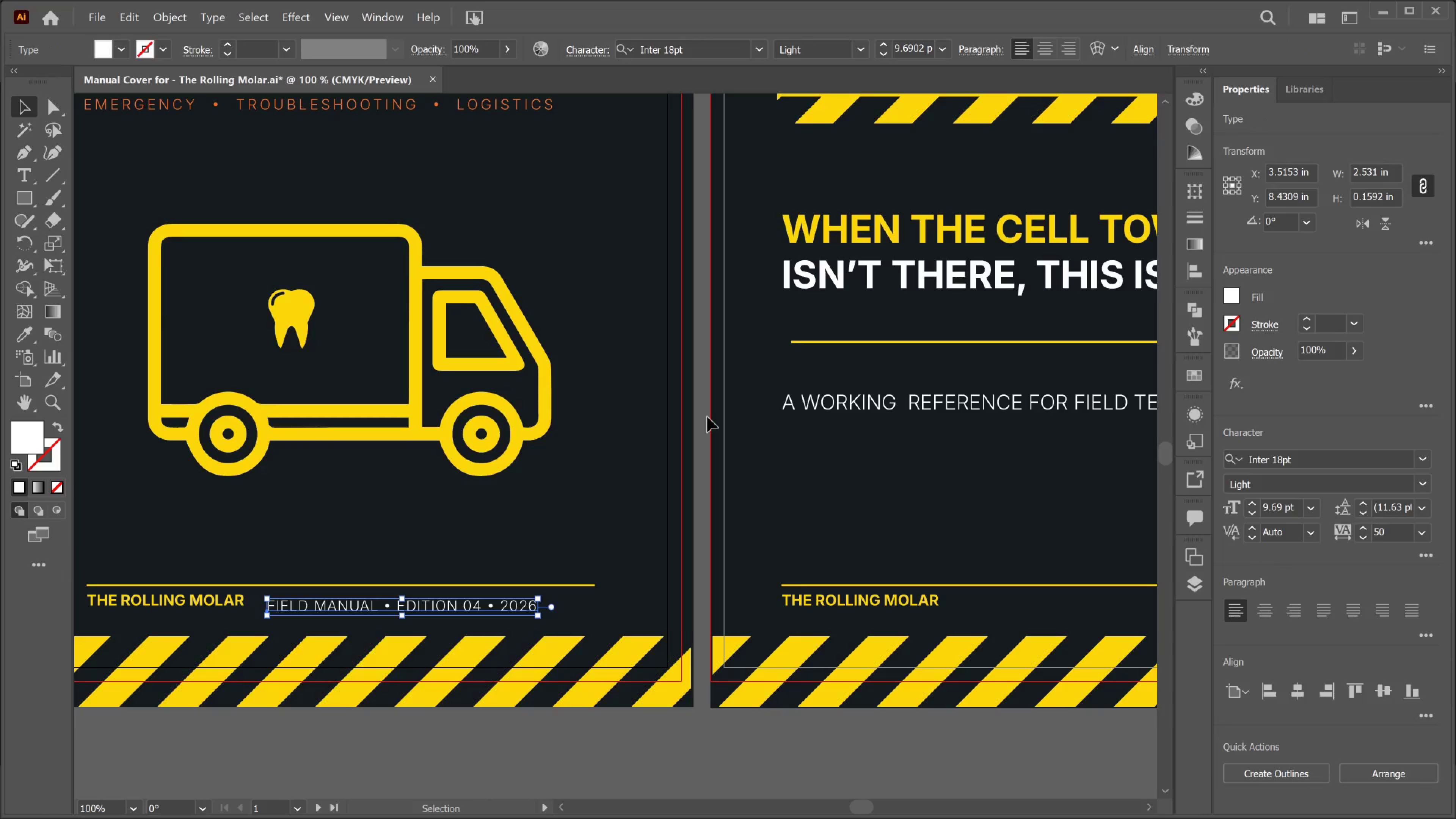 
left_click([707, 417])
 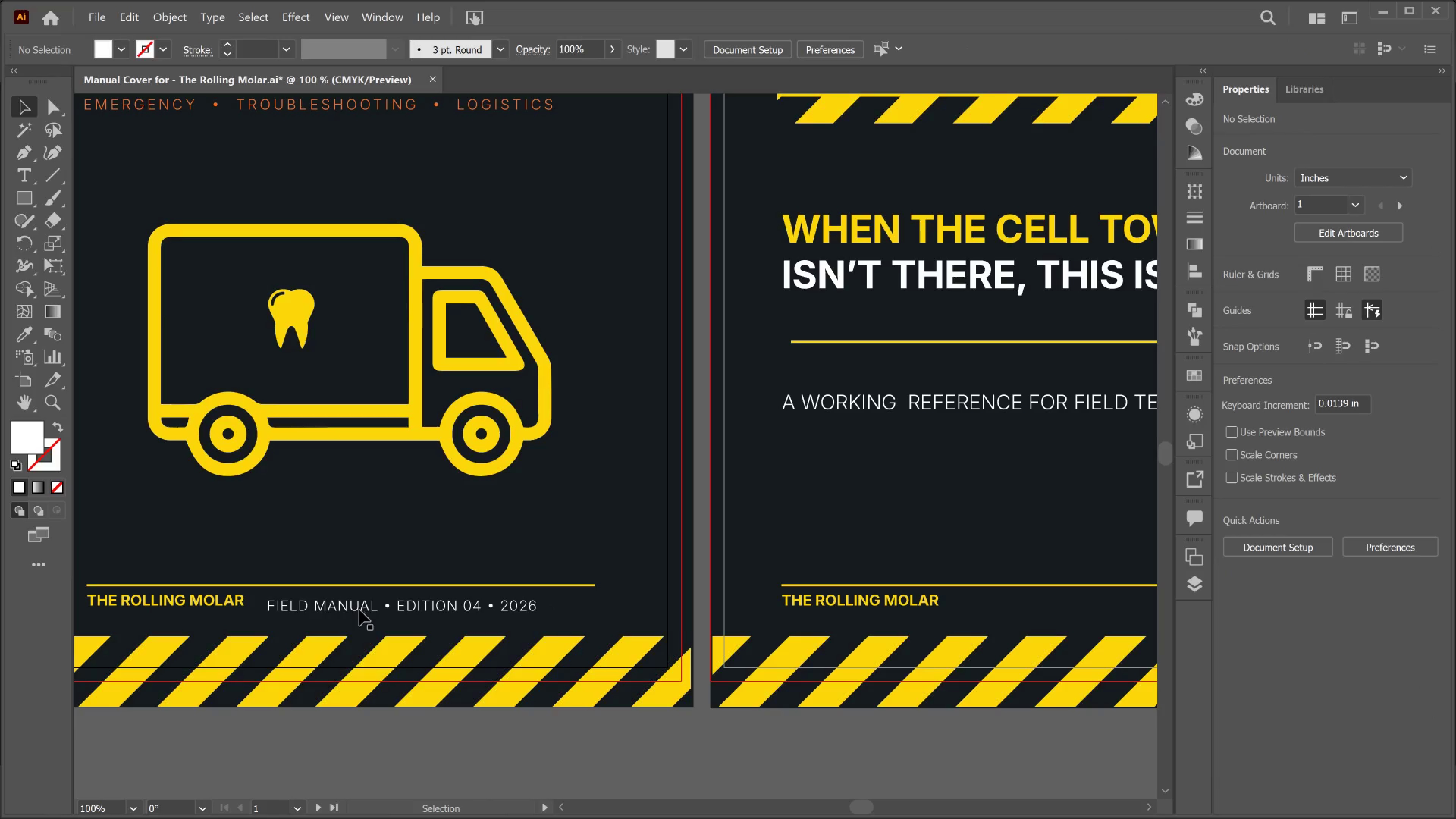 
left_click_drag(start_coordinate=[374, 603], to_coordinate=[386, 601])
 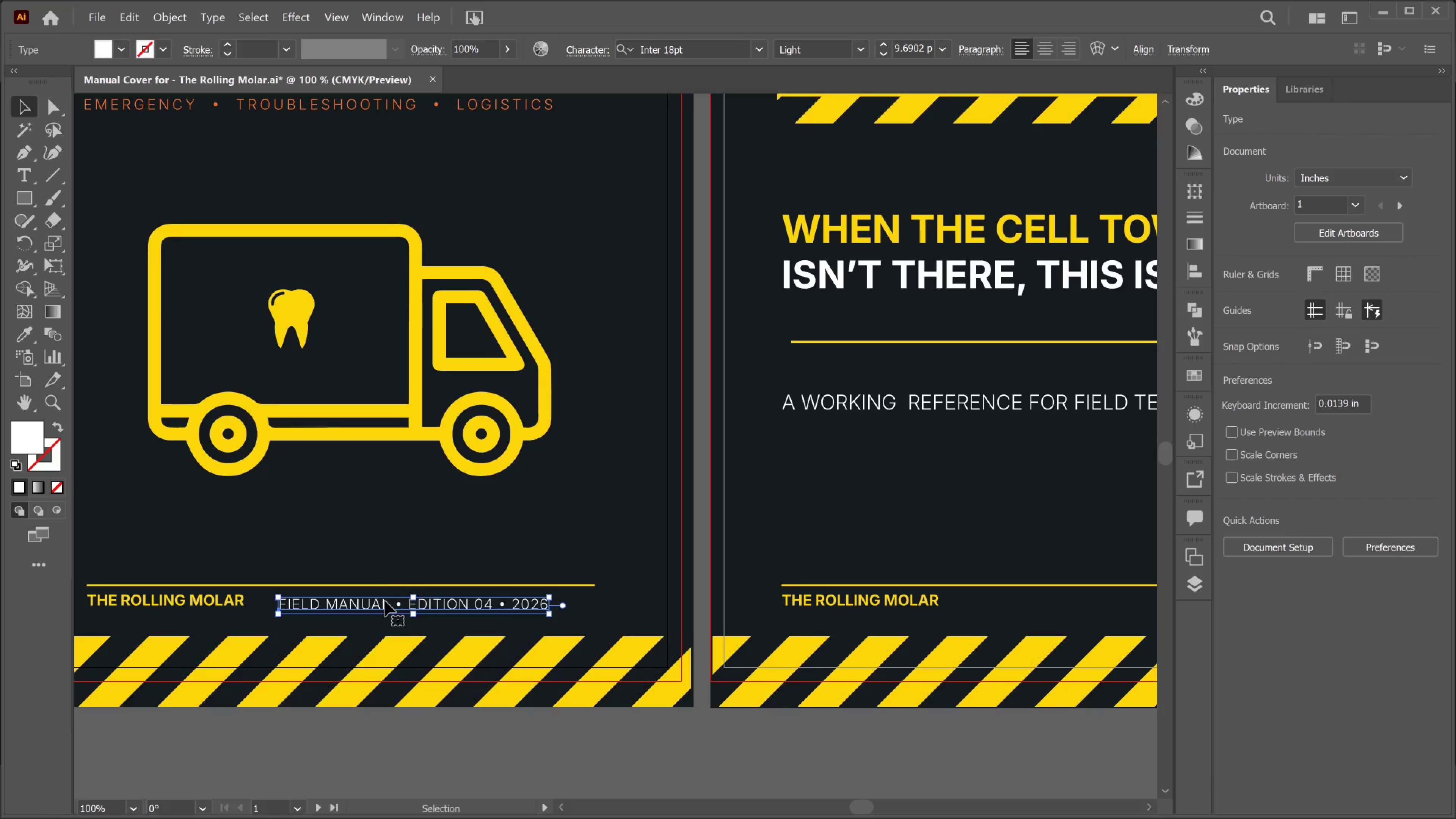 
double_click([385, 601])
 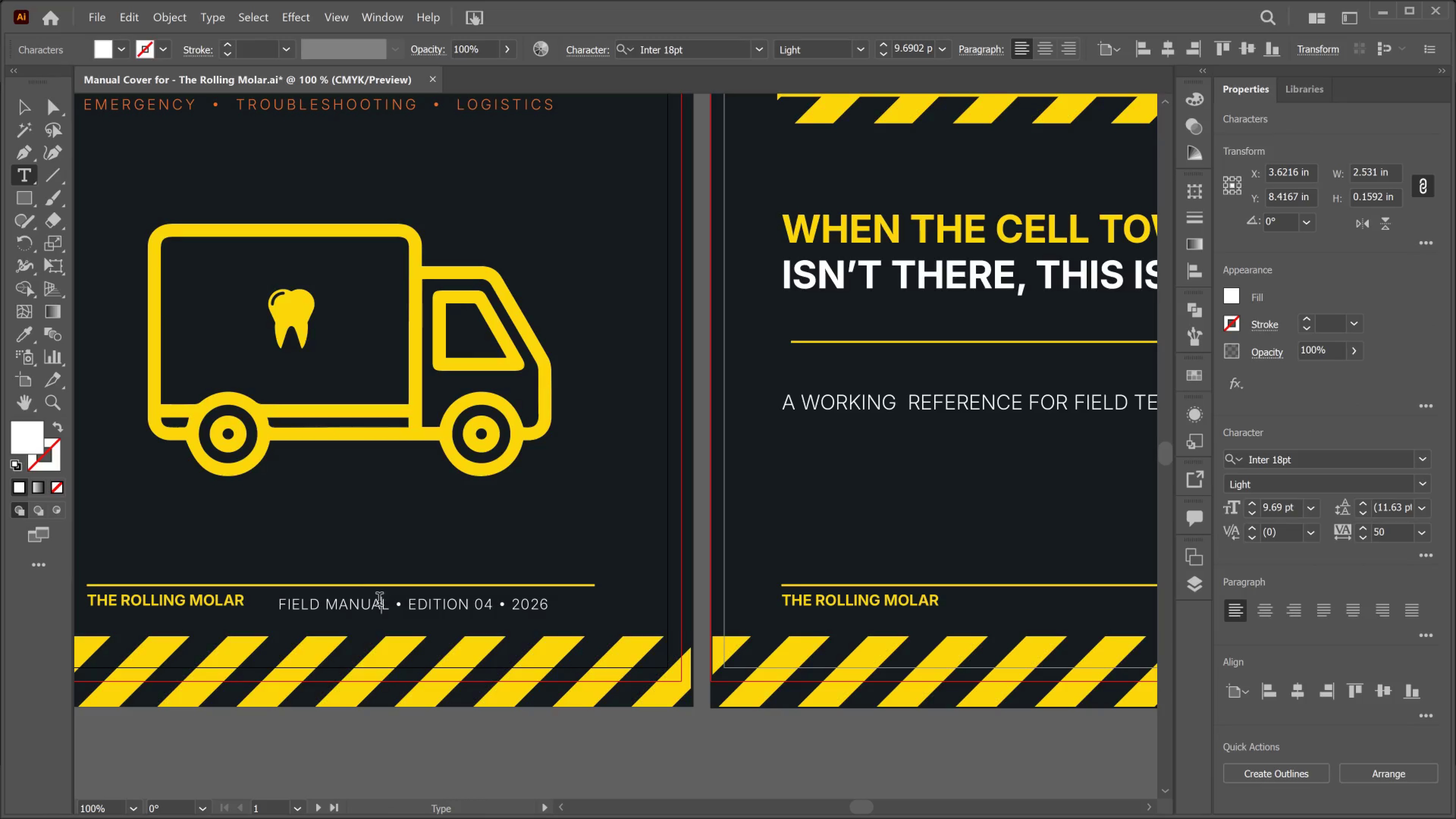 
key(Control+A)
 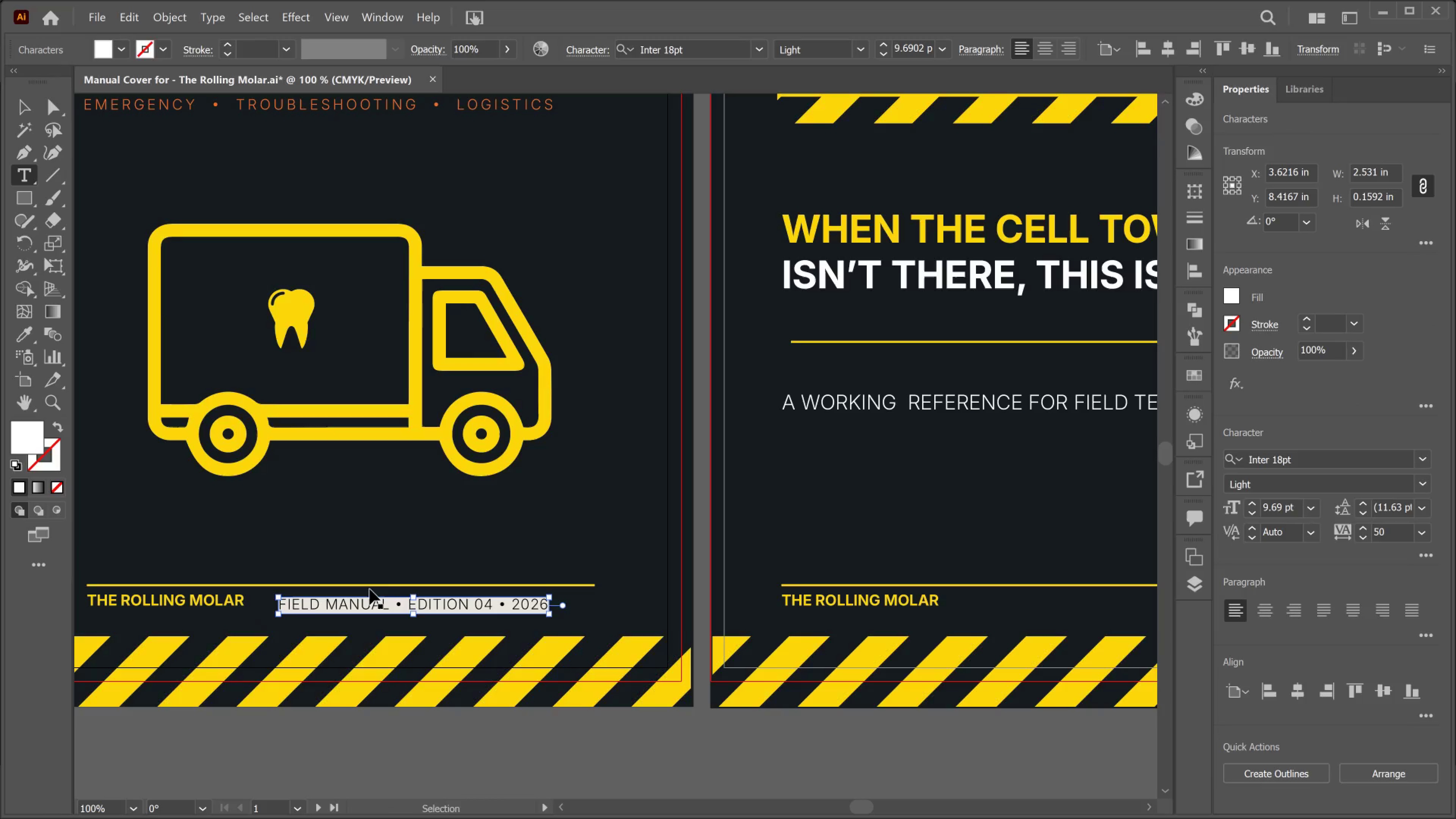 
key(Control+Shift+Comma)
 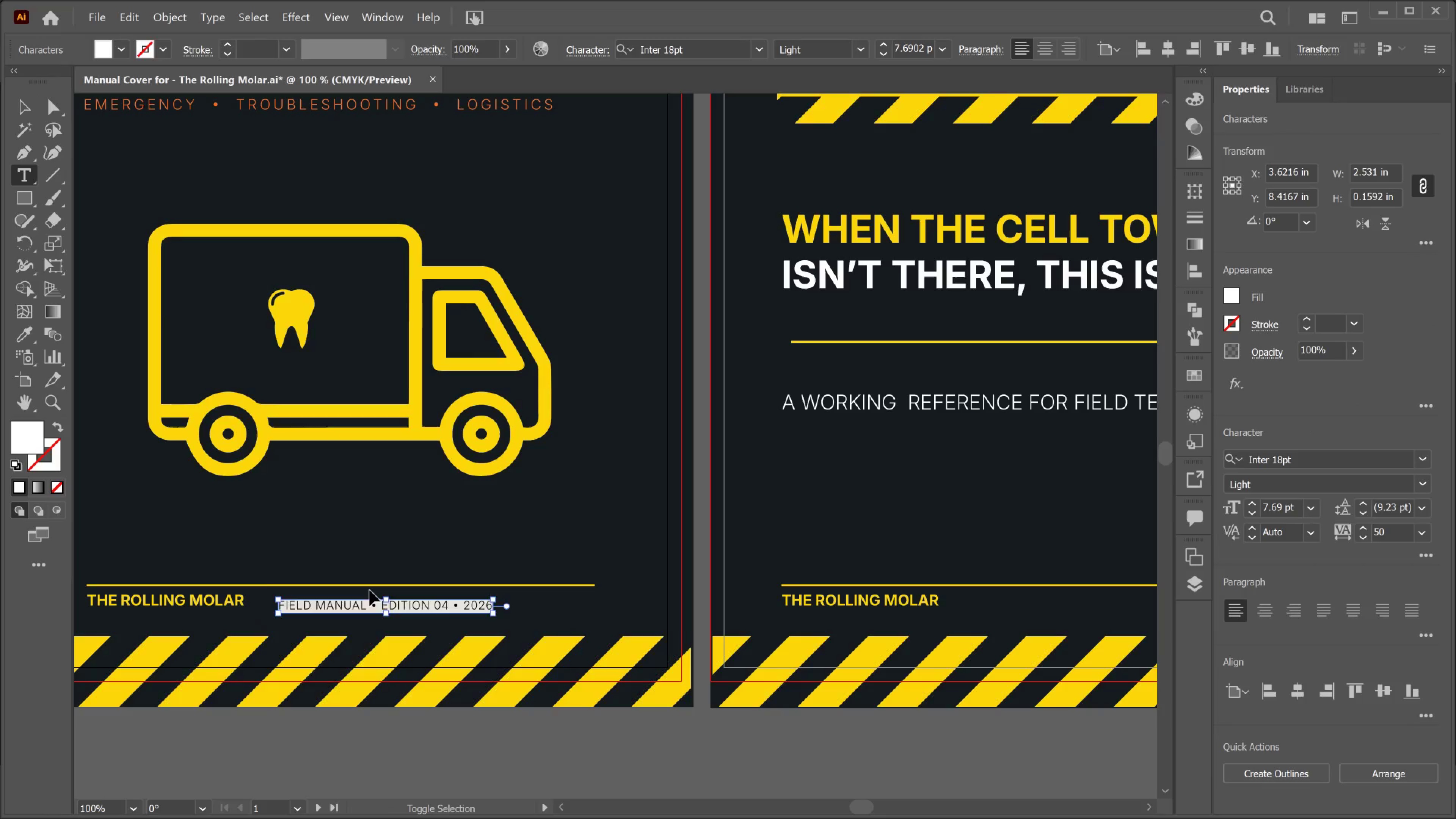 
key(Control+Shift+Comma)
 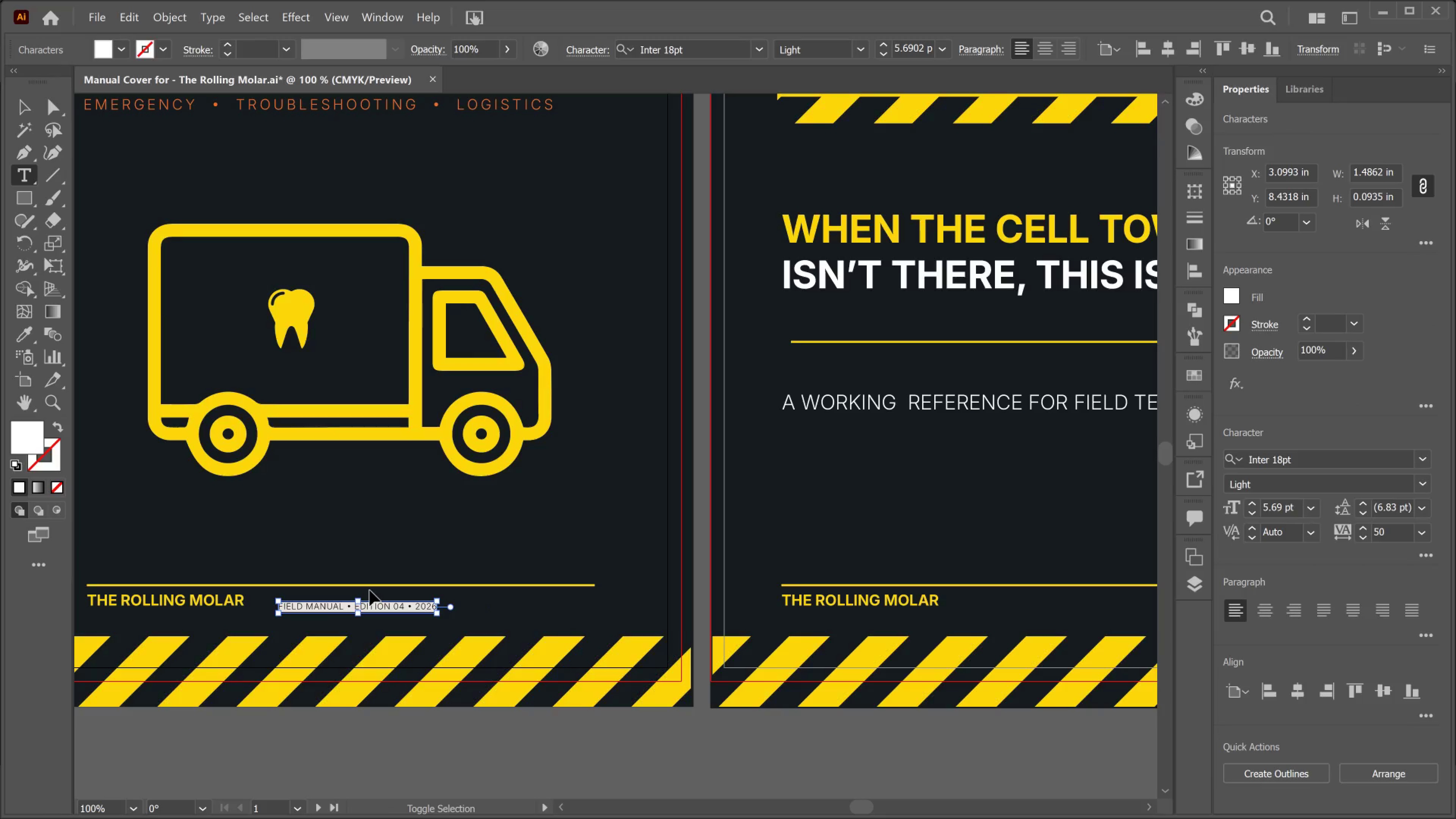 
key(Control+Shift+Period)
 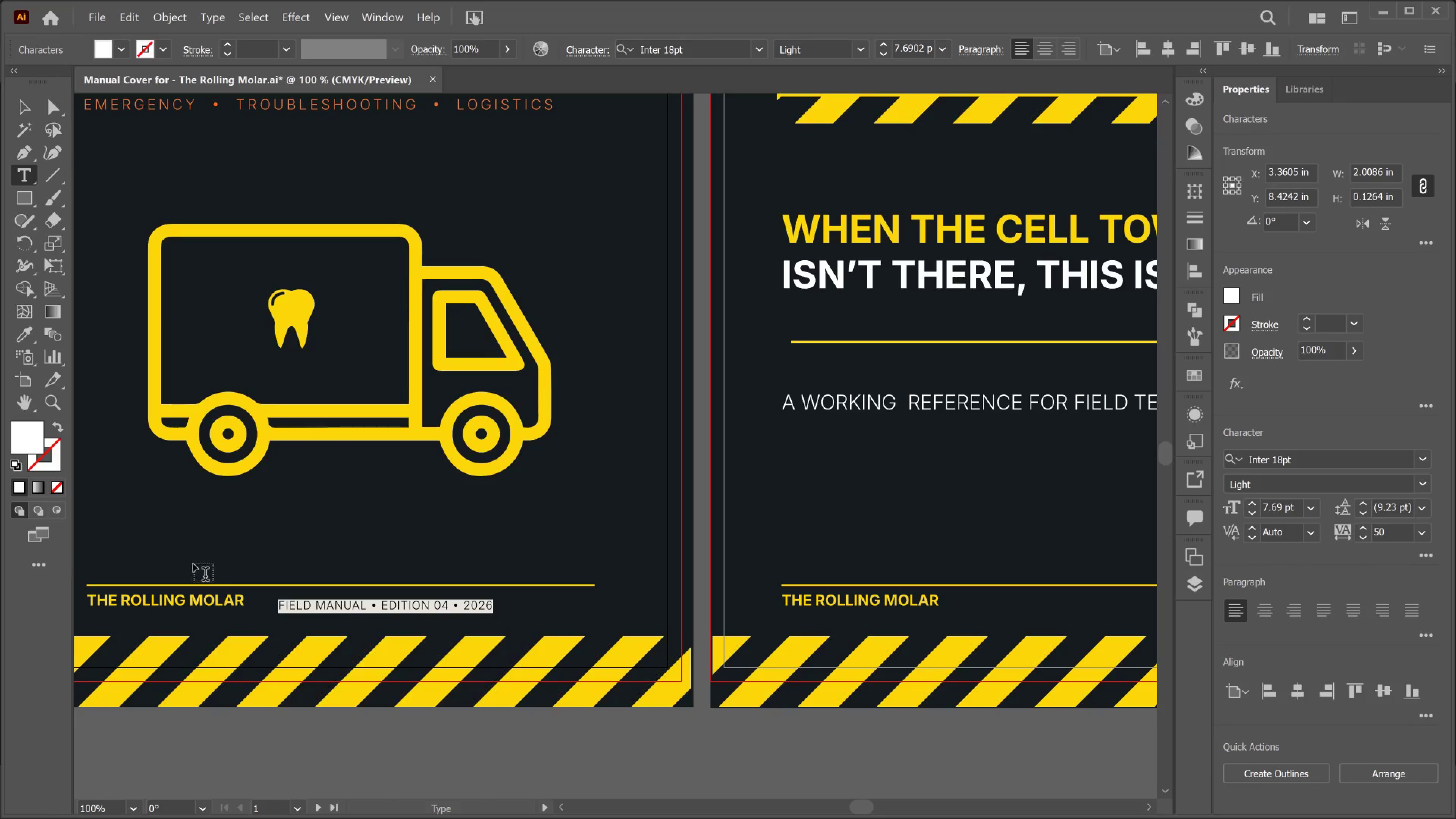 
left_click([194, 597])
 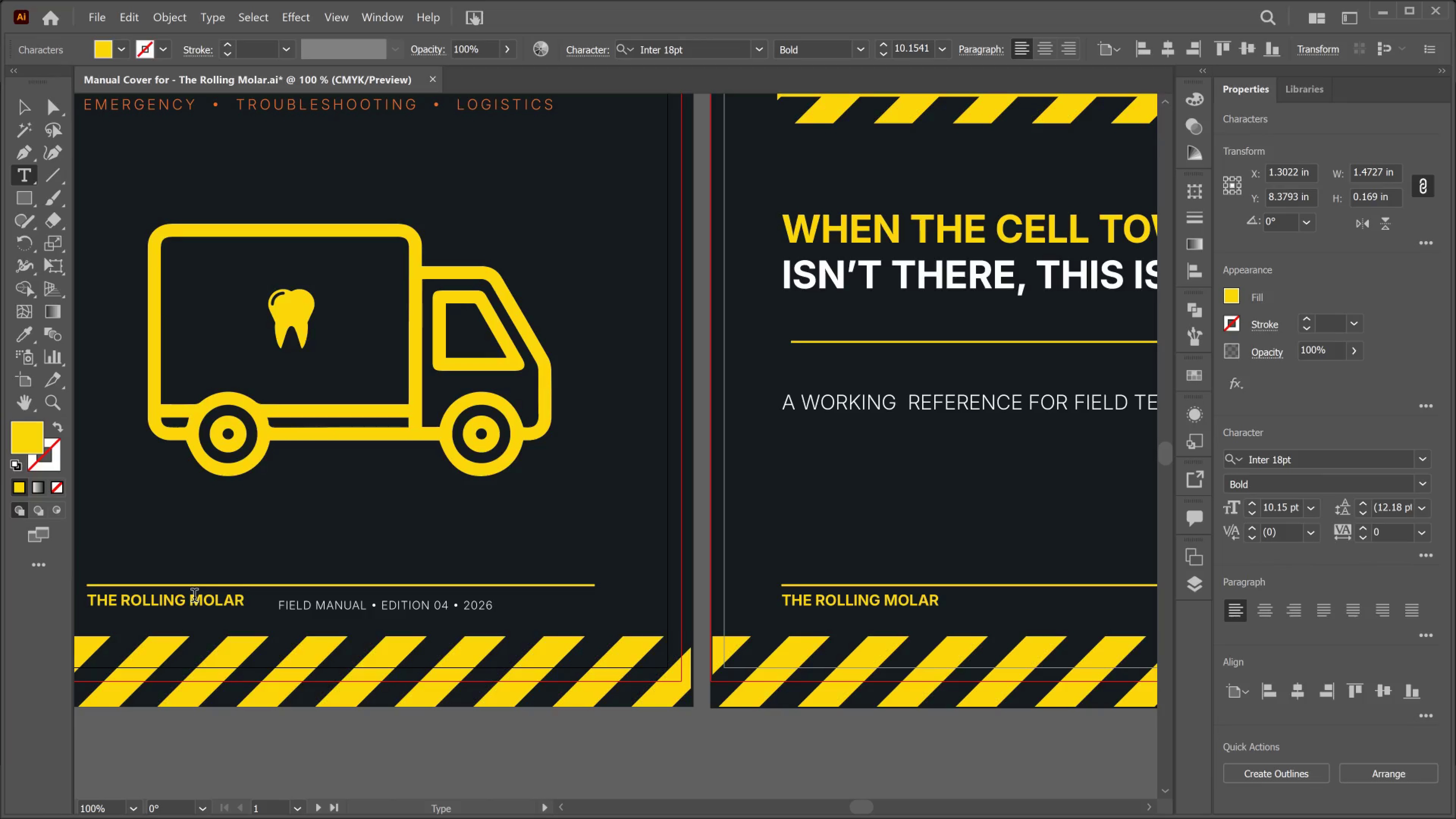 
key(Control+A)
 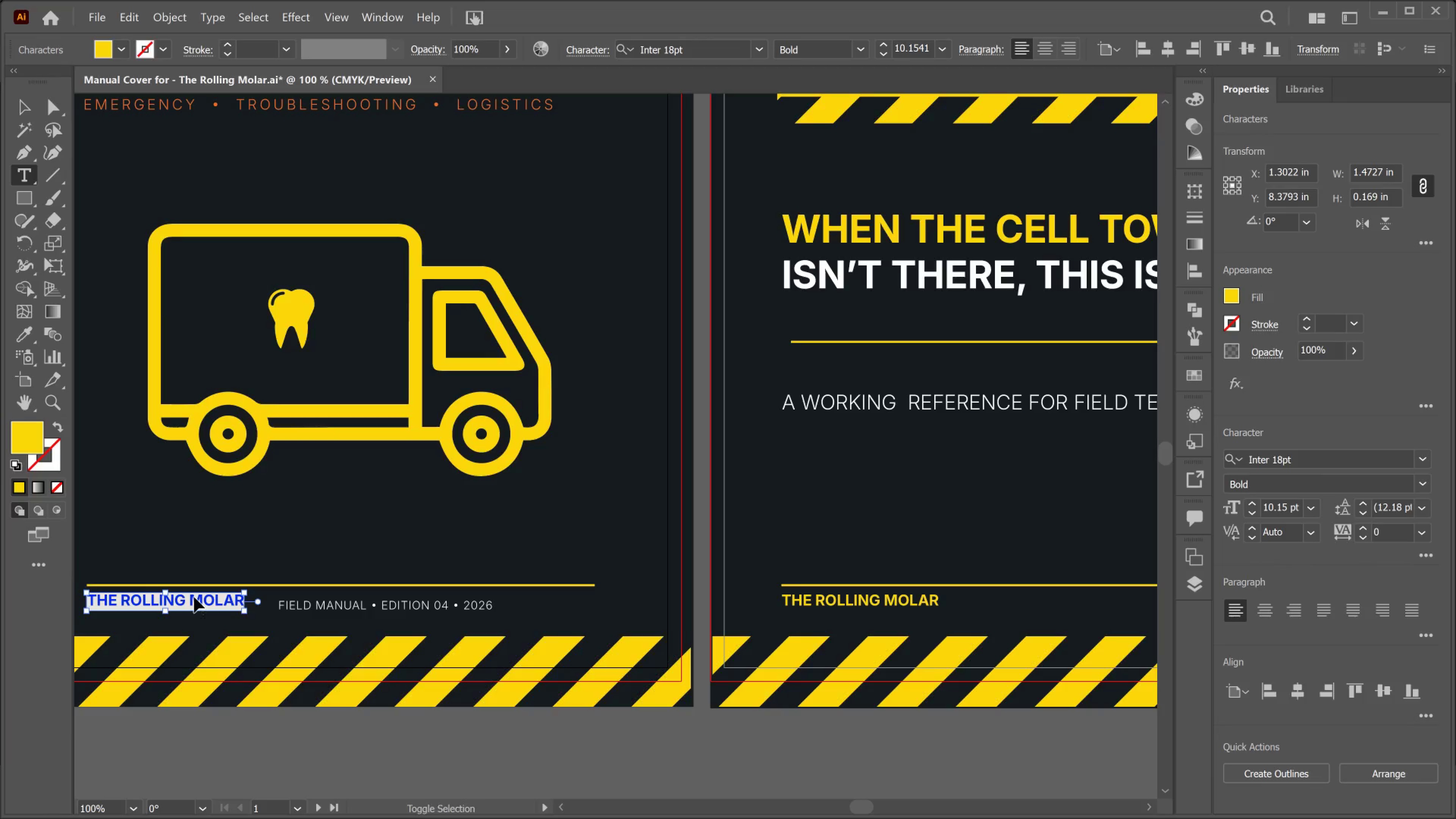 
key(Control+Shift+Period)
 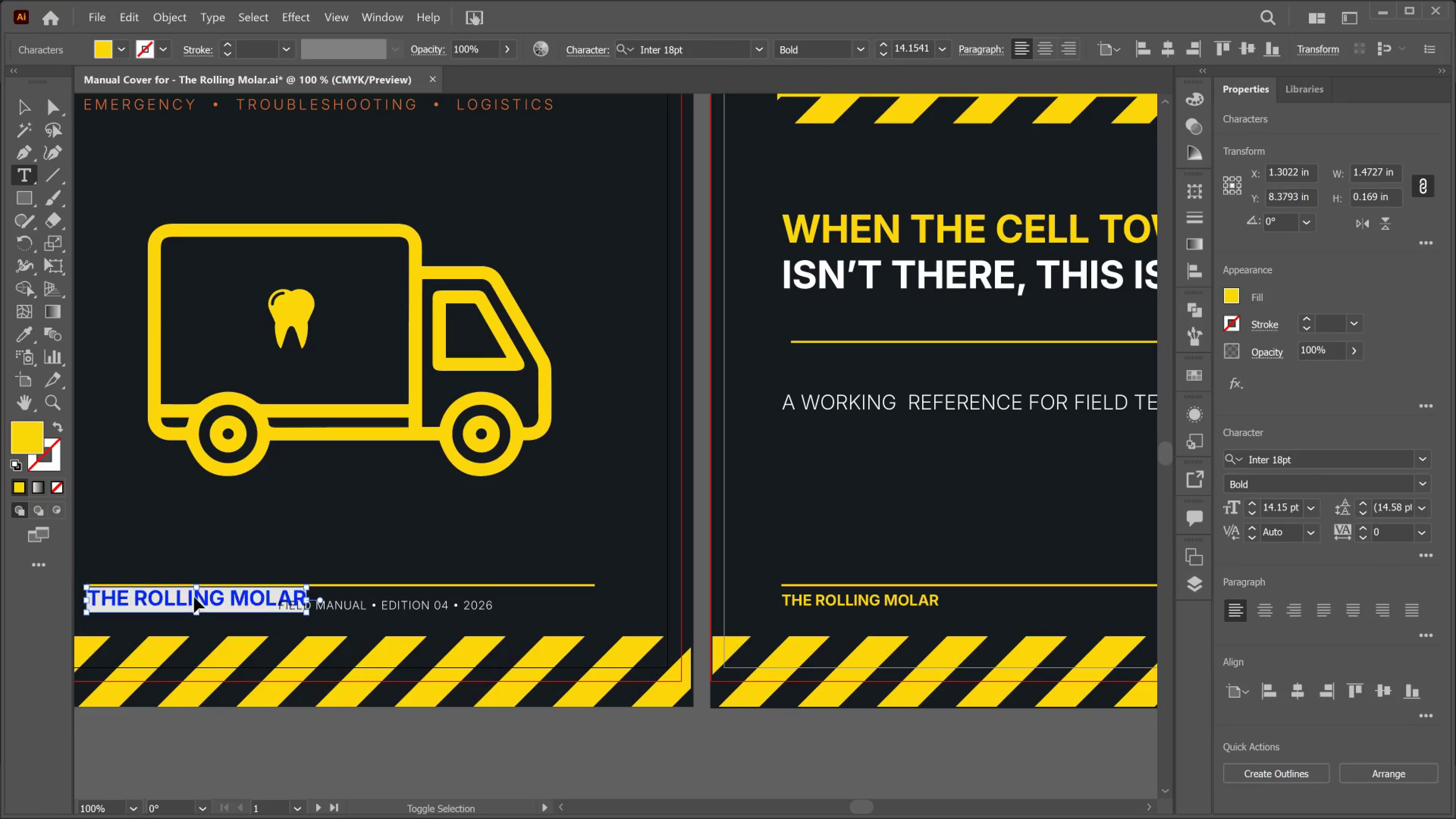 
key(Control+Shift+Period)
 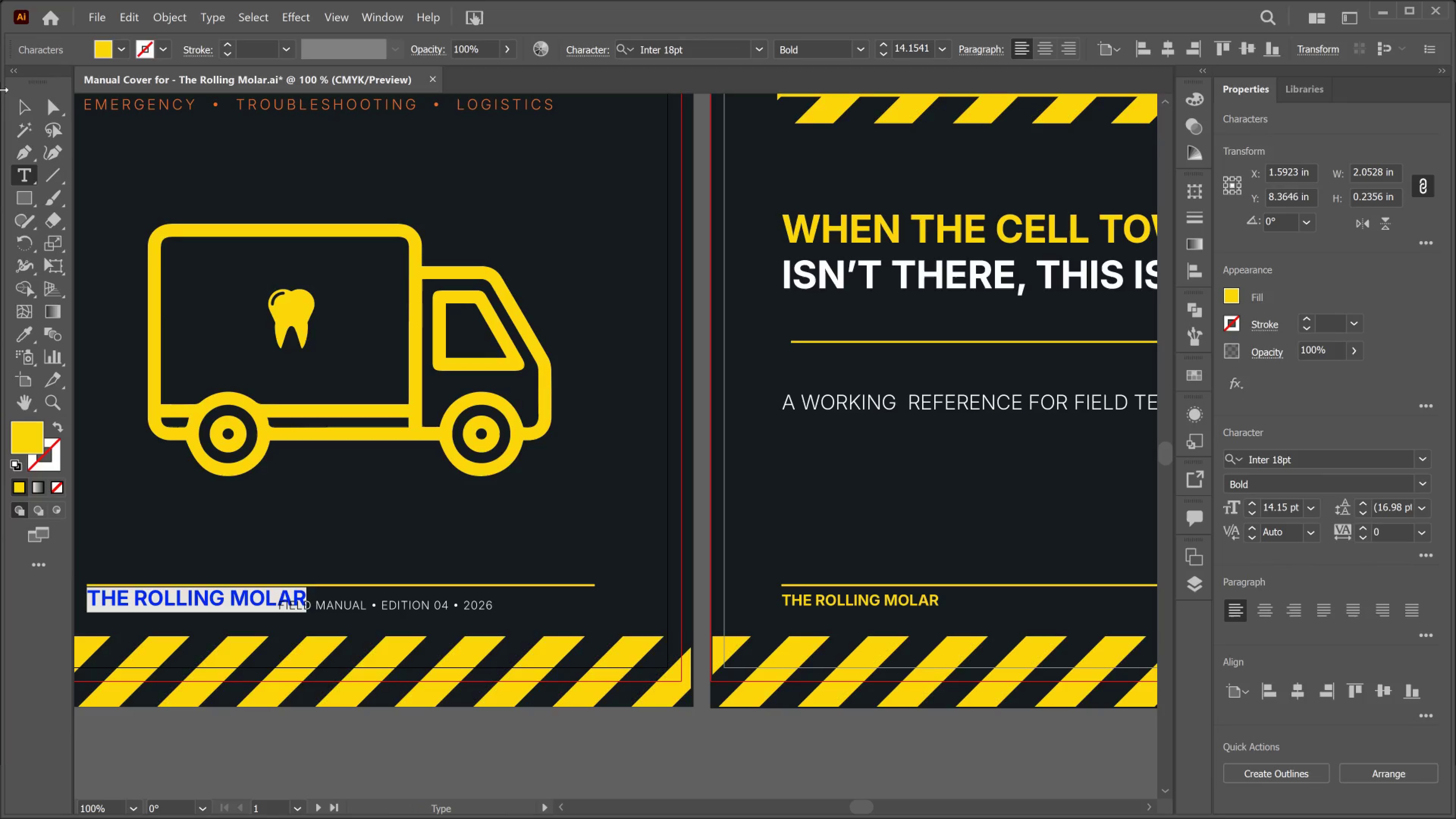 
left_click([13, 109])
 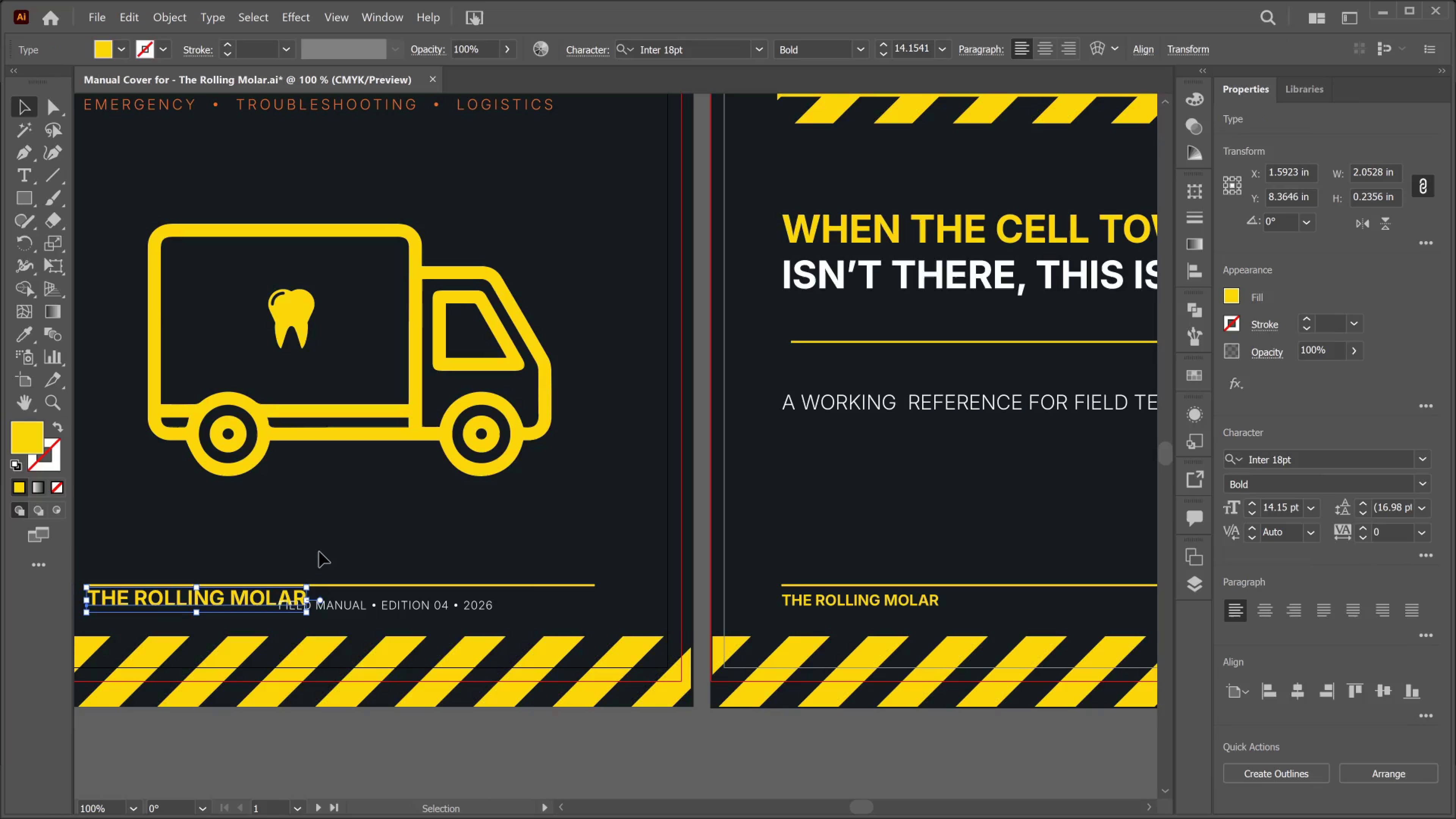 
hold_key(key=Space, duration=1.01)
 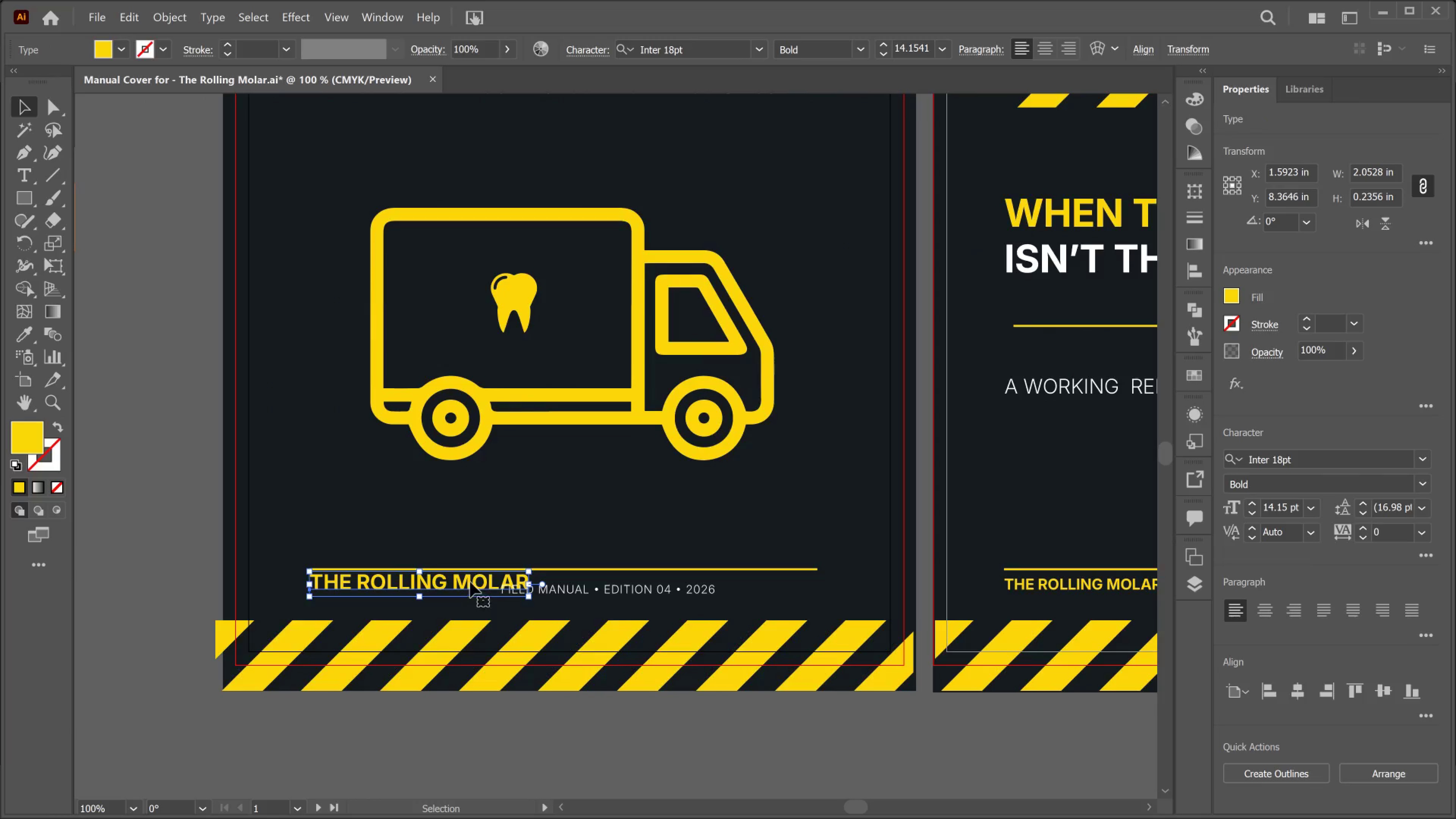 
left_click_drag(start_coordinate=[311, 538], to_coordinate=[533, 522])
 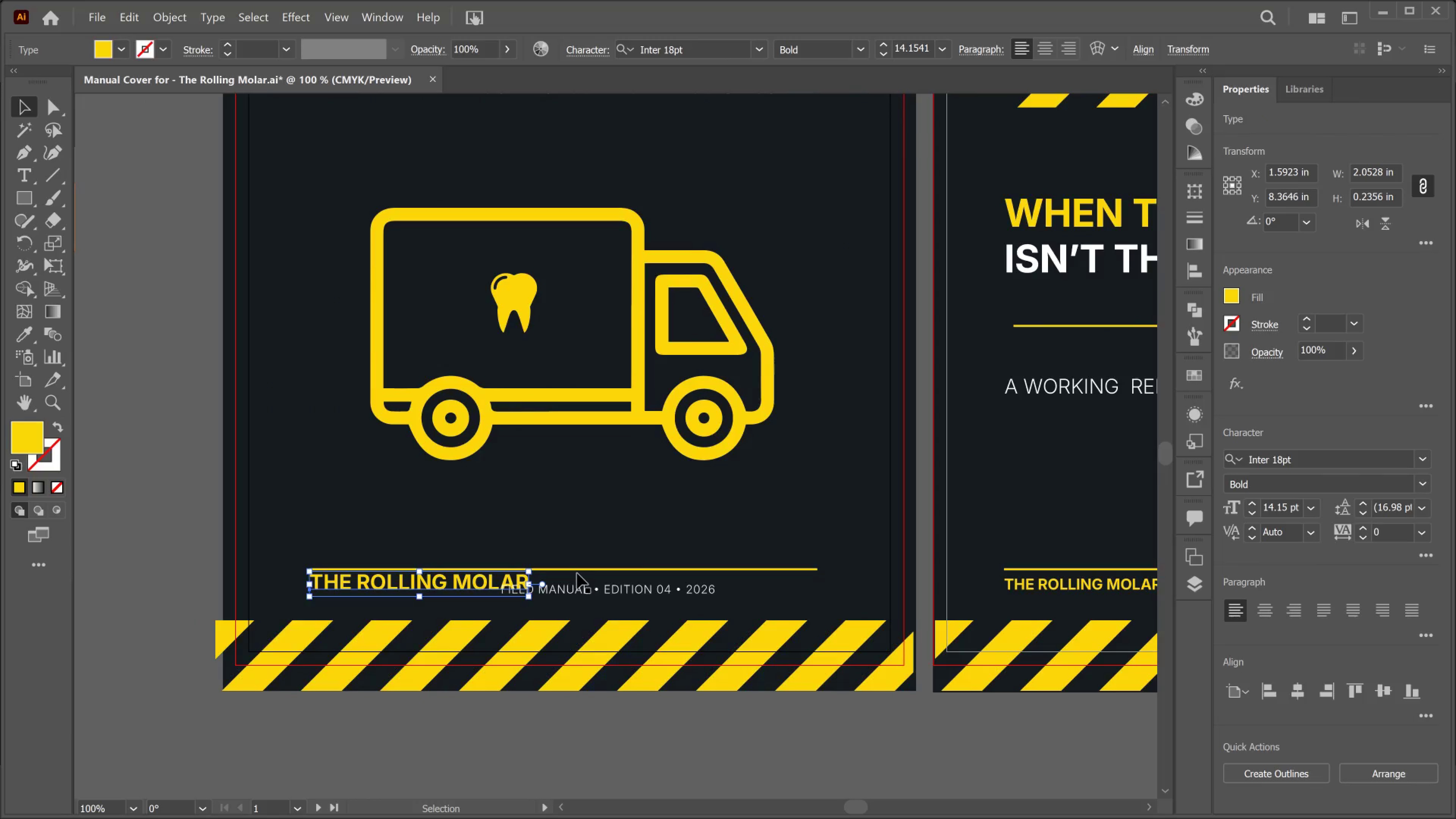 
left_click([571, 571])
 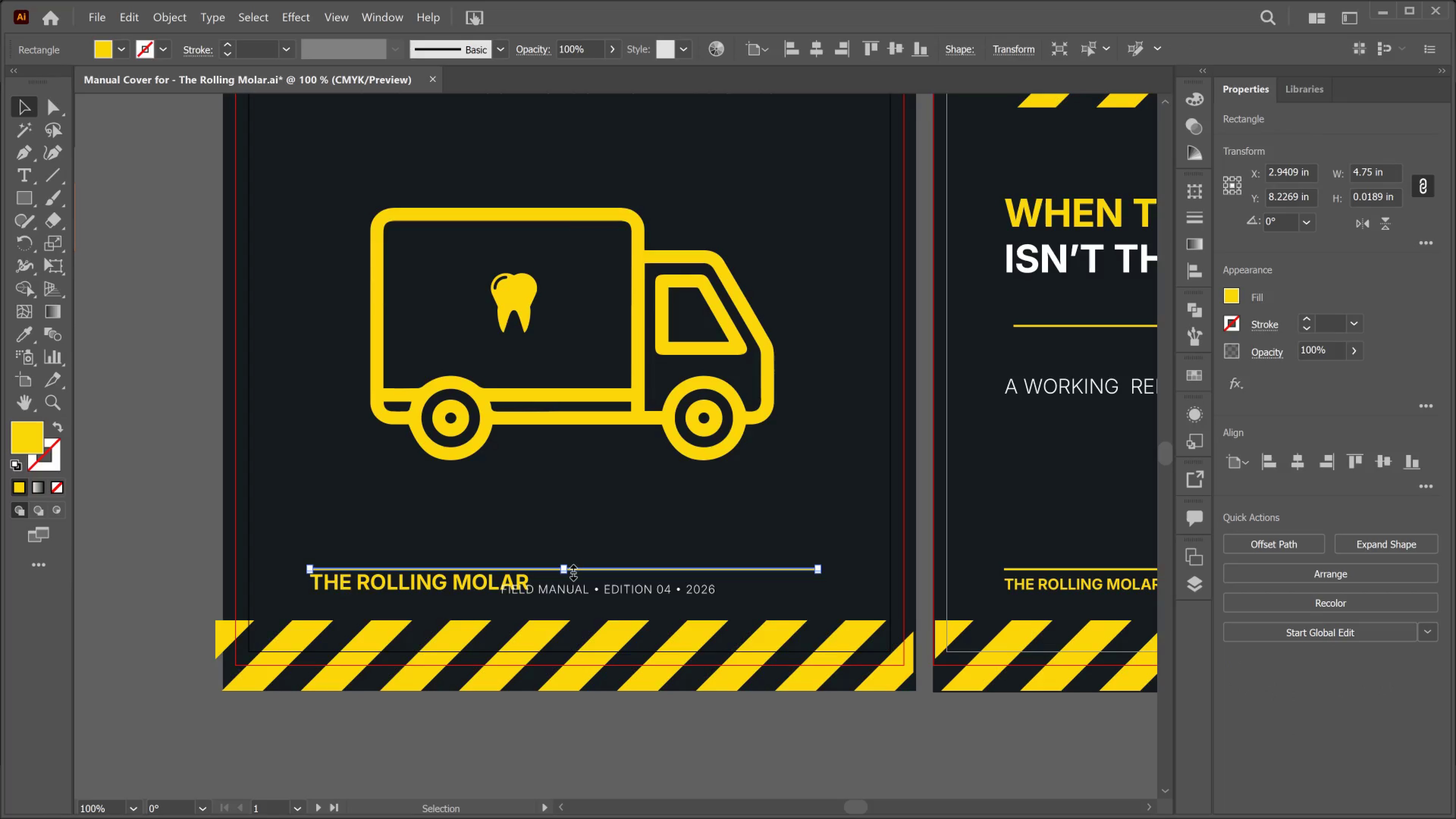 
key(Shift+ArrowUp)
 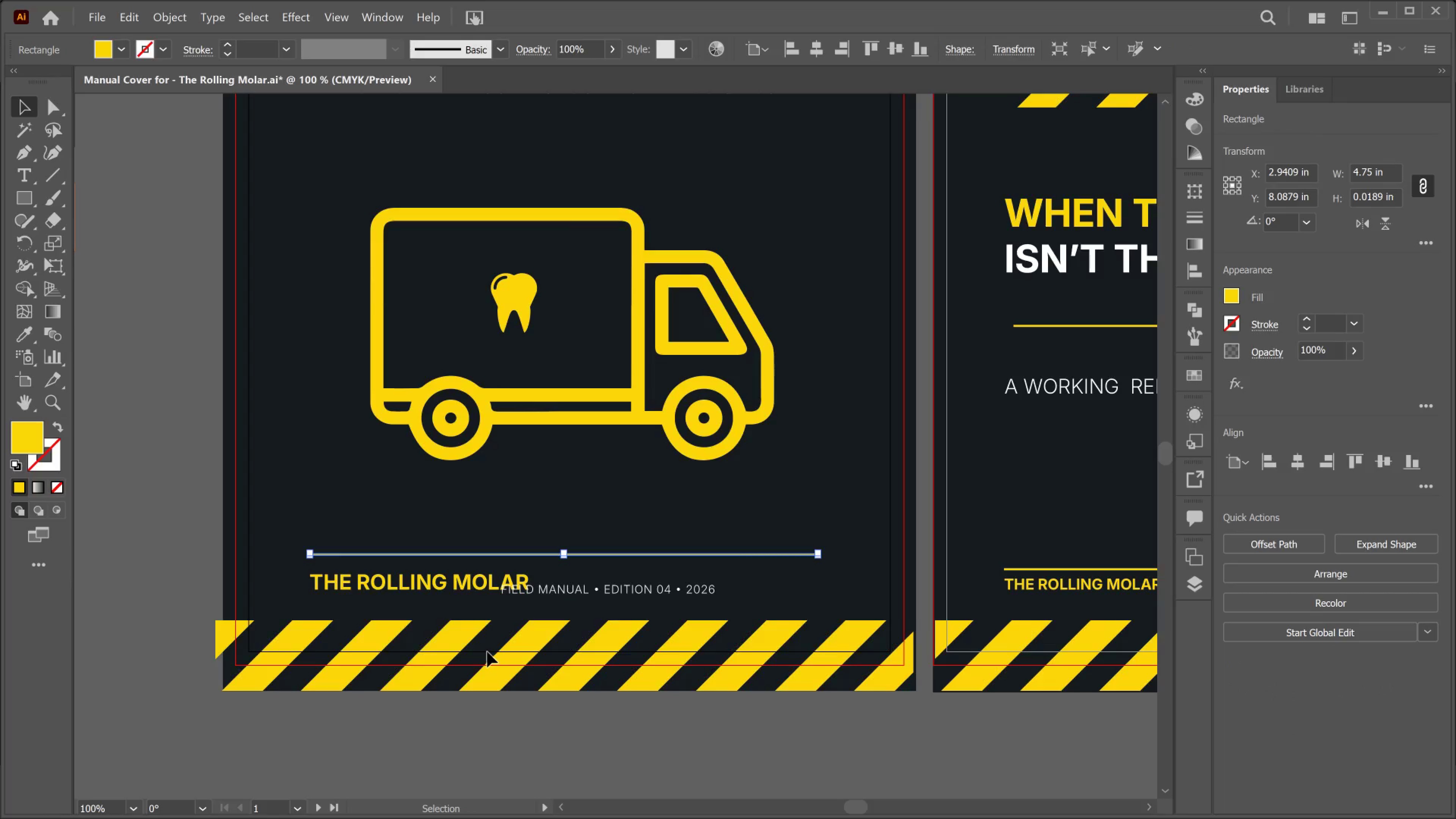 
left_click([496, 640])
 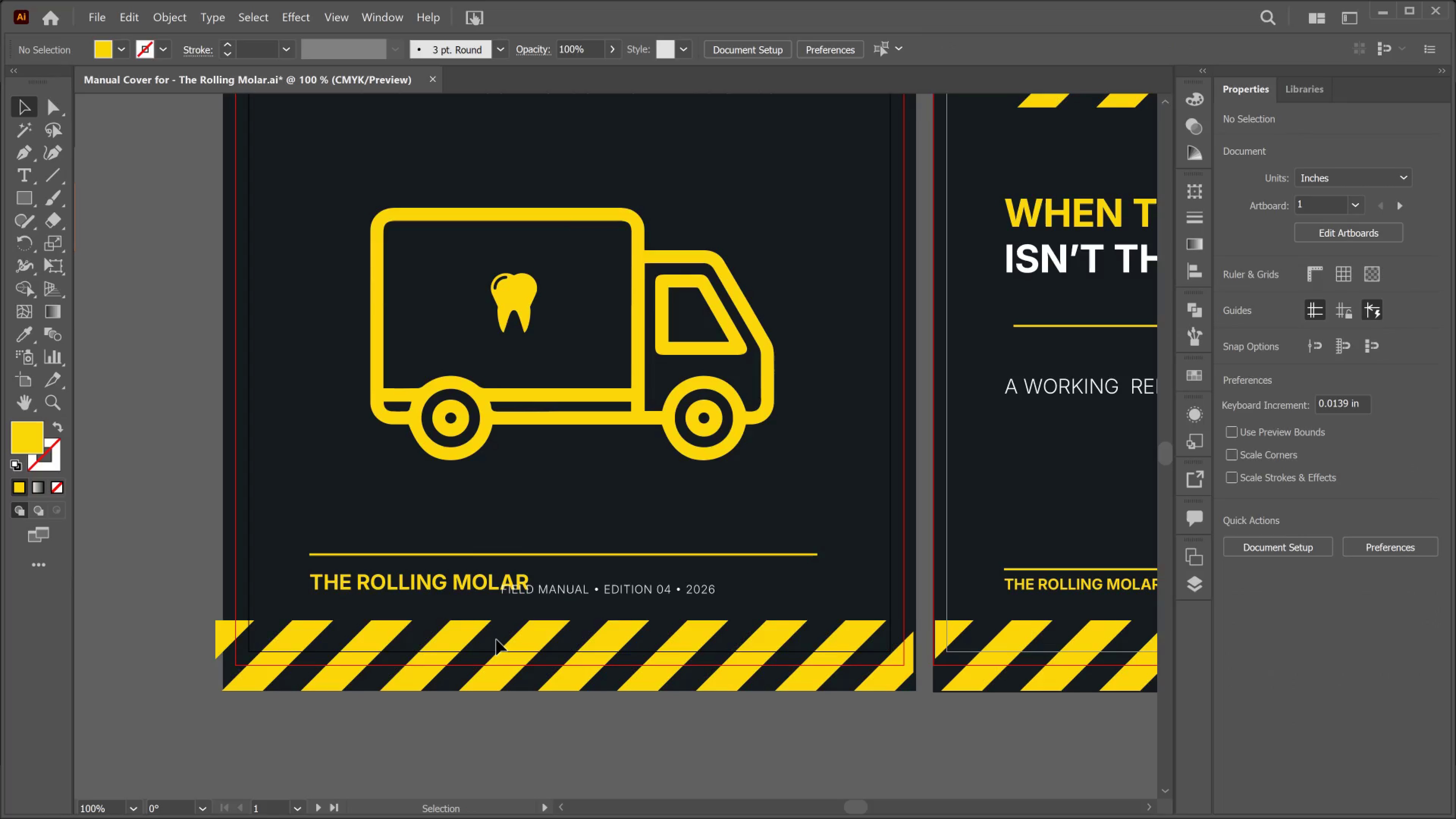 
left_click([496, 640])
 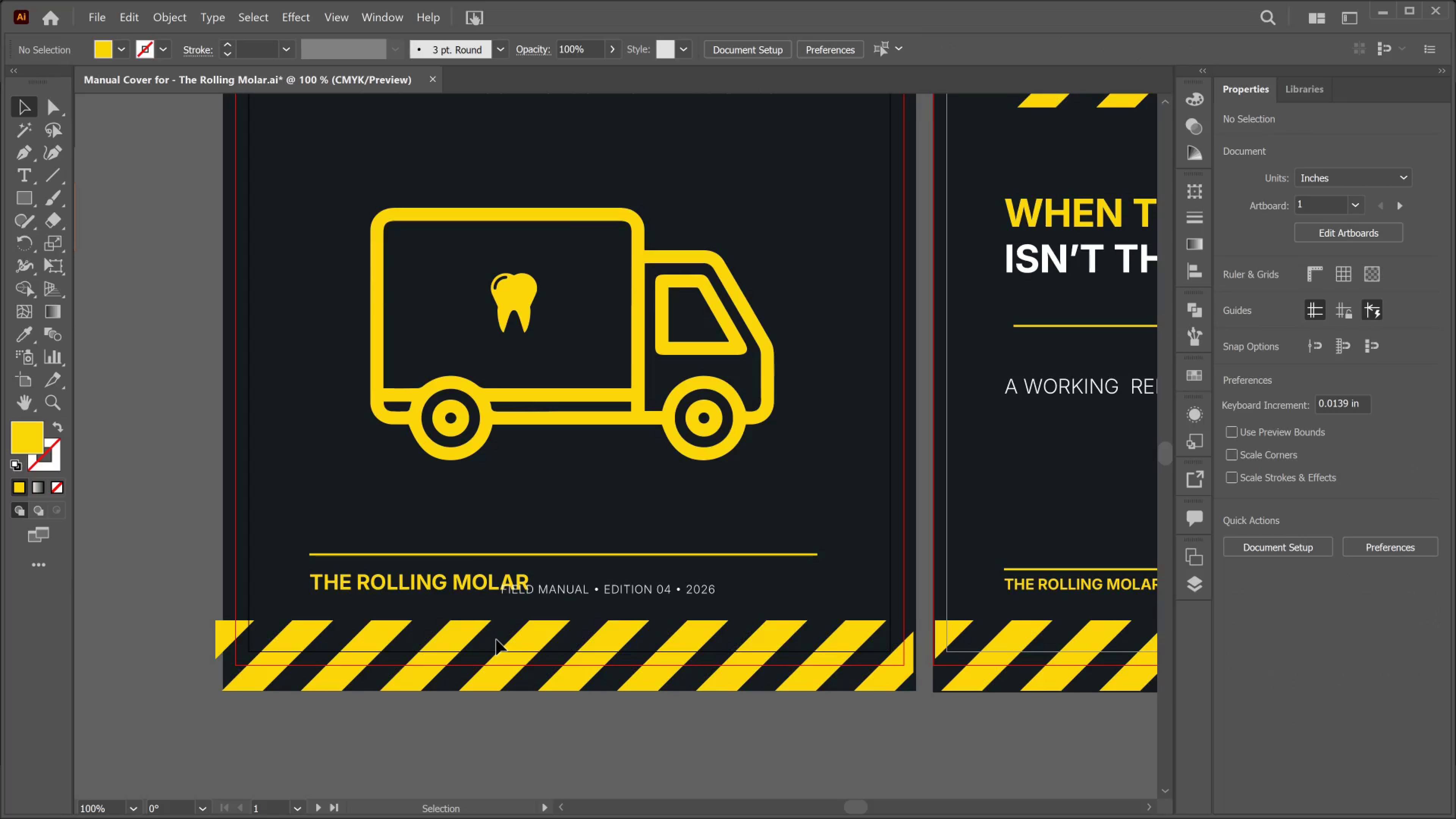 
left_click([496, 640])
 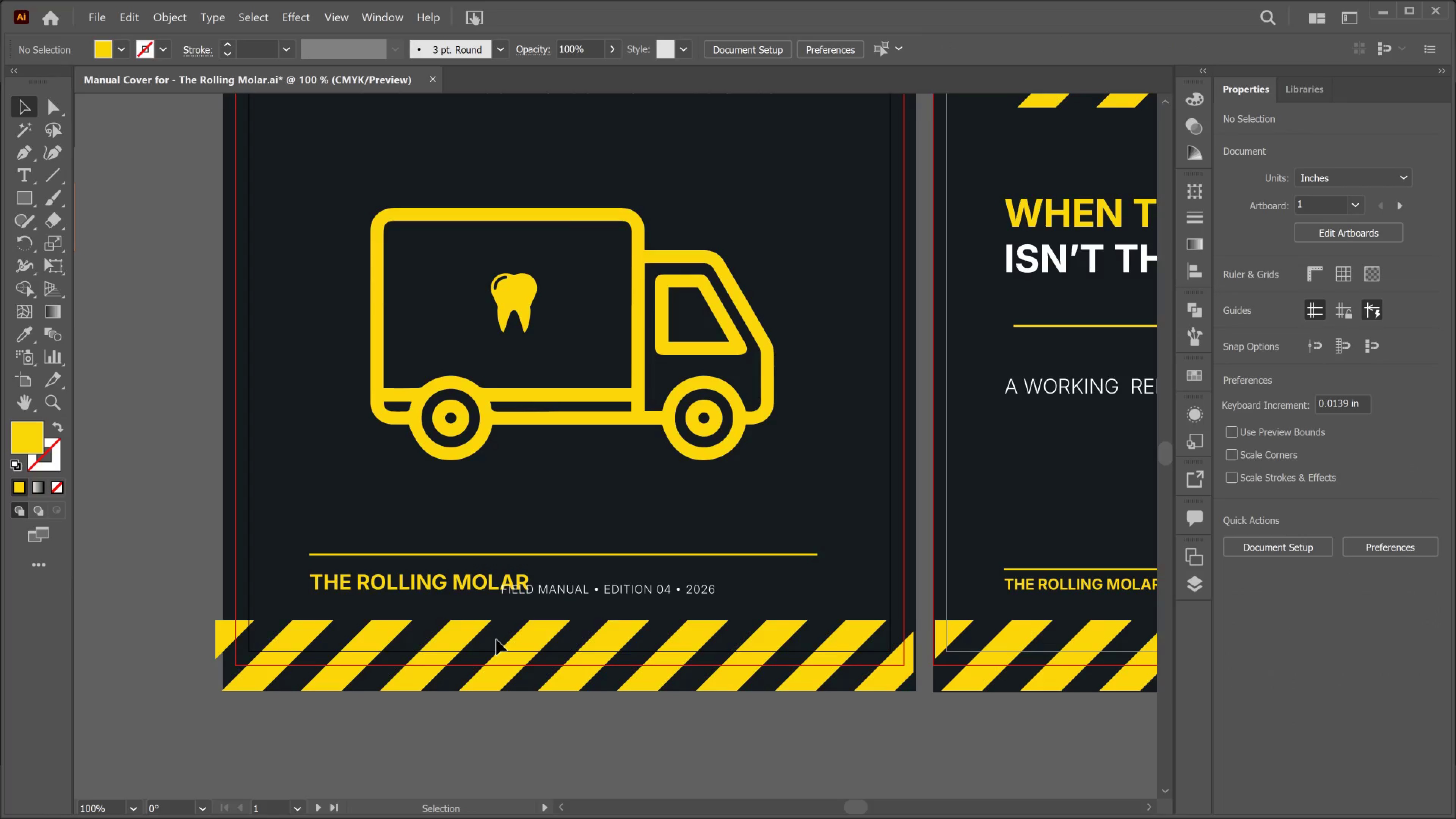 
key(Alt+Control+2)
 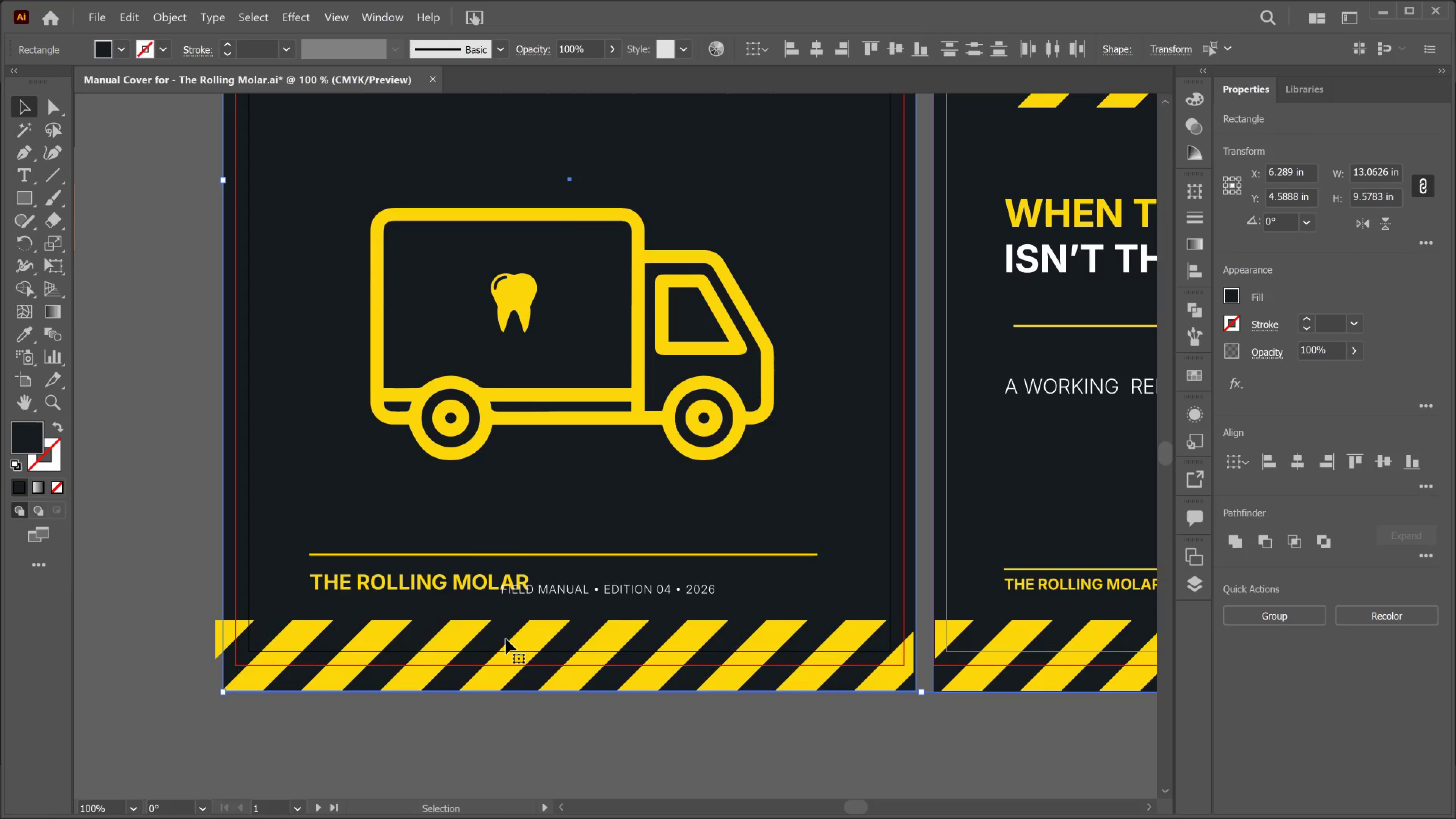 
left_click([524, 640])
 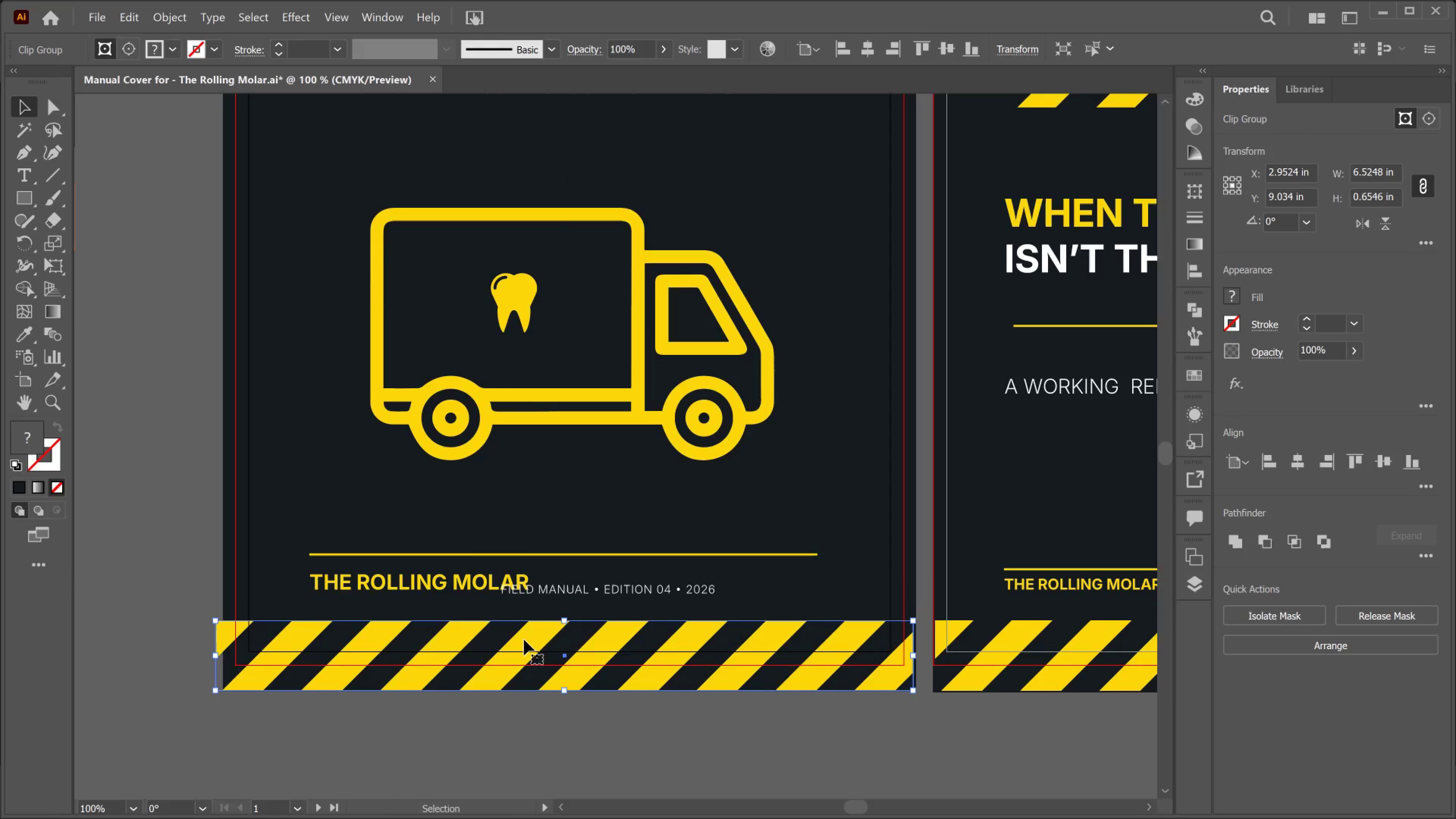 
key(Shift+ArrowDown)
 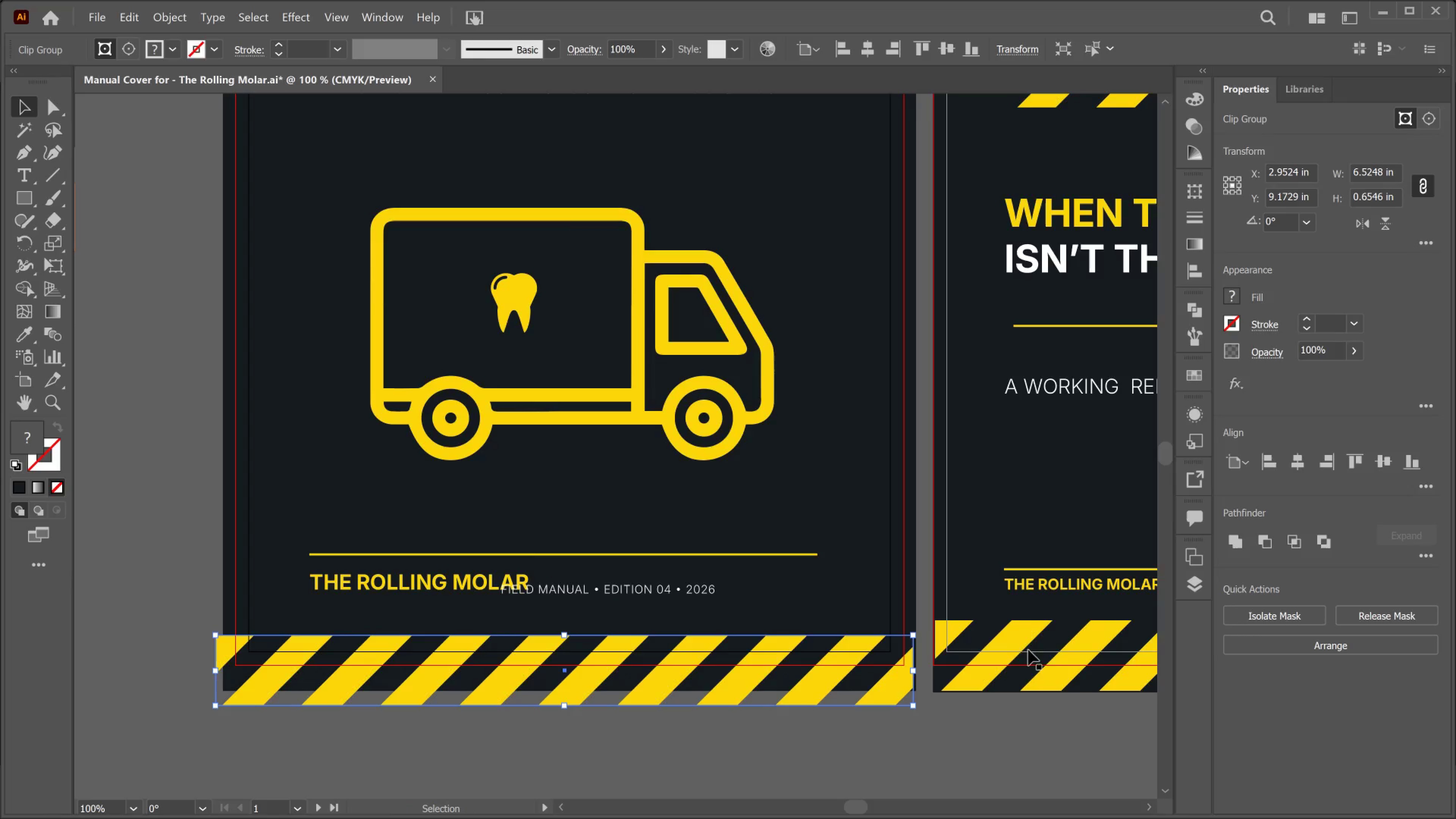 
left_click([1020, 643])
 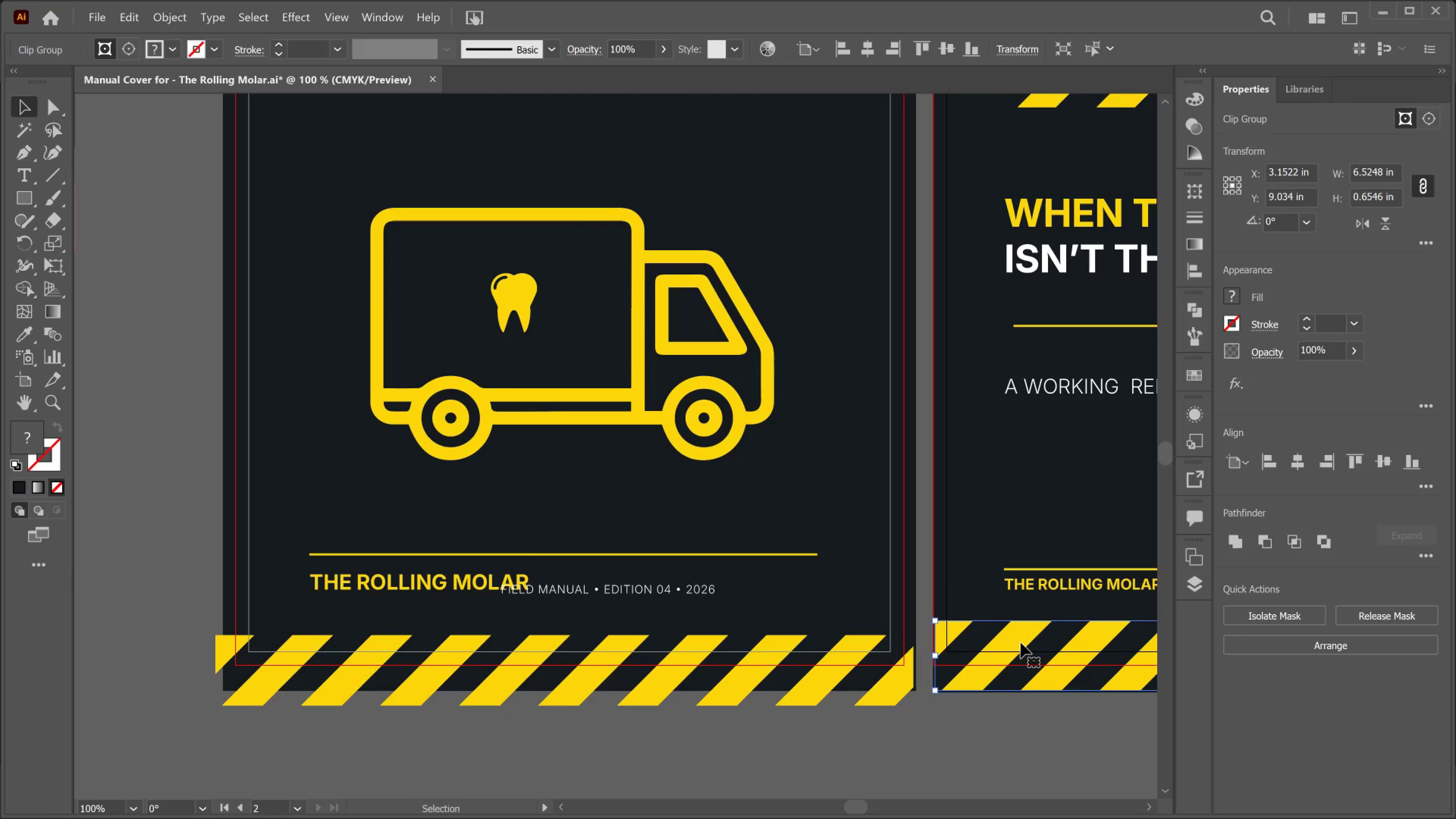 
key(Shift+ArrowDown)
 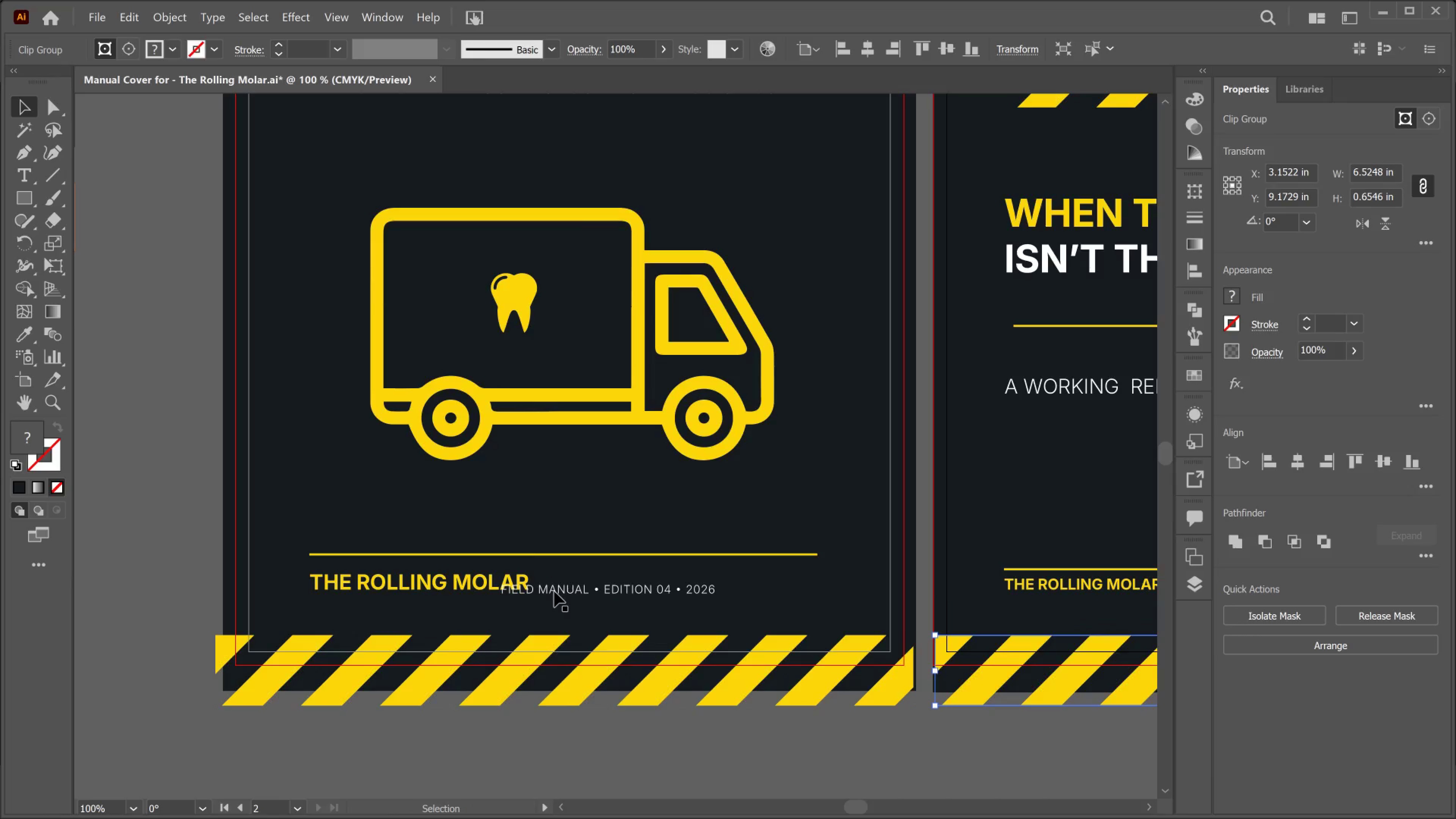 
left_click_drag(start_coordinate=[564, 588], to_coordinate=[374, 607])
 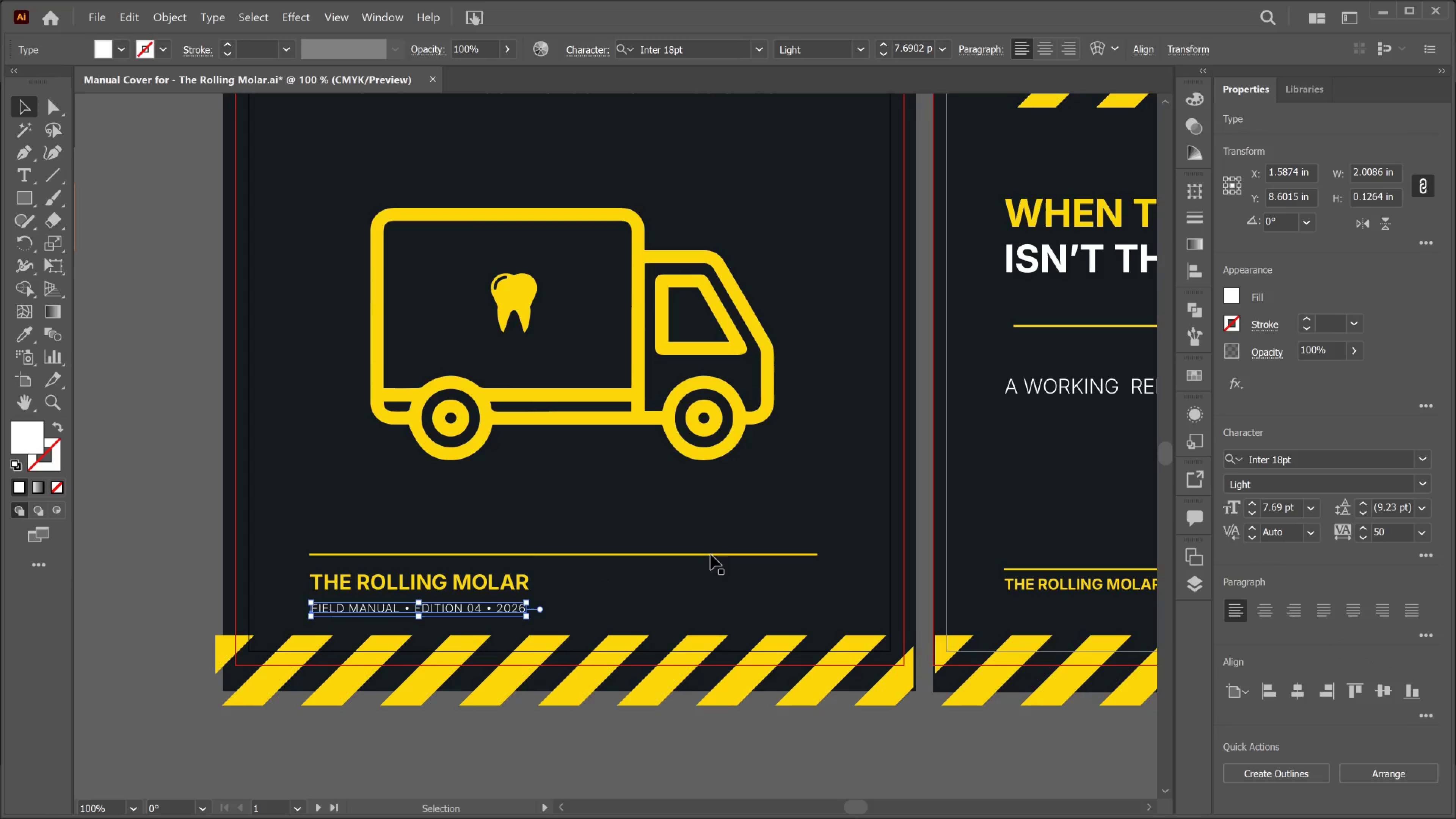 
wait(11.33)
 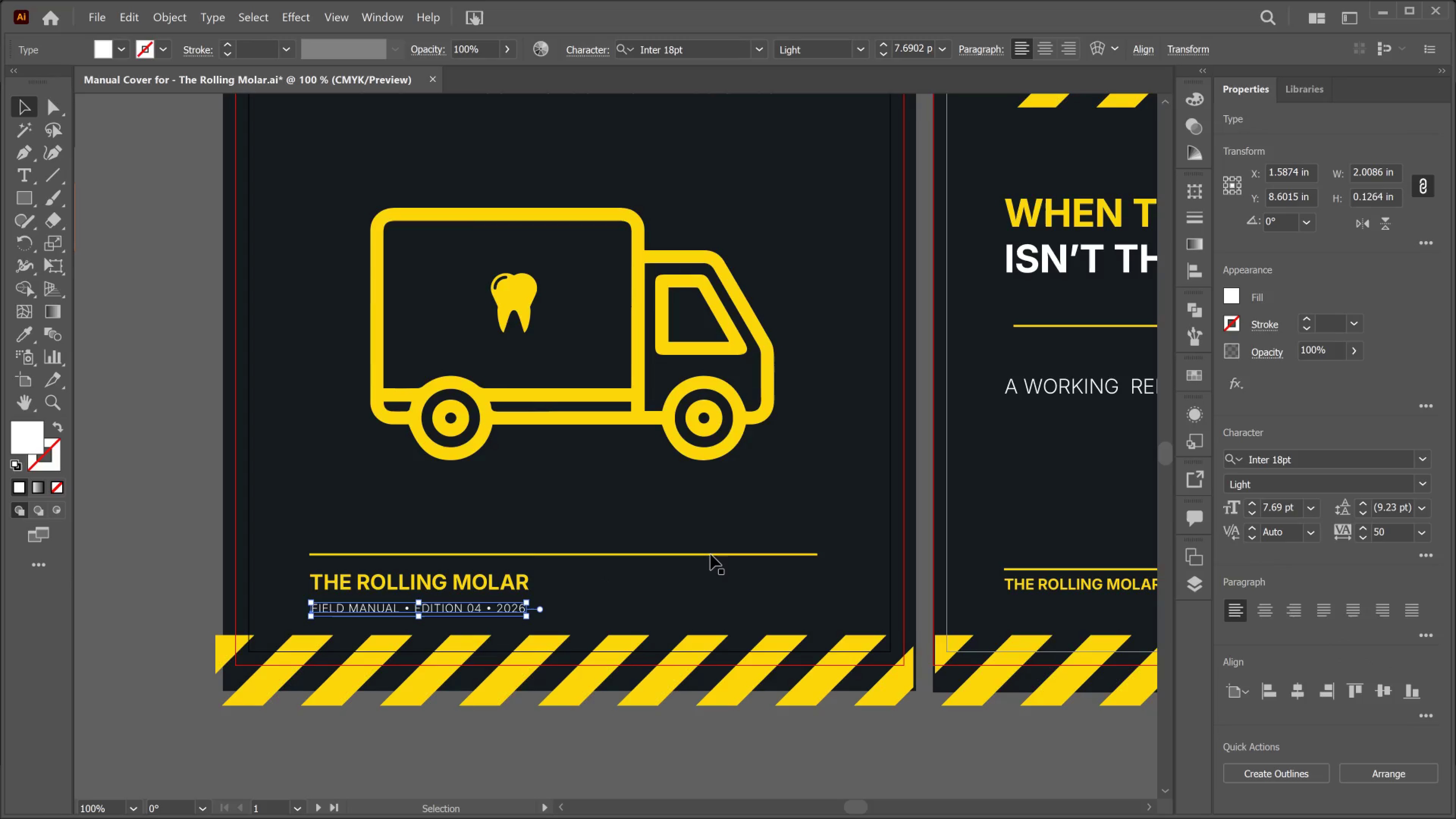 
left_click([509, 587])
 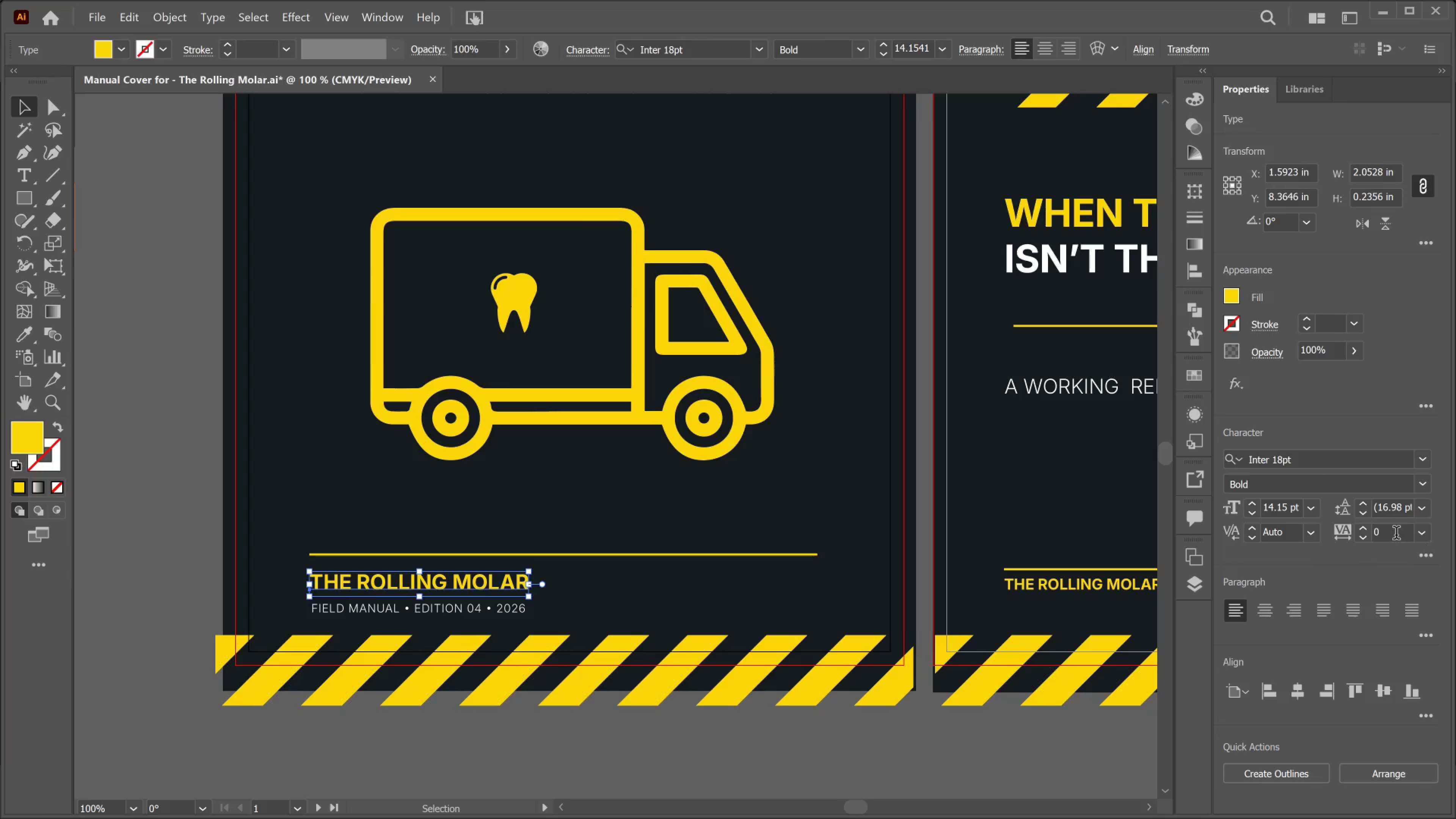 
left_click([1360, 528])
 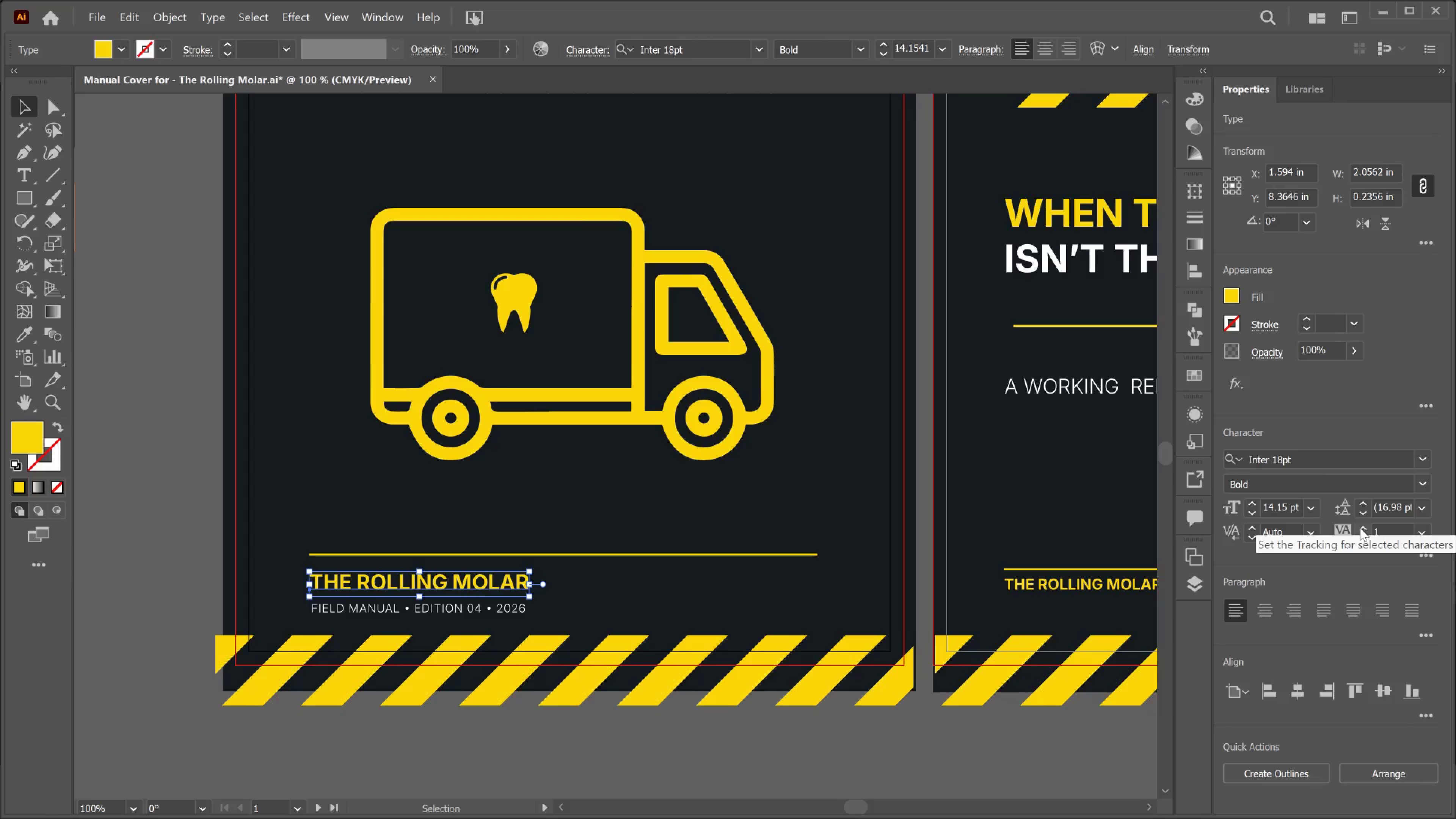 
left_click([1368, 527])
 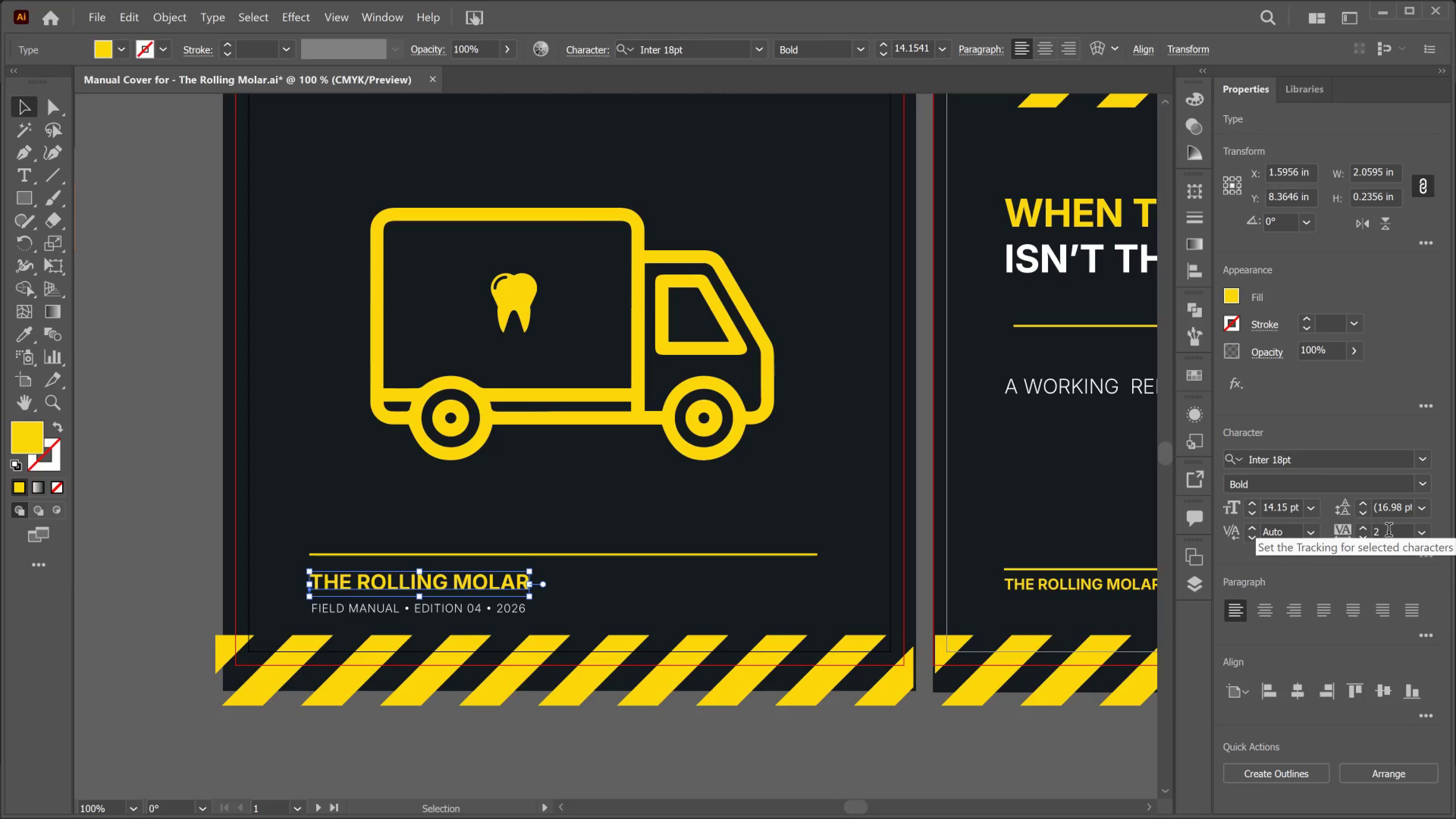 
left_click([1389, 532])
 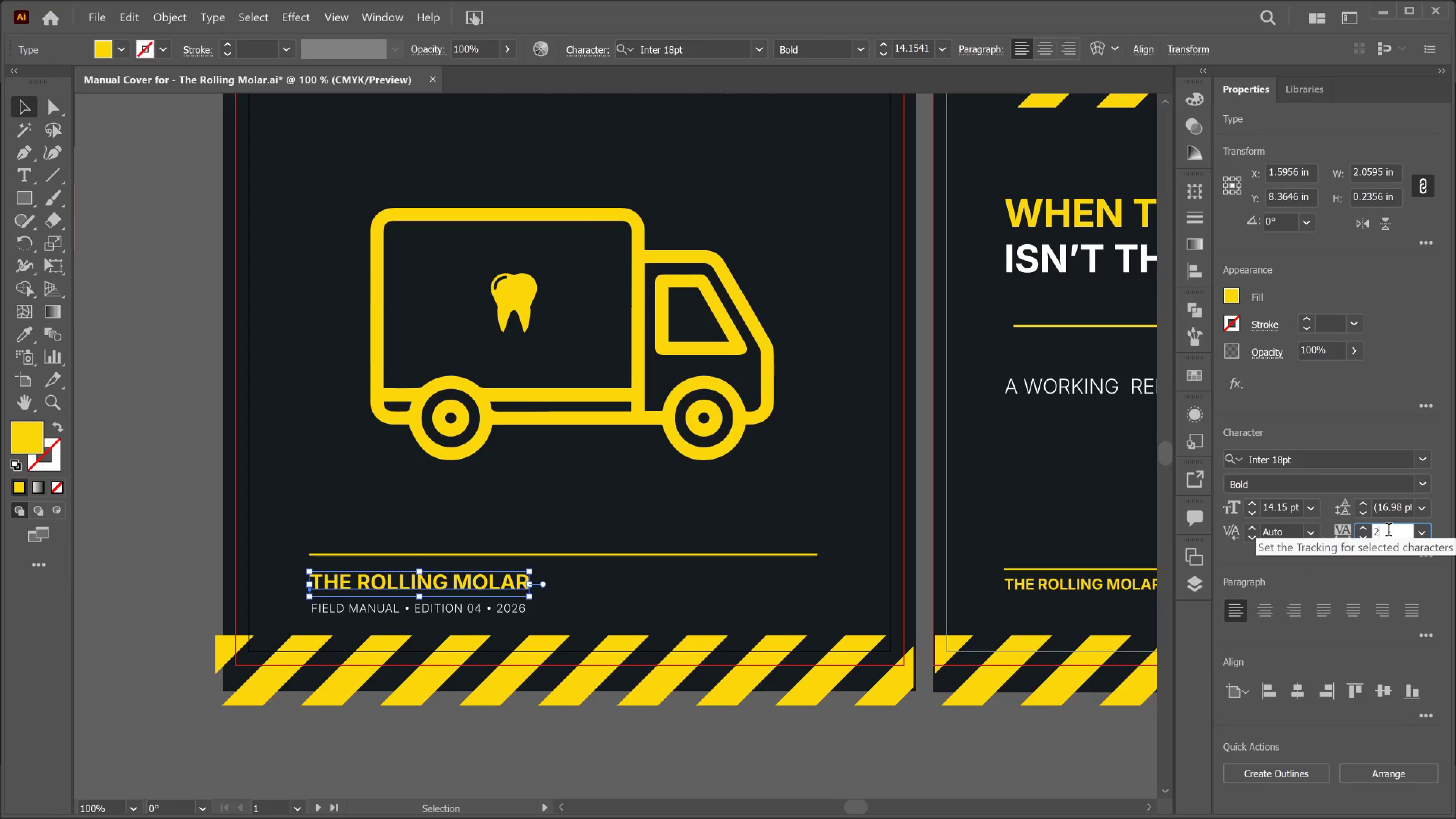 
key(Numpad0)
 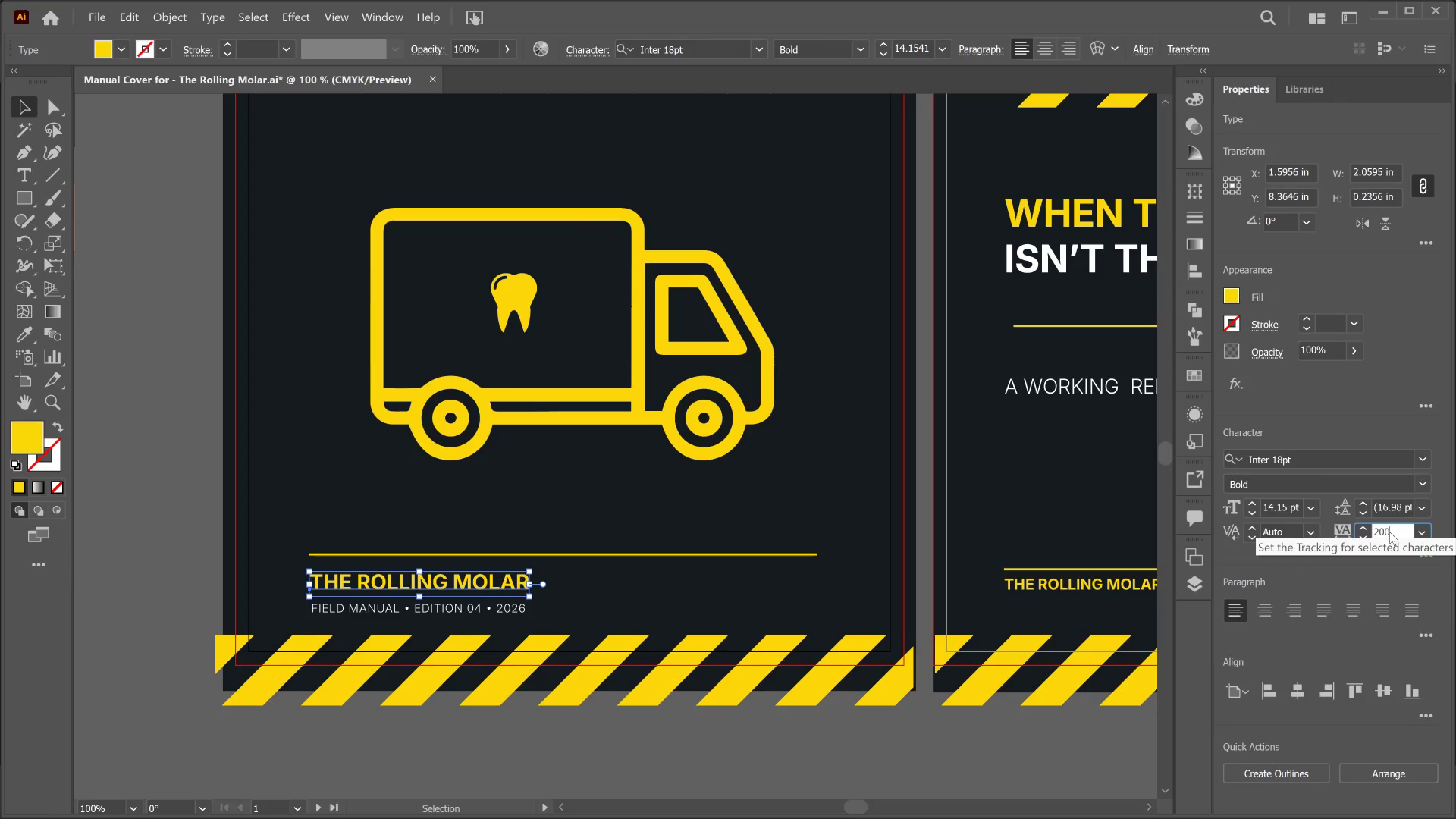 
key(Numpad0)
 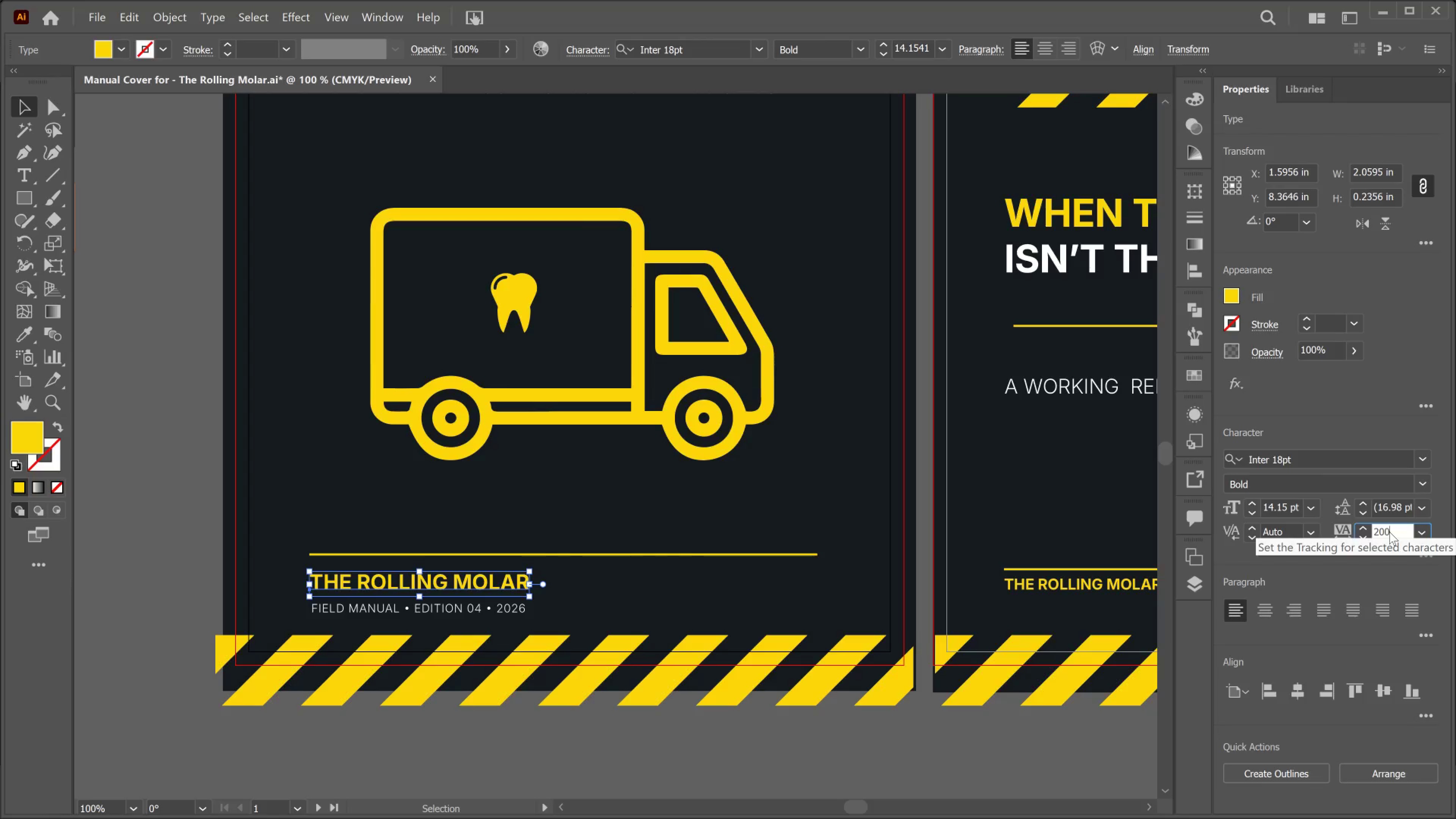 
key(Enter)
 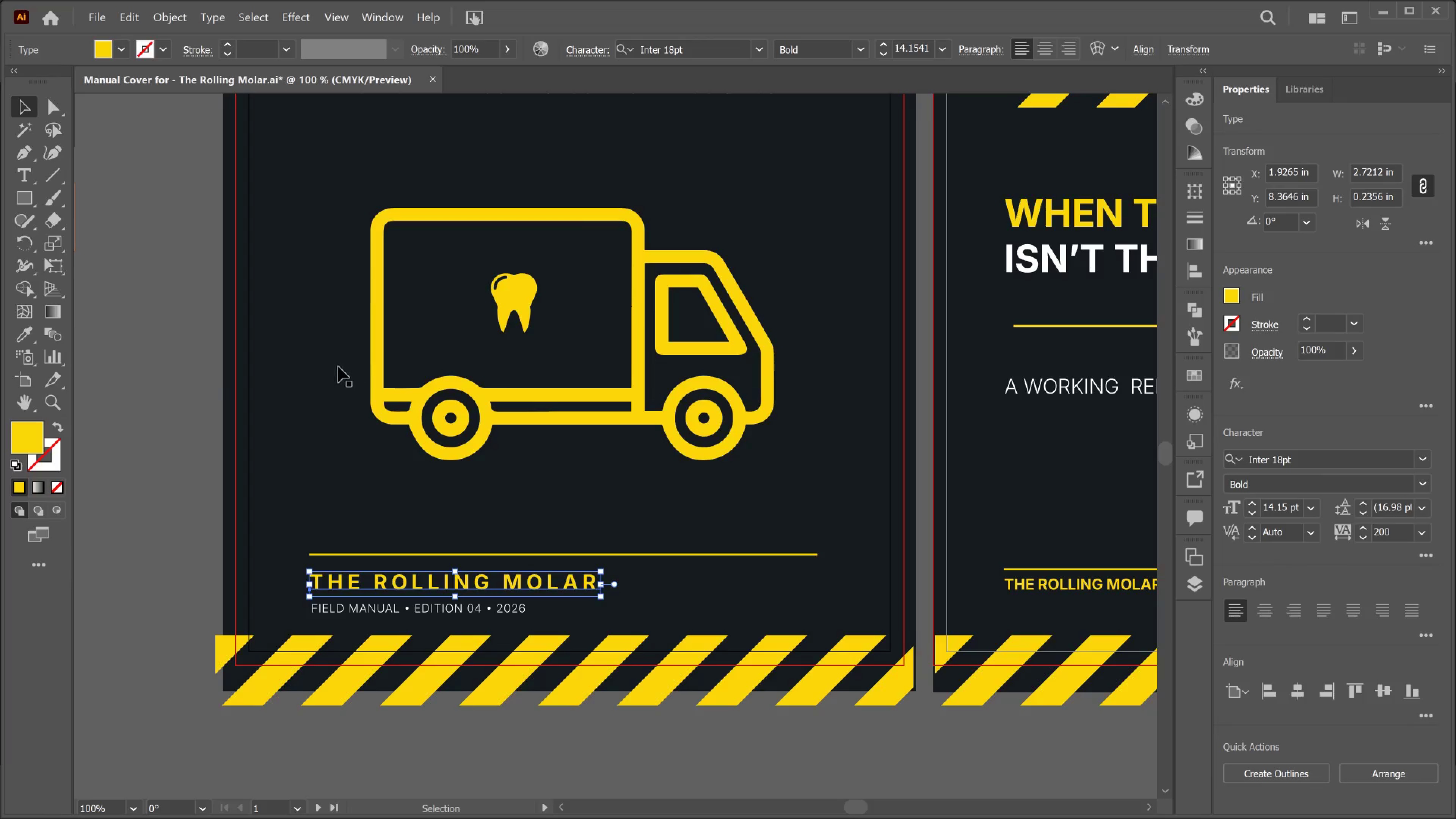 
left_click([169, 376])
 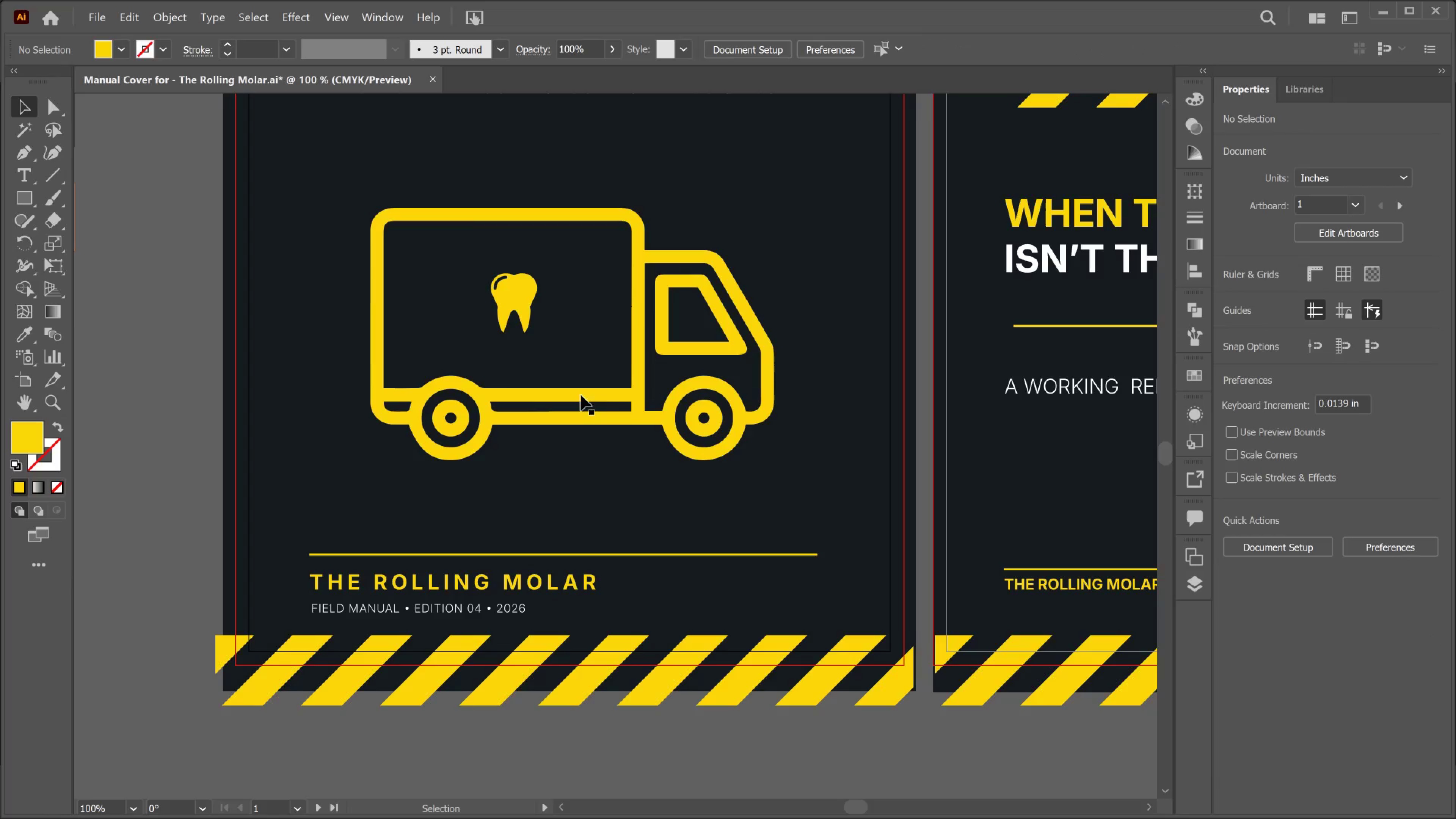 
scroll: coordinate [682, 446], scroll_direction: up, amount: 6.0
 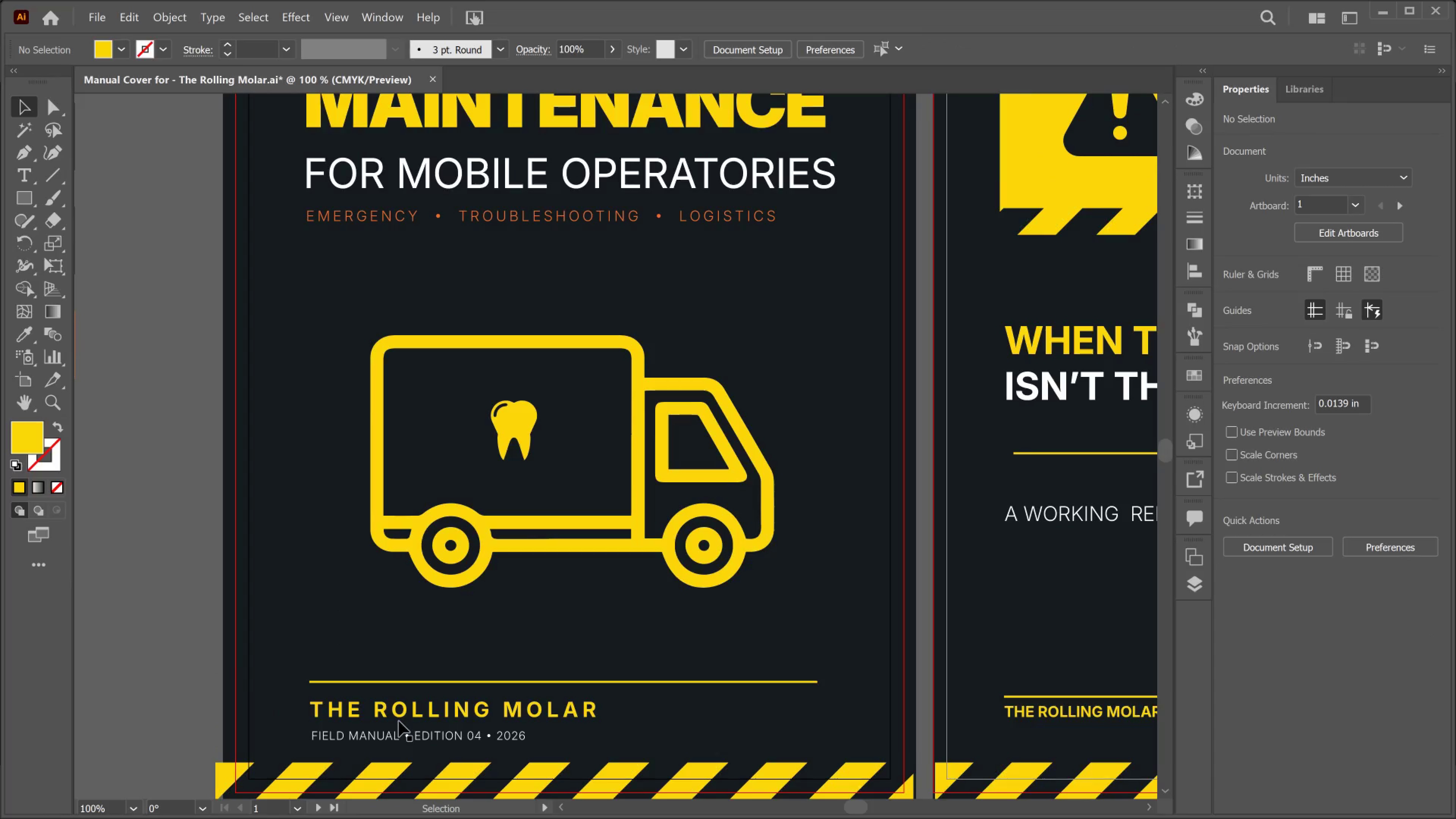 
left_click([395, 741])
 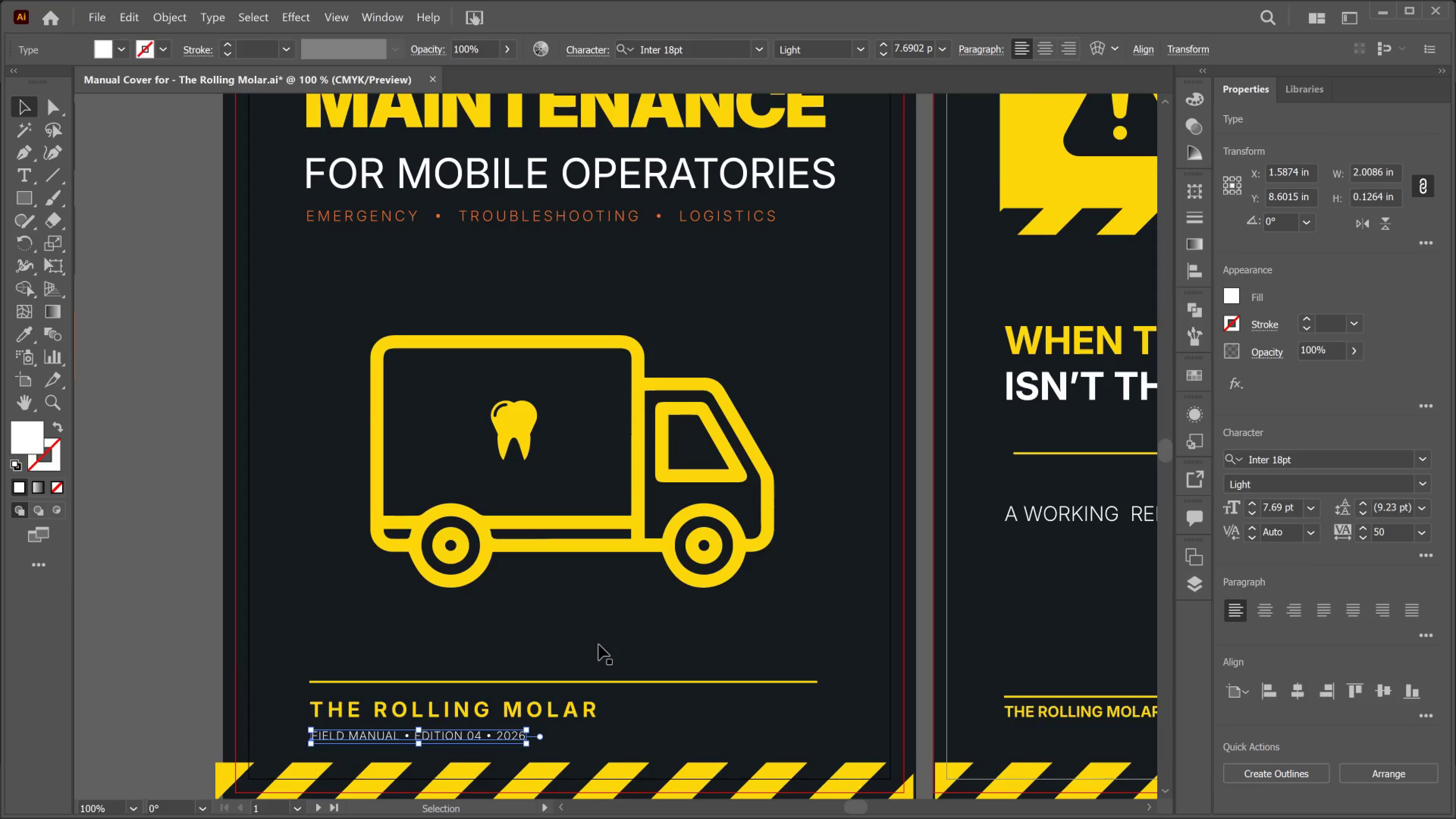 
key(ArrowUp)
 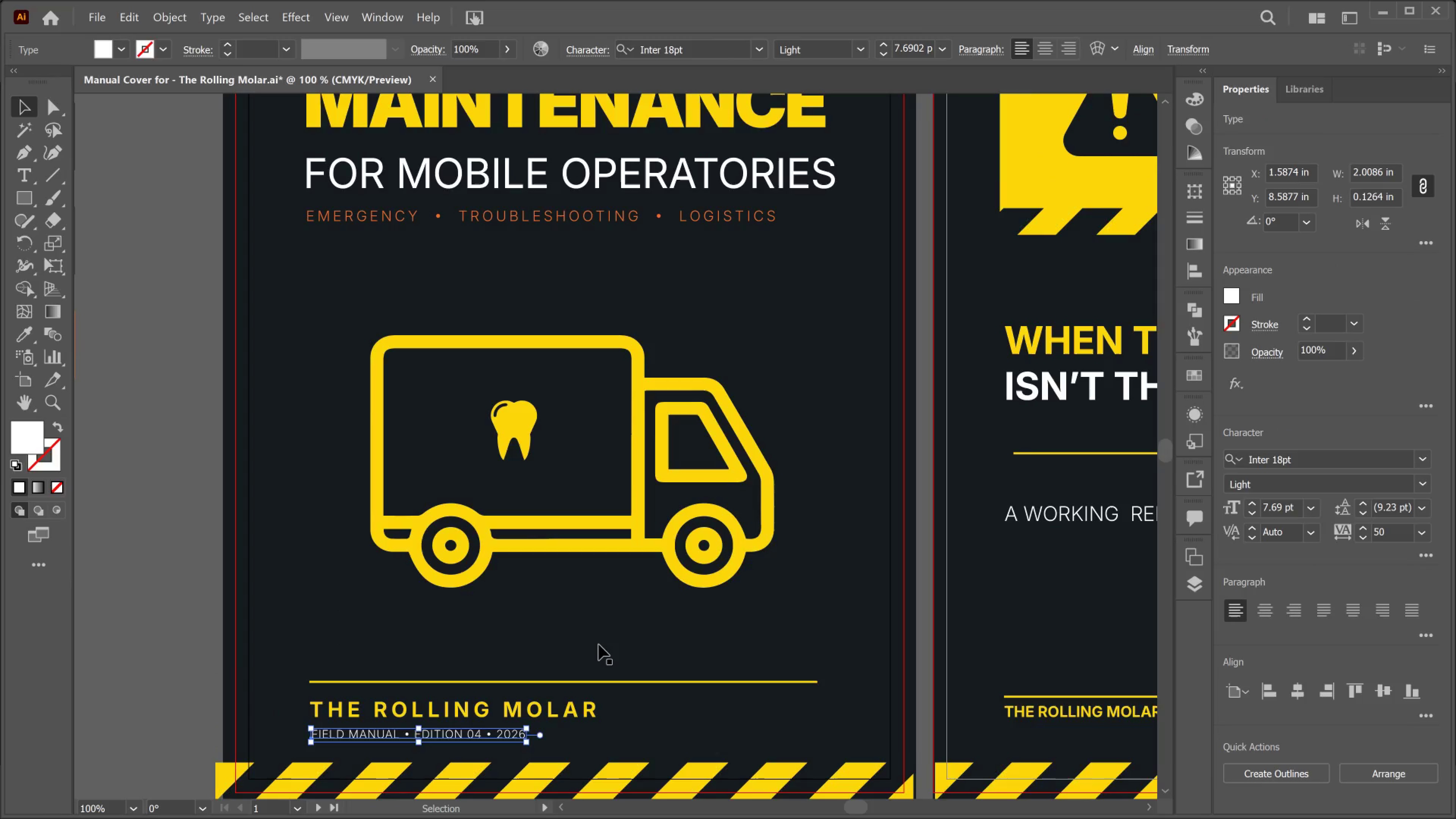 
key(ArrowLeft)
 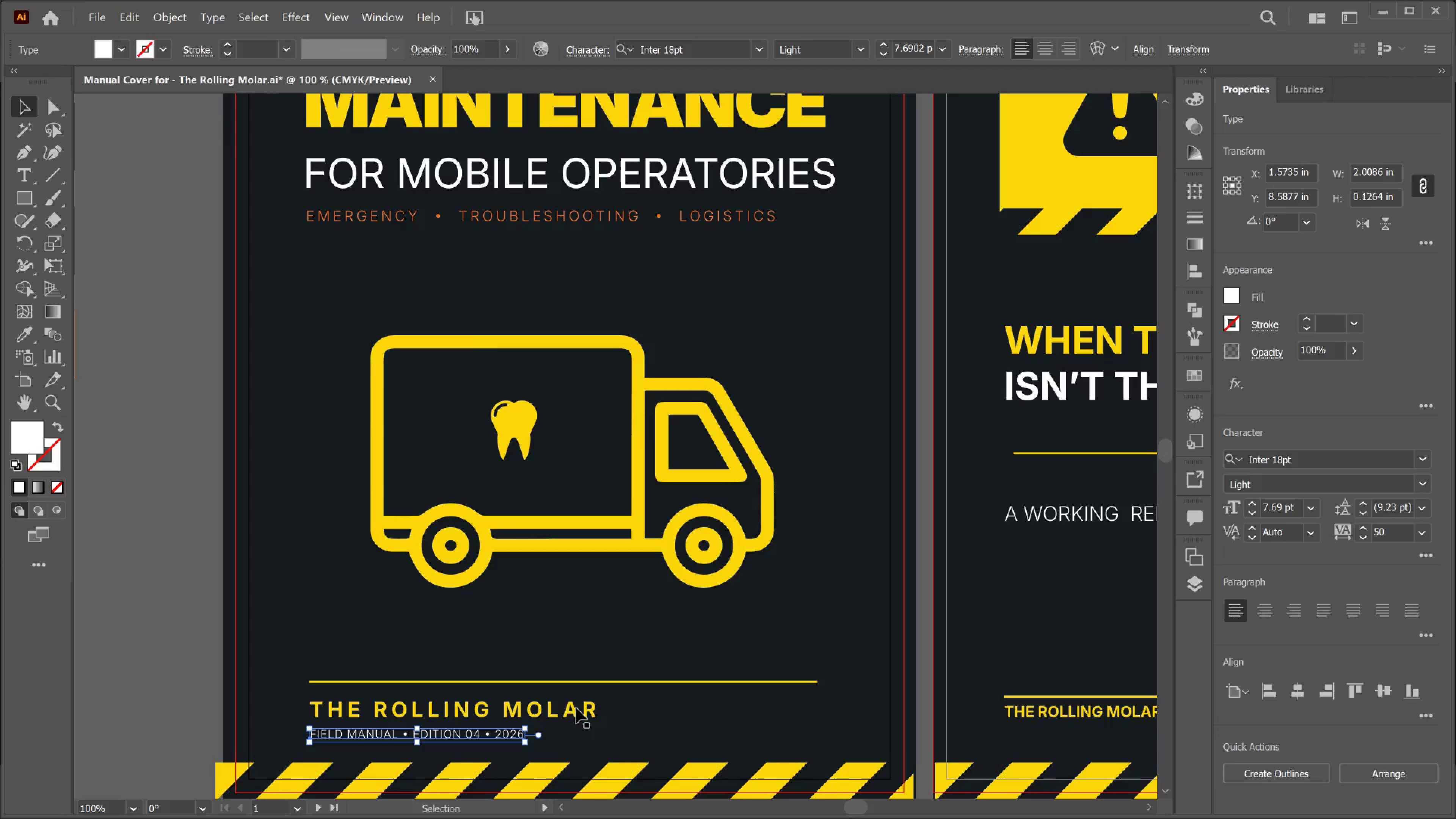 
left_click([568, 705])
 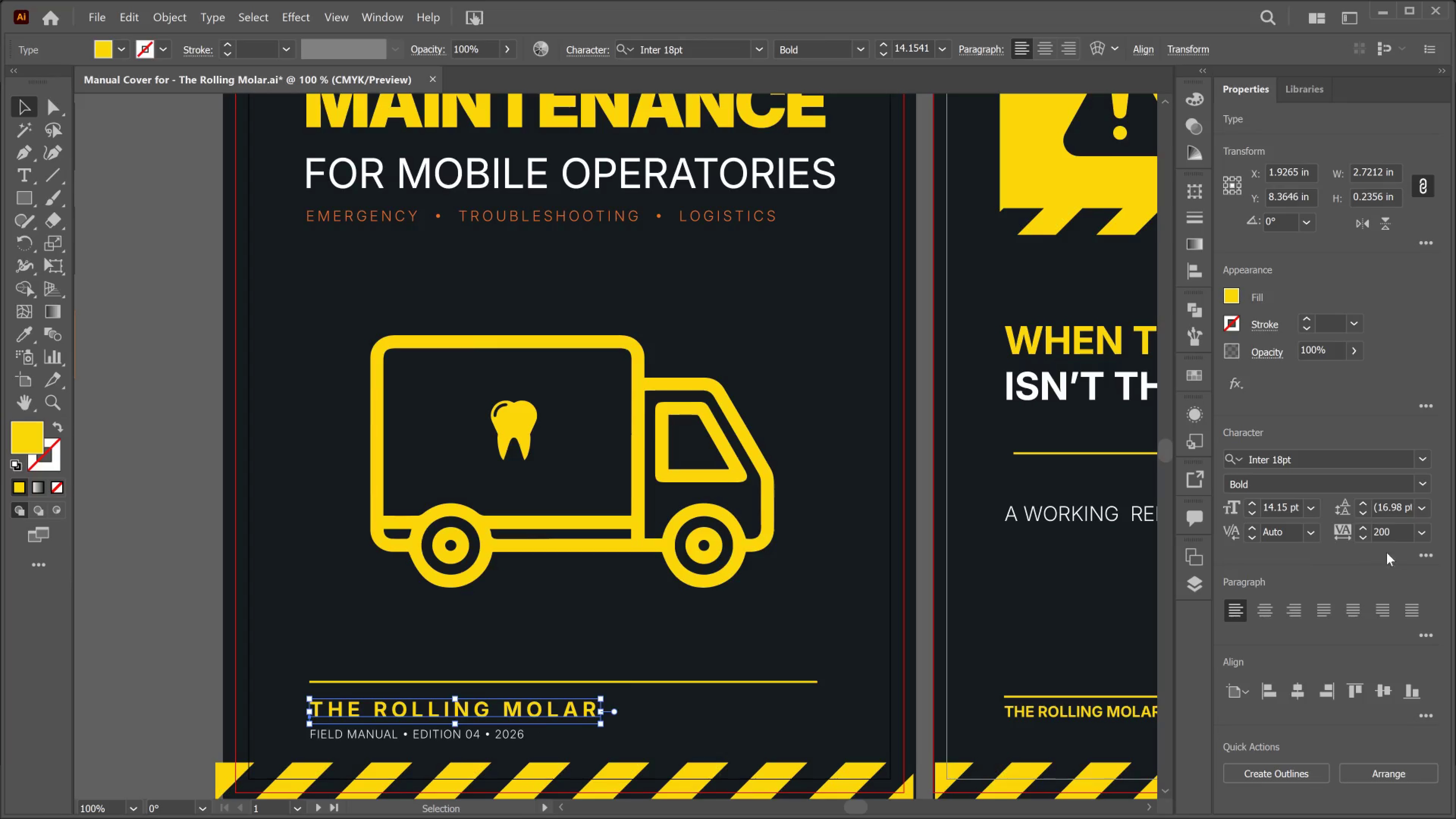 
left_click_drag(start_coordinate=[1396, 530], to_coordinate=[1354, 532])
 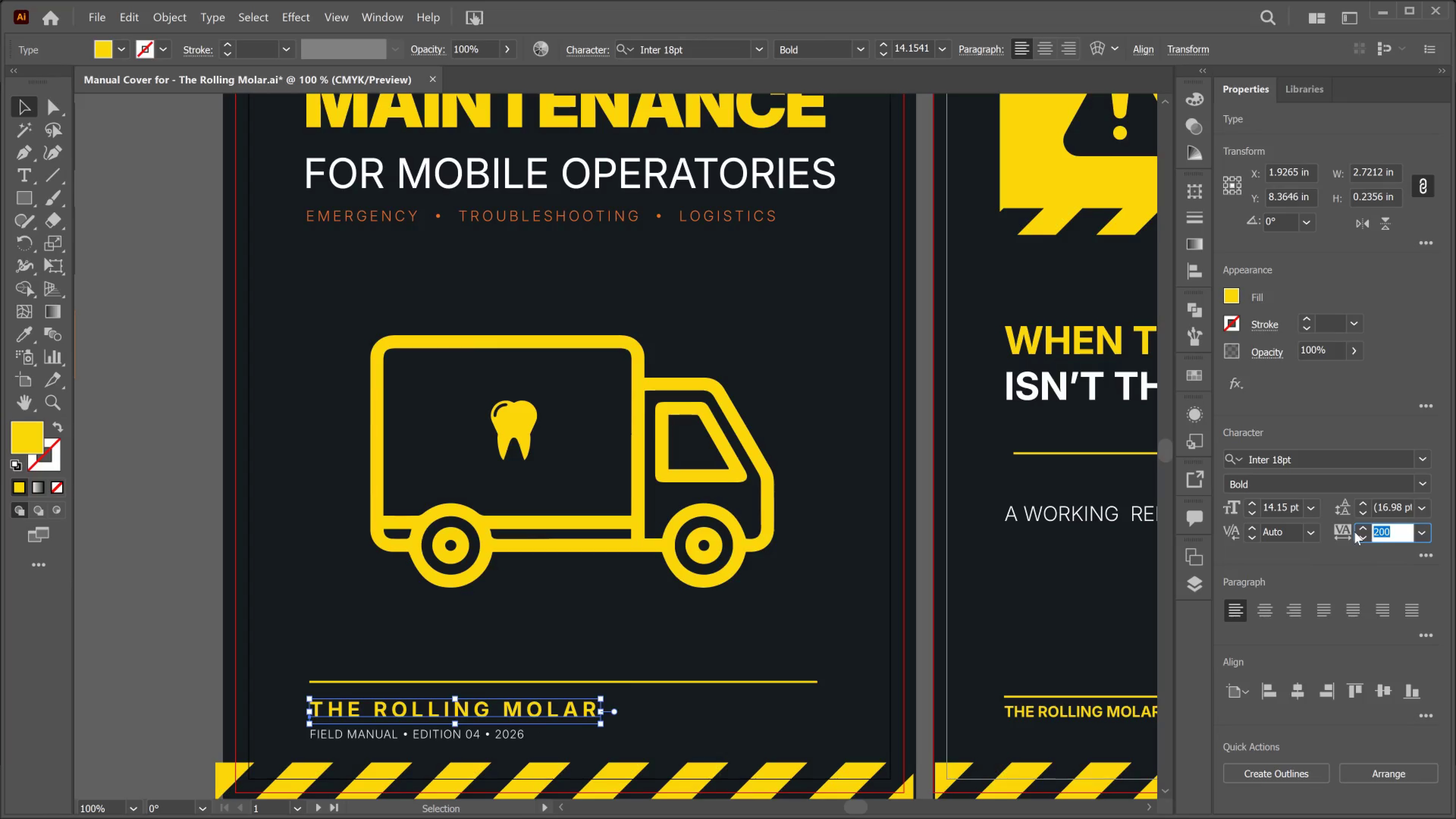 
key(Numpad1)
 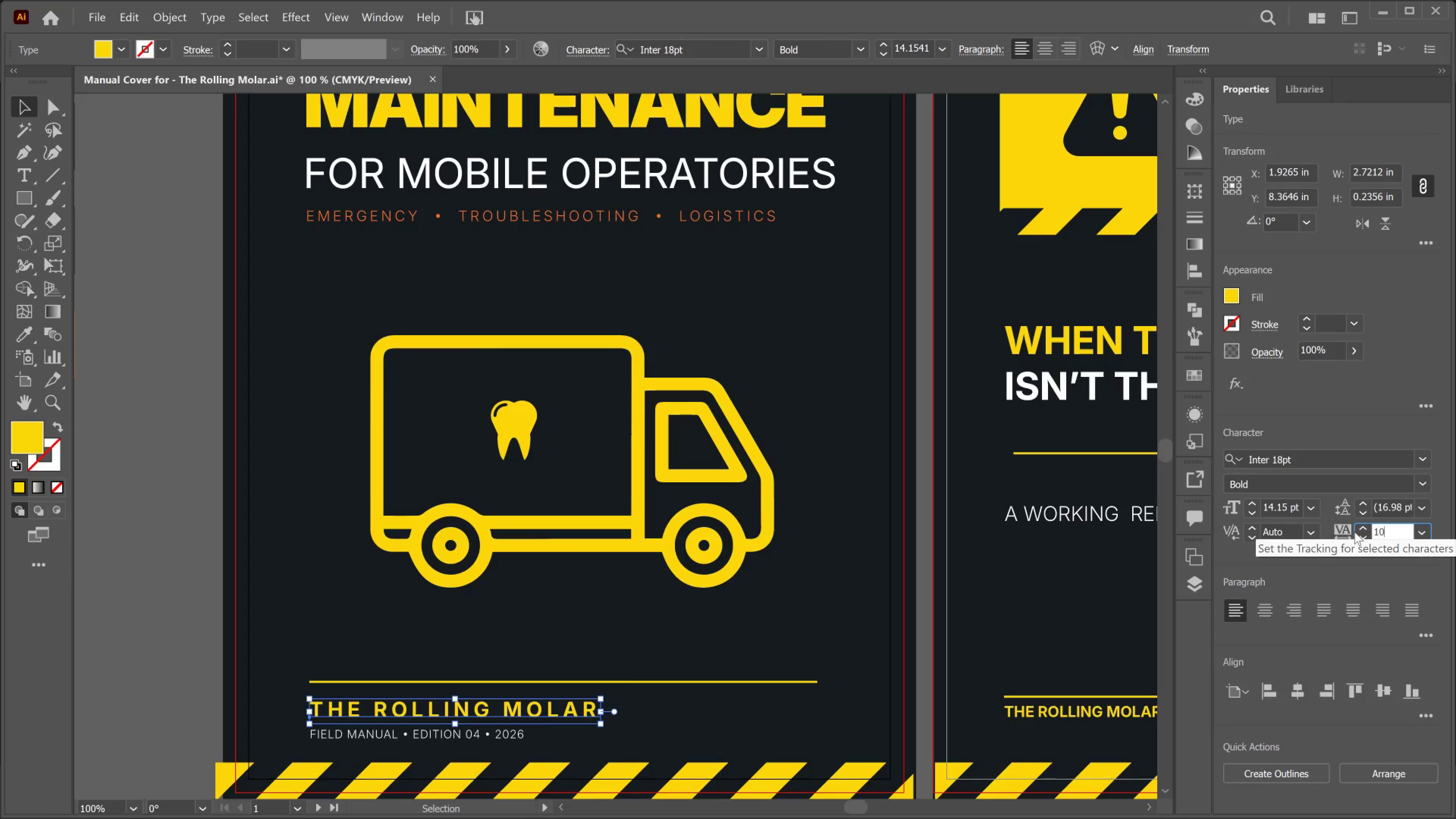 
key(Numpad0)
 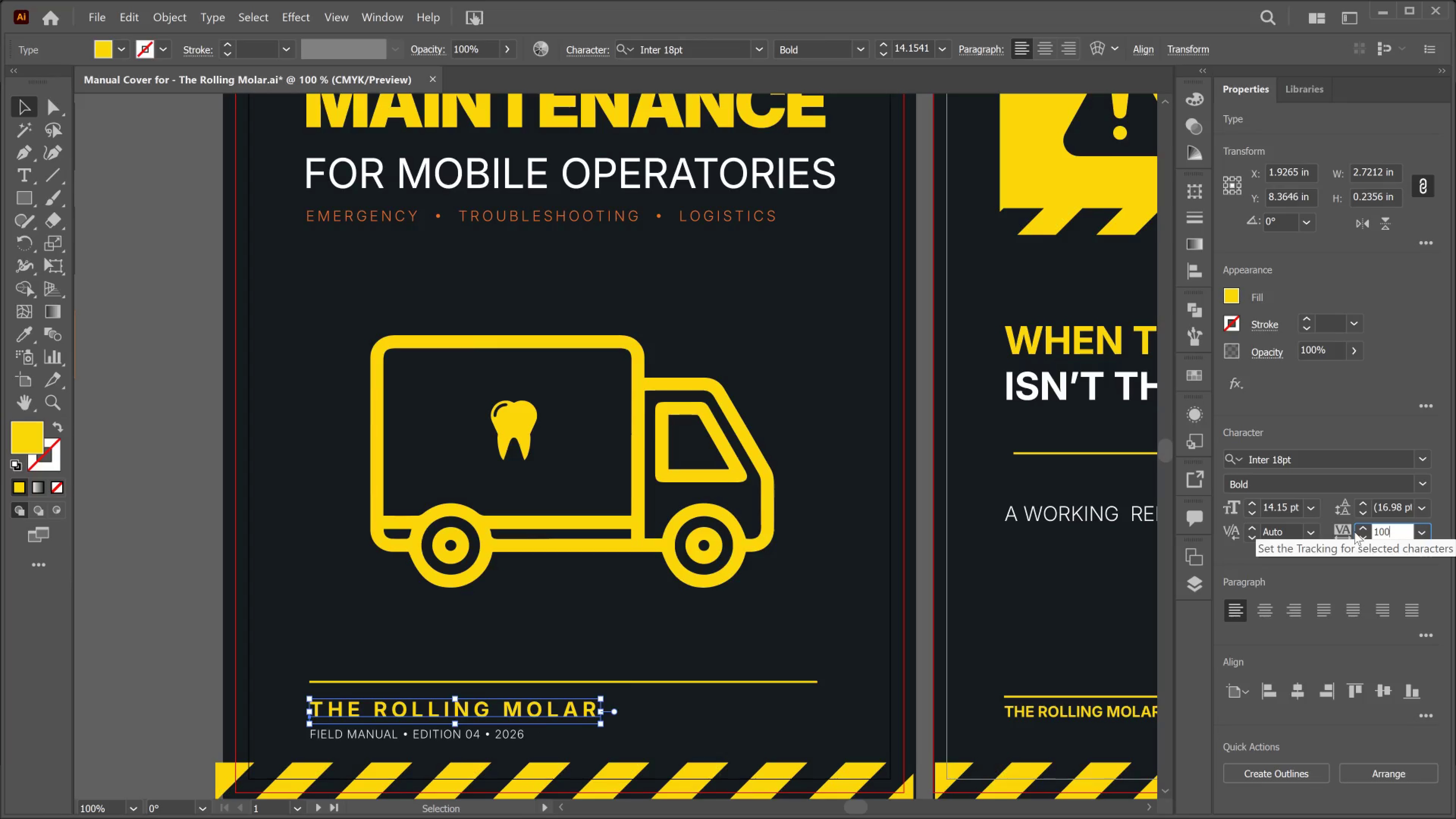 
key(Numpad0)
 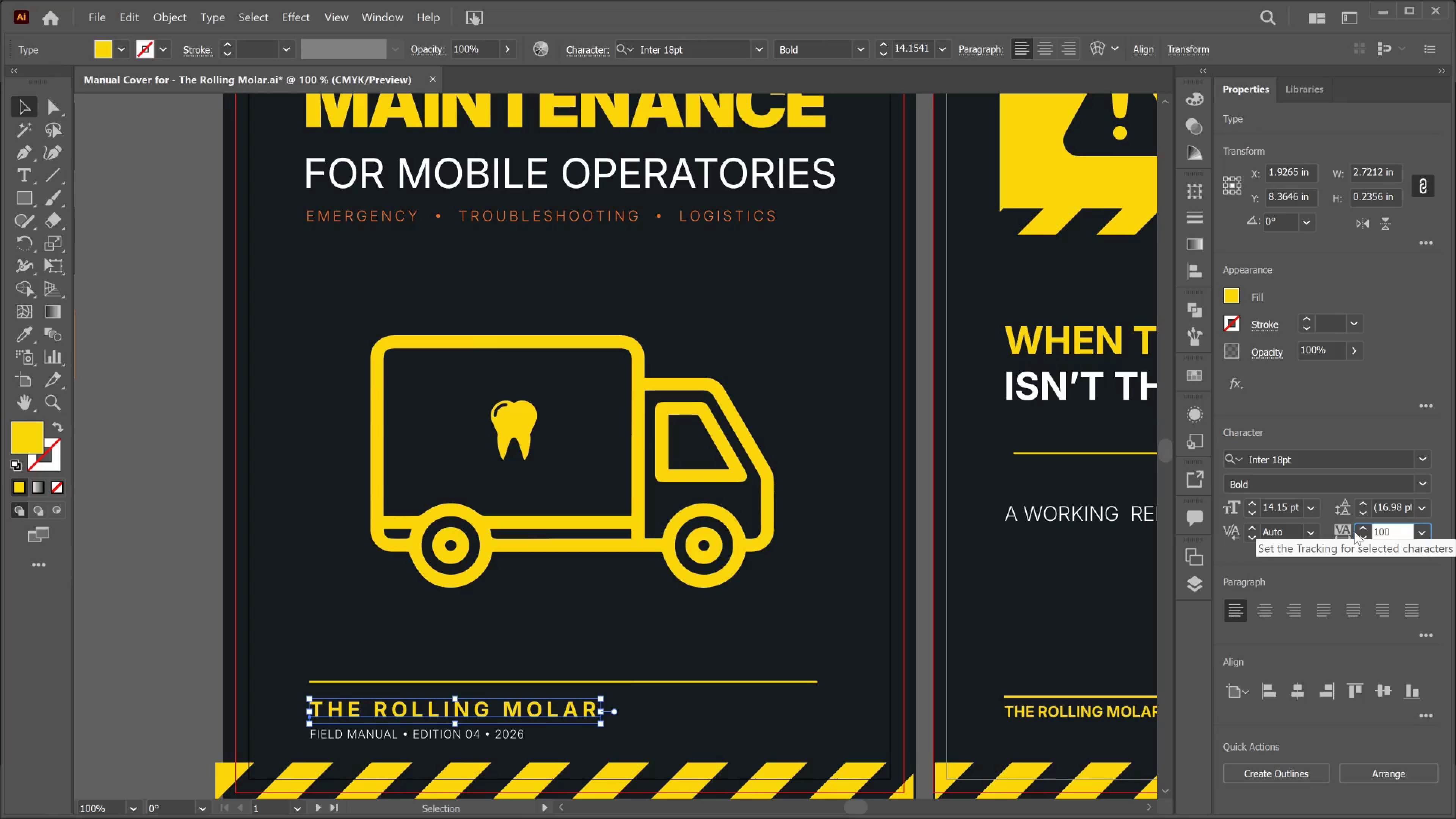 
key(Enter)
 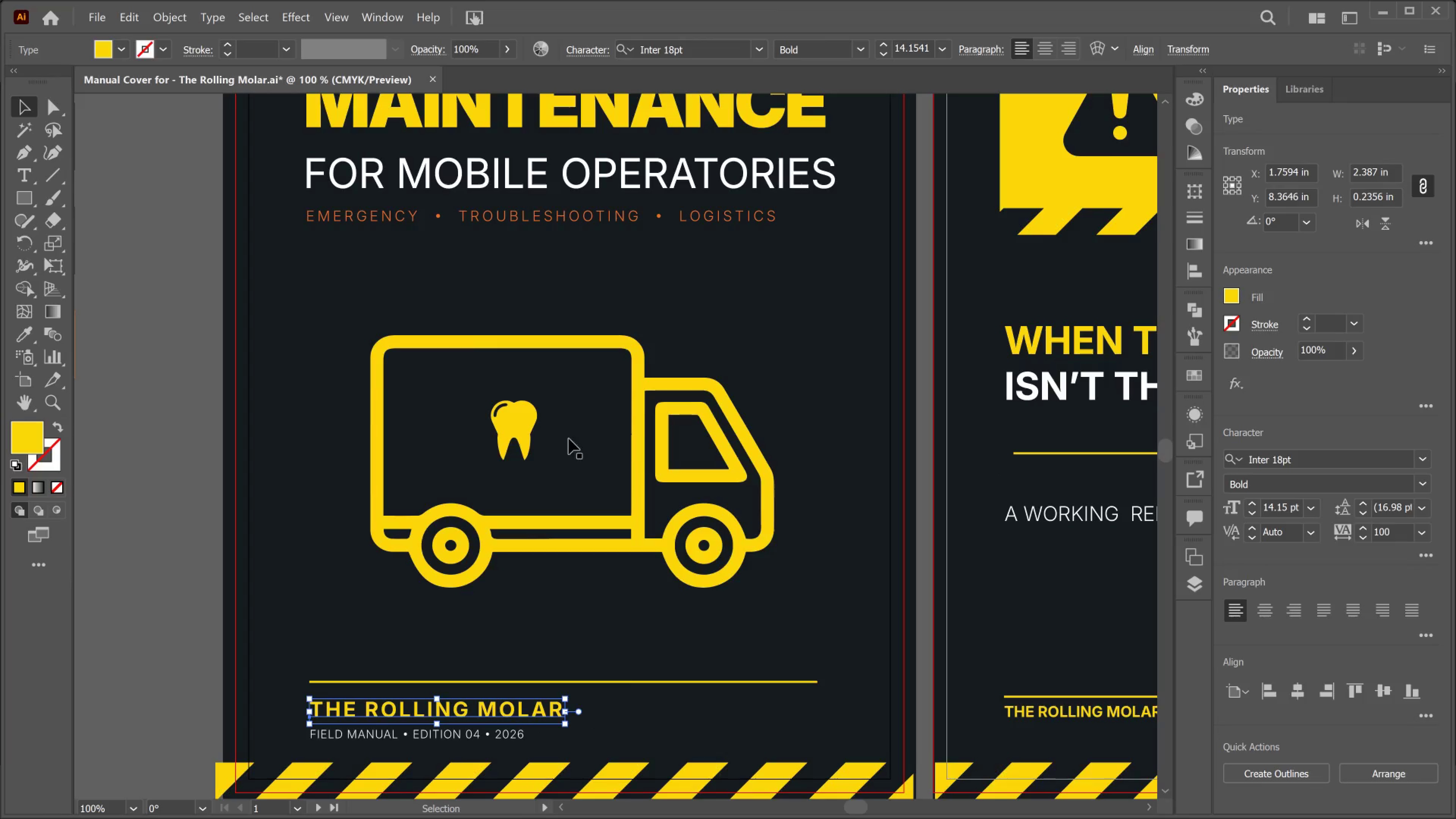 
left_click([164, 444])
 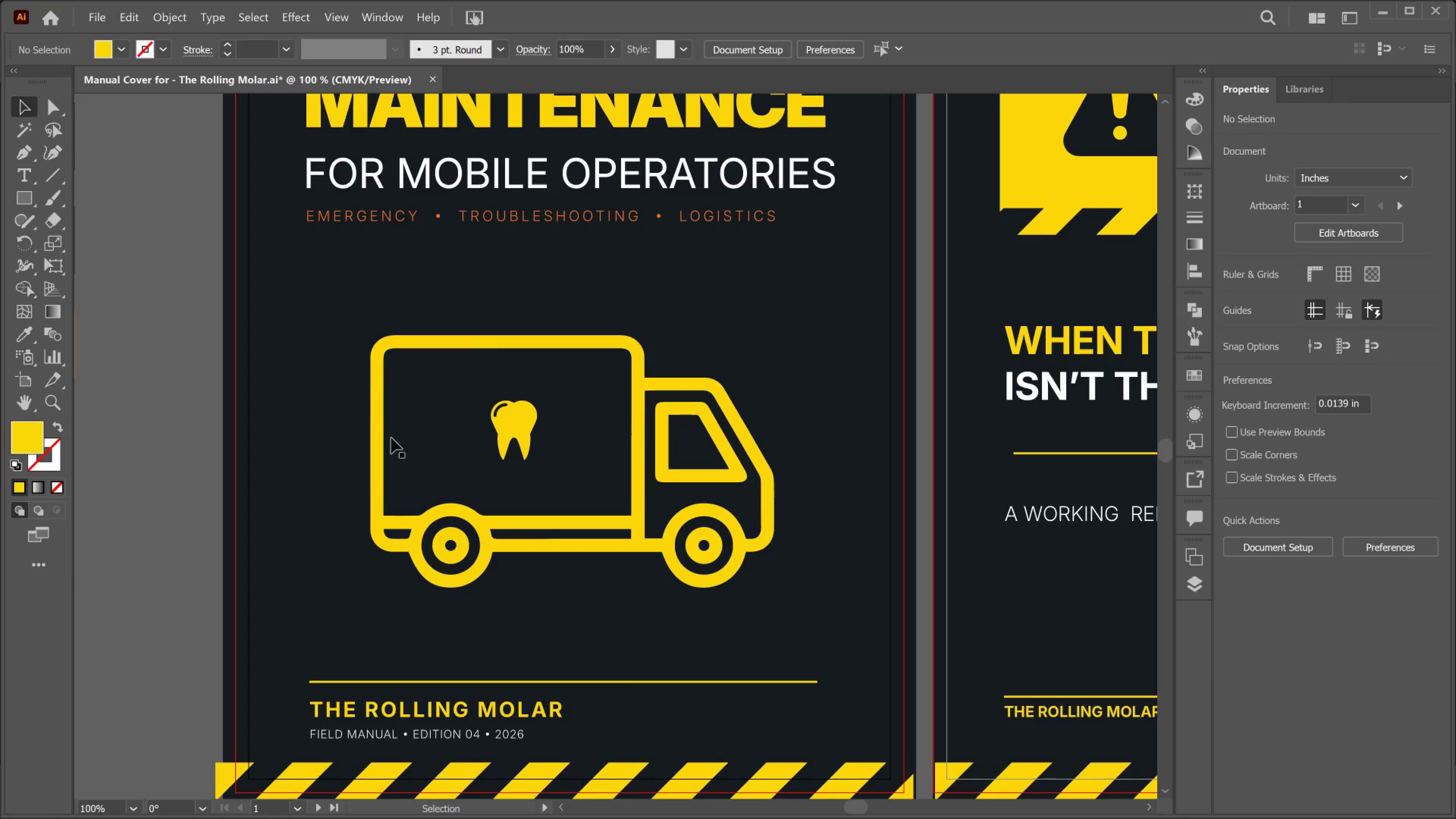 
scroll: coordinate [528, 416], scroll_direction: up, amount: 8.0
 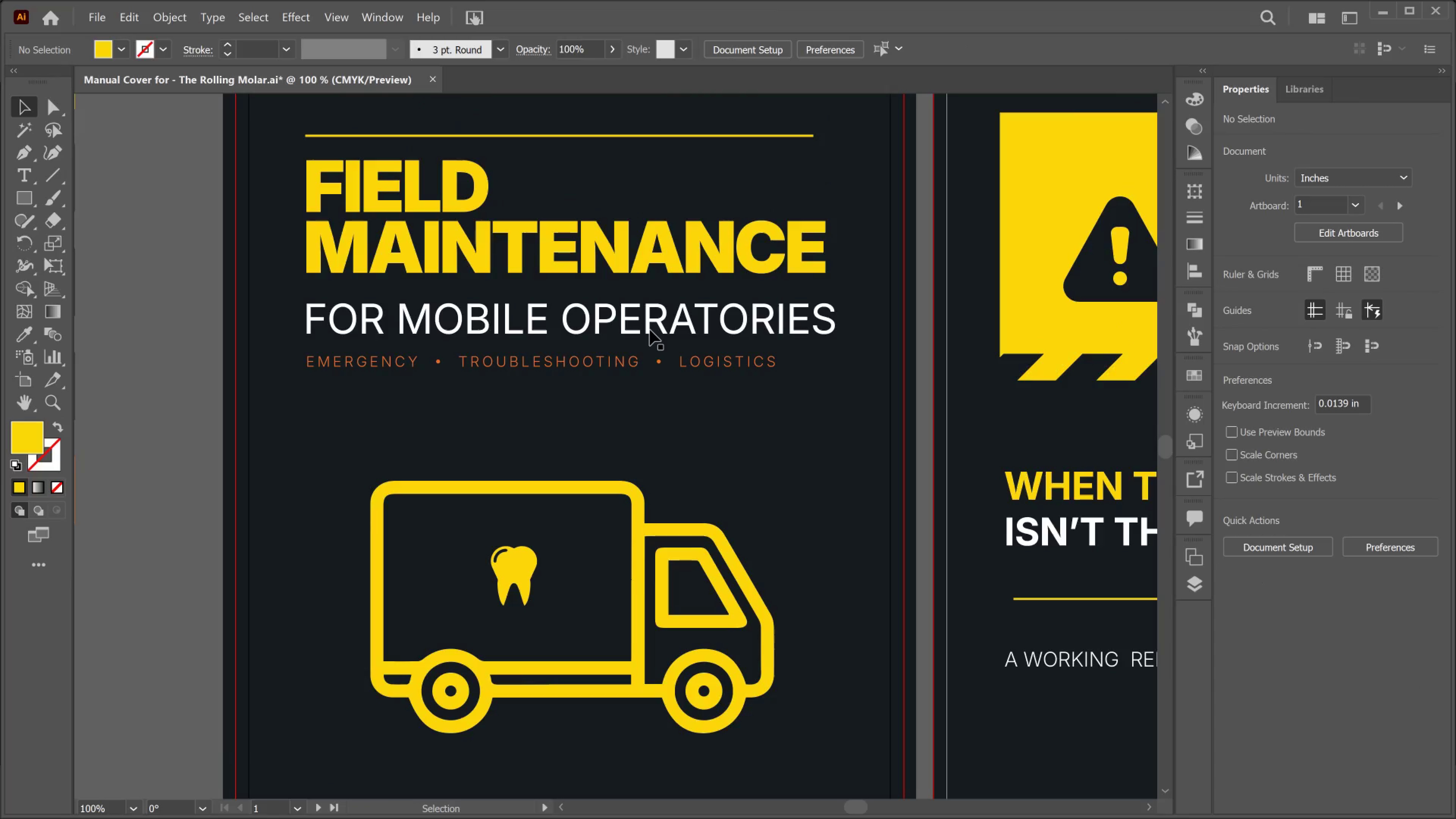 
left_click([651, 329])
 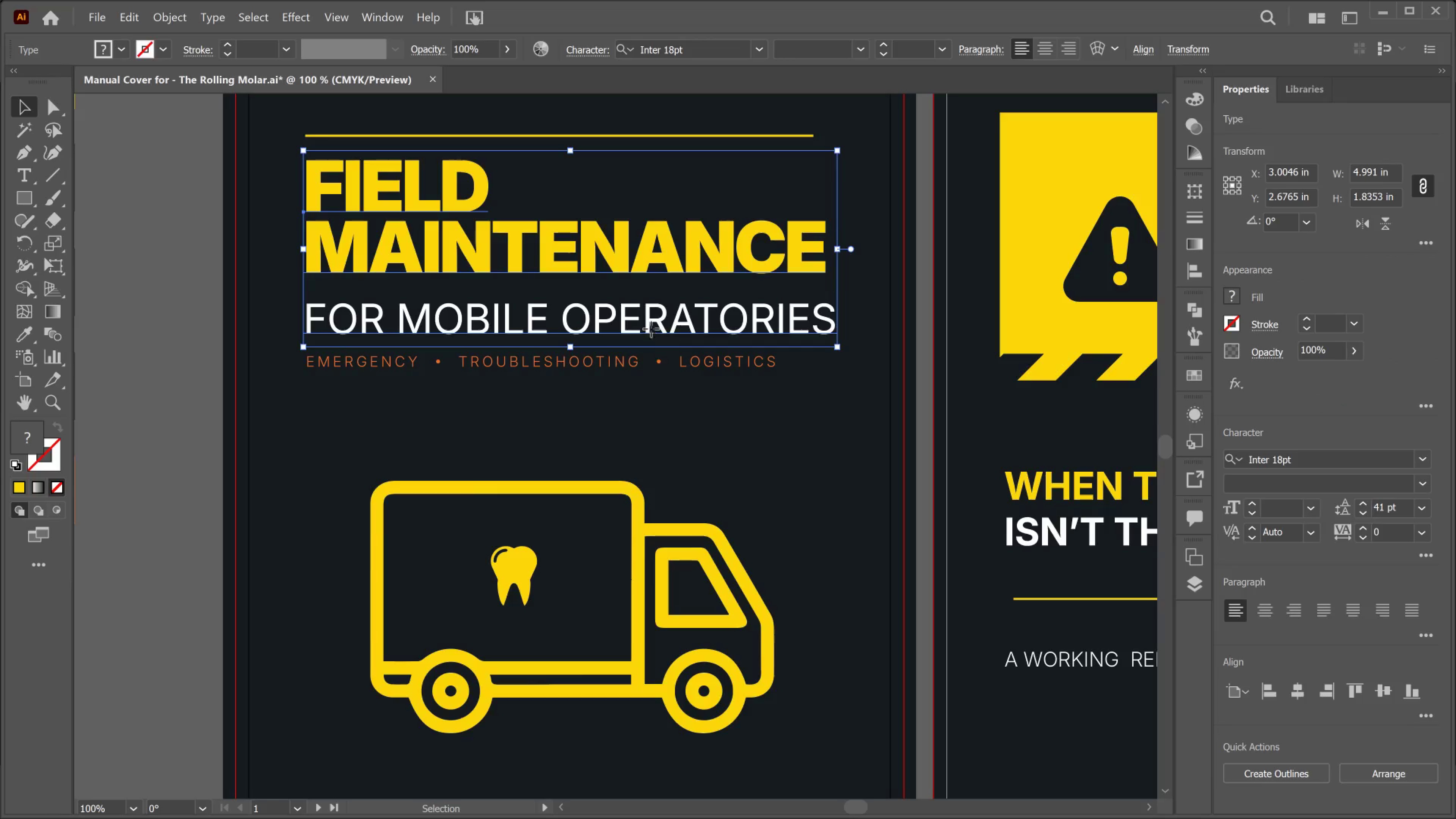 
double_click([651, 329])
 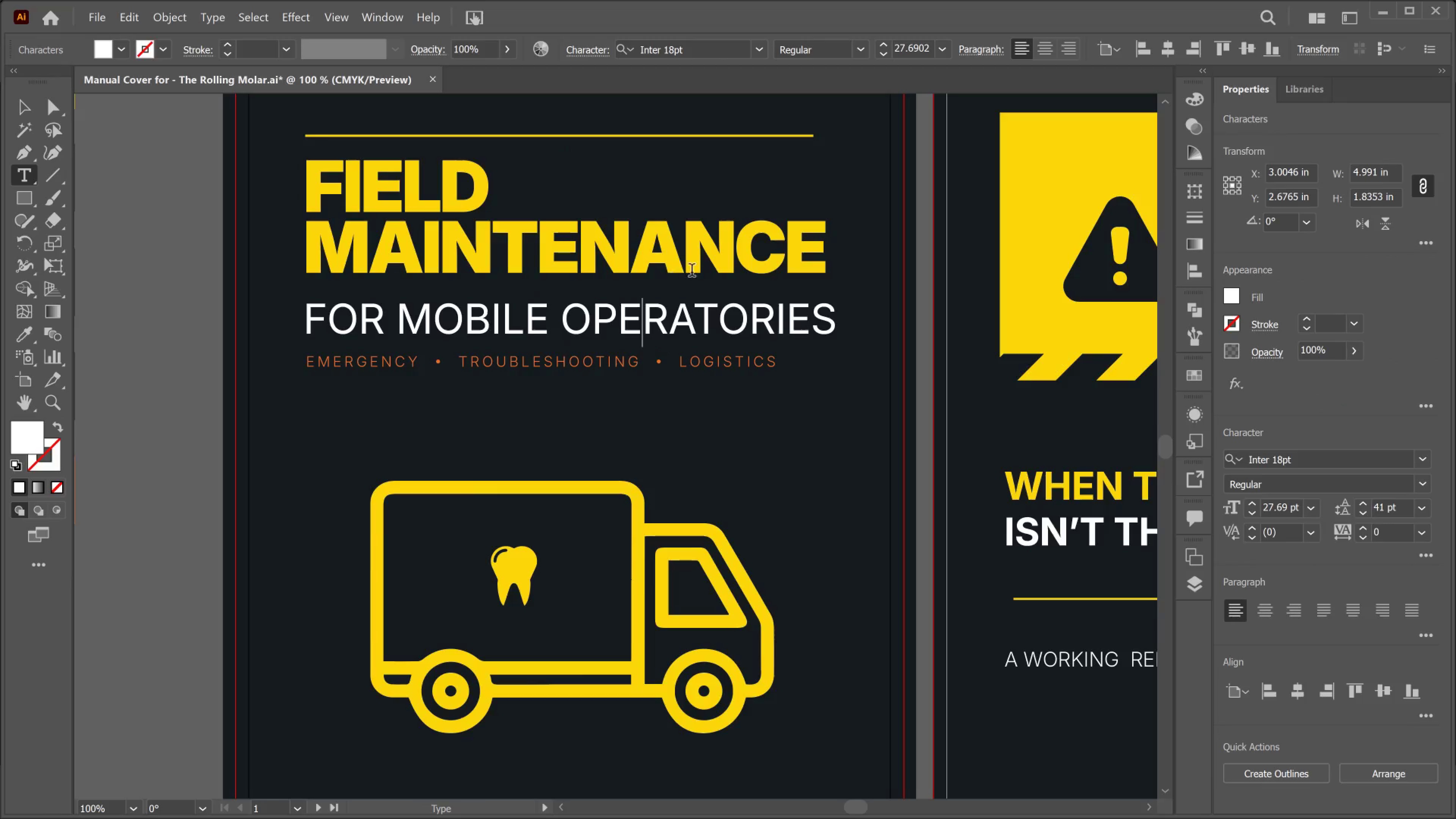 
wait(5.82)
 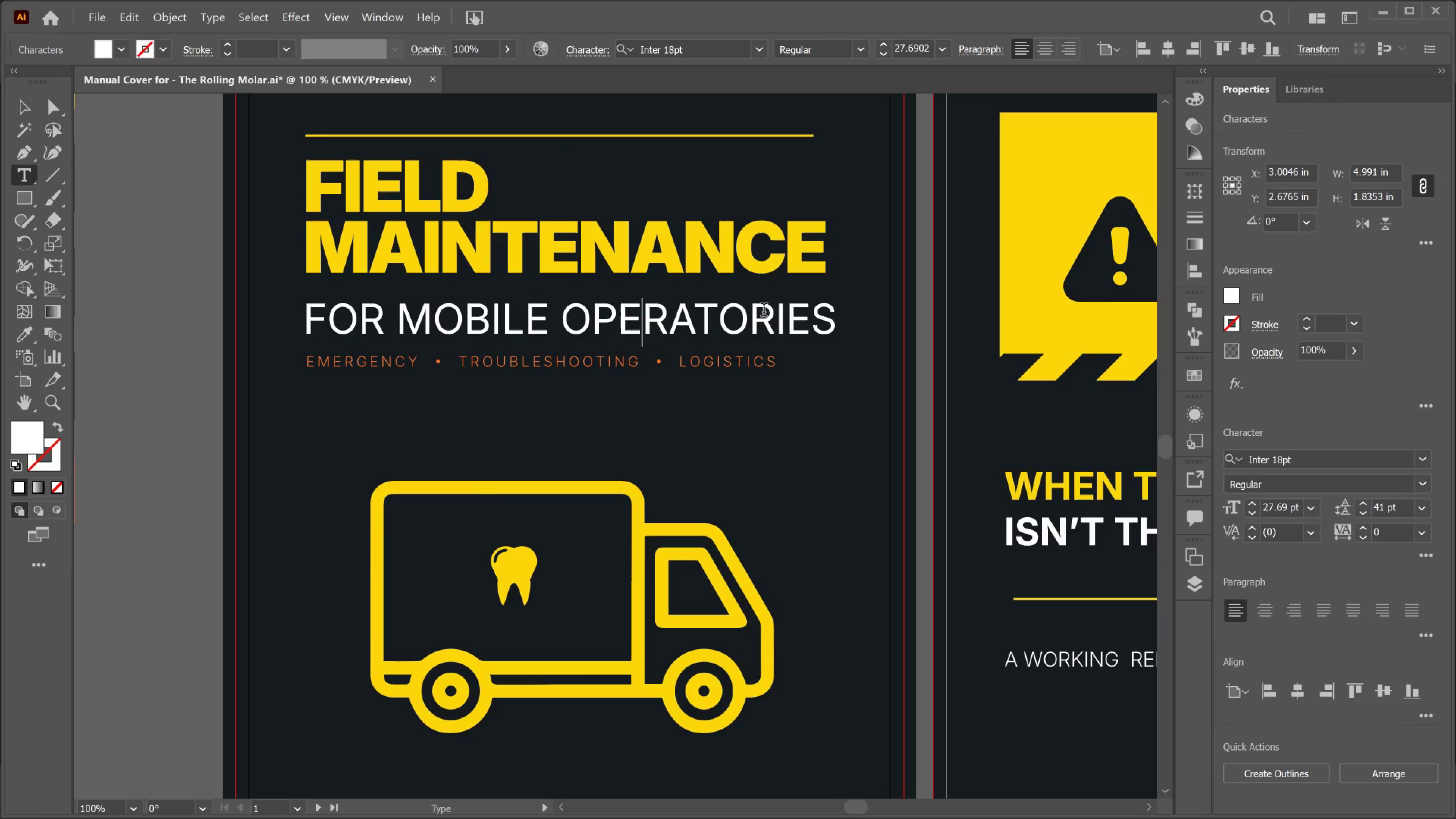 
left_click_drag(start_coordinate=[827, 320], to_coordinate=[380, 328])
 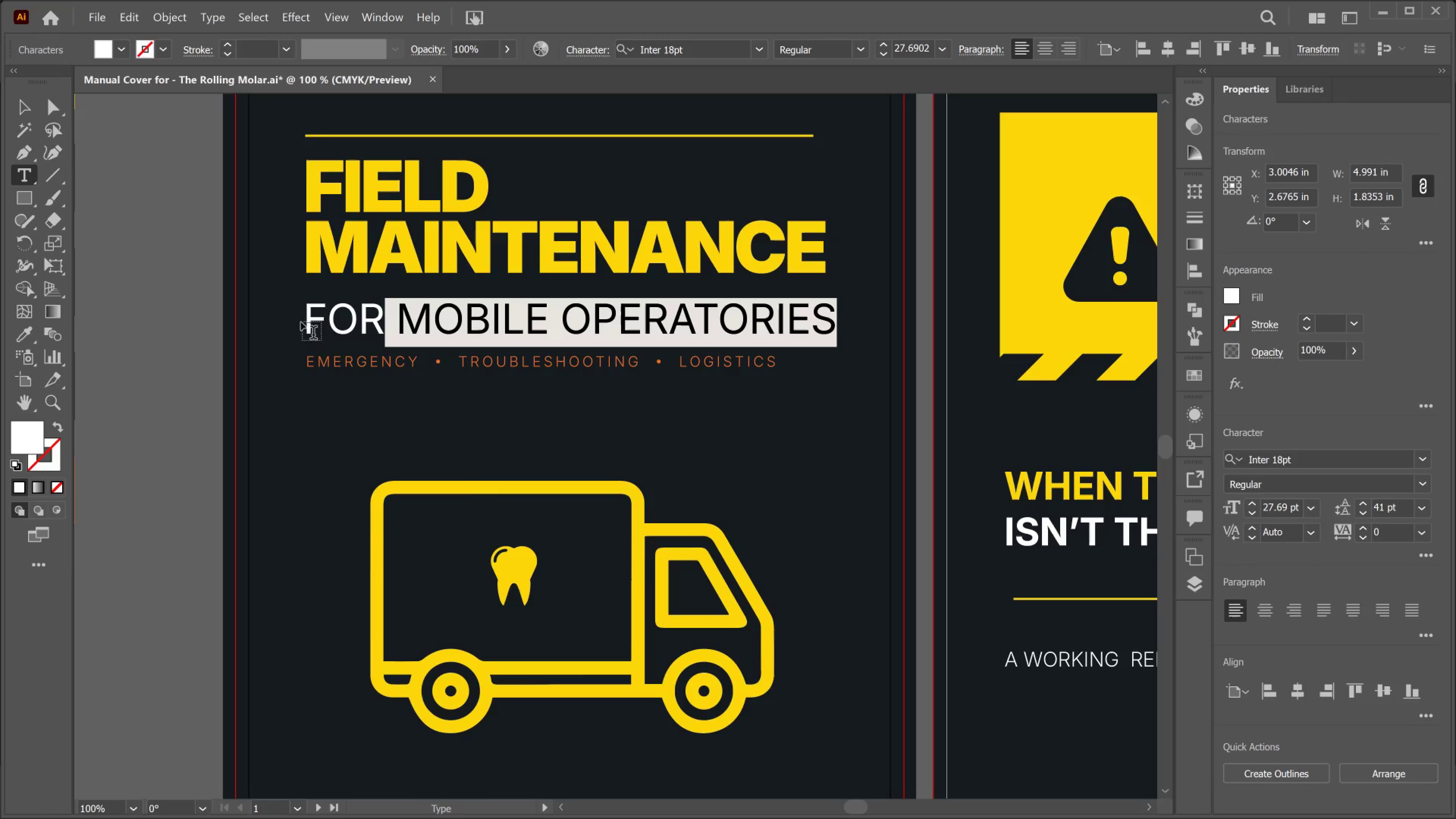 
left_click_drag(start_coordinate=[308, 320], to_coordinate=[922, 319])
 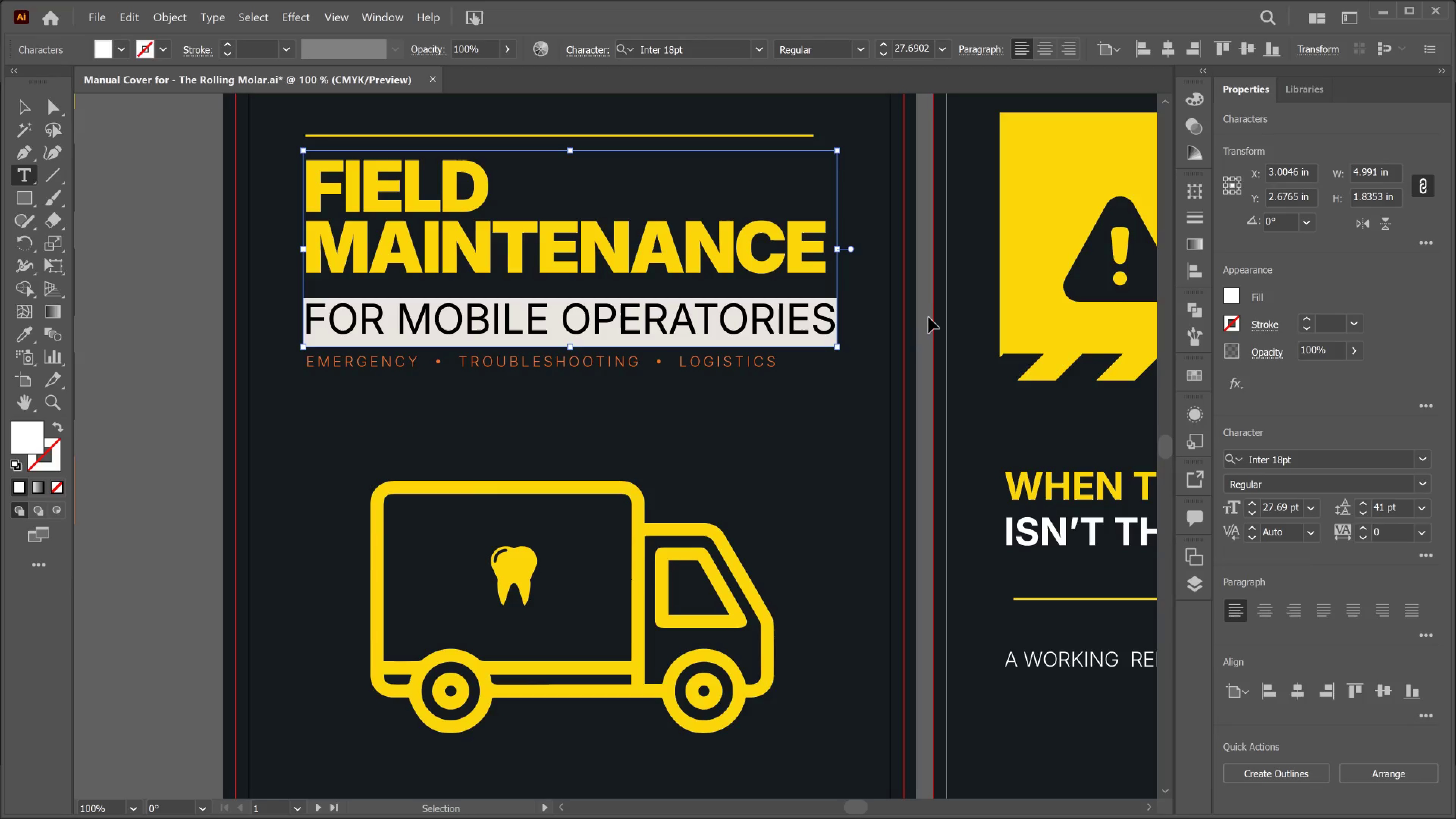 
key(Control+Shift+Comma)
 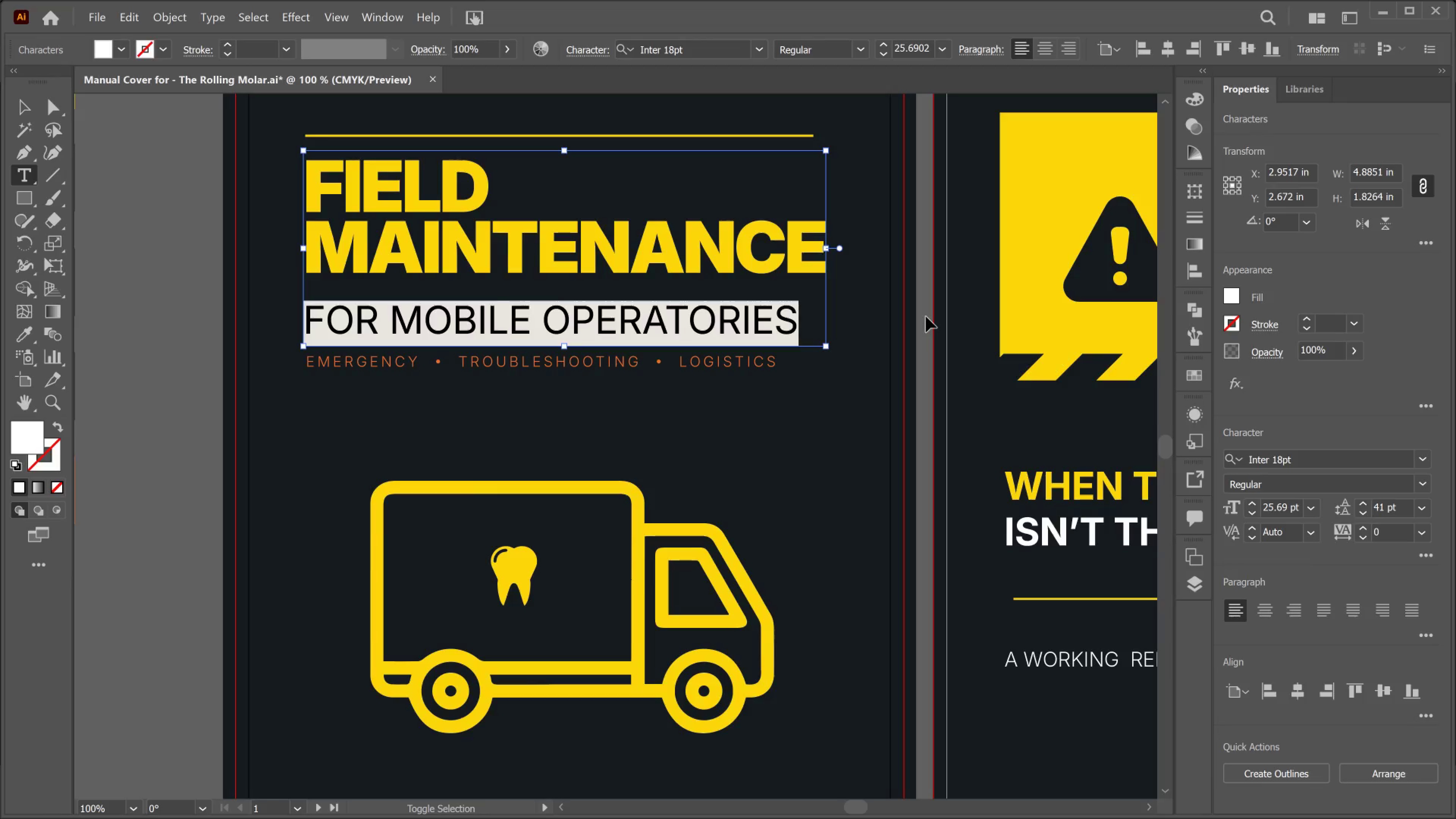 
key(Control+Shift+Period)
 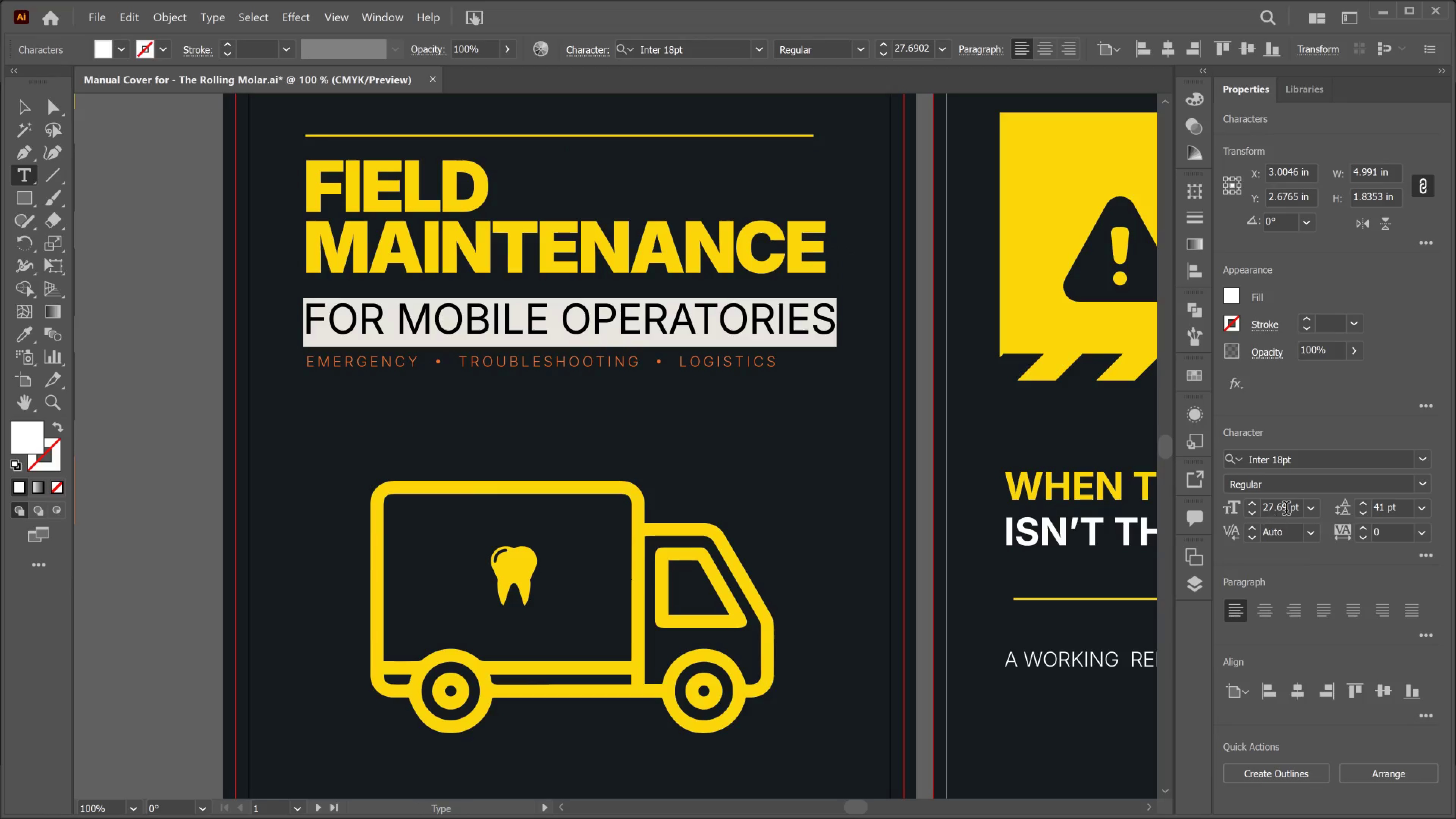 
left_click([1280, 508])
 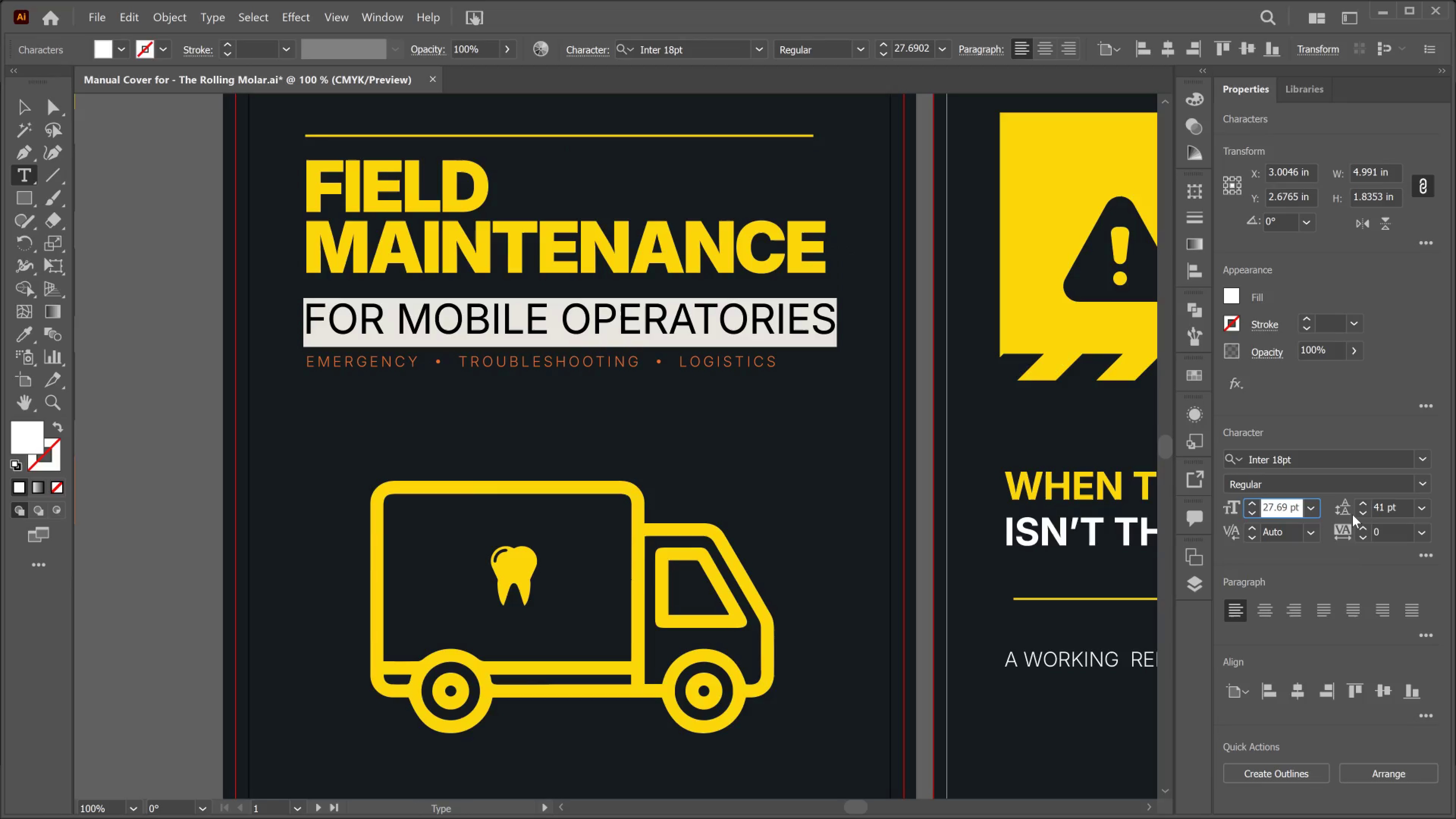 
key(Delete)
 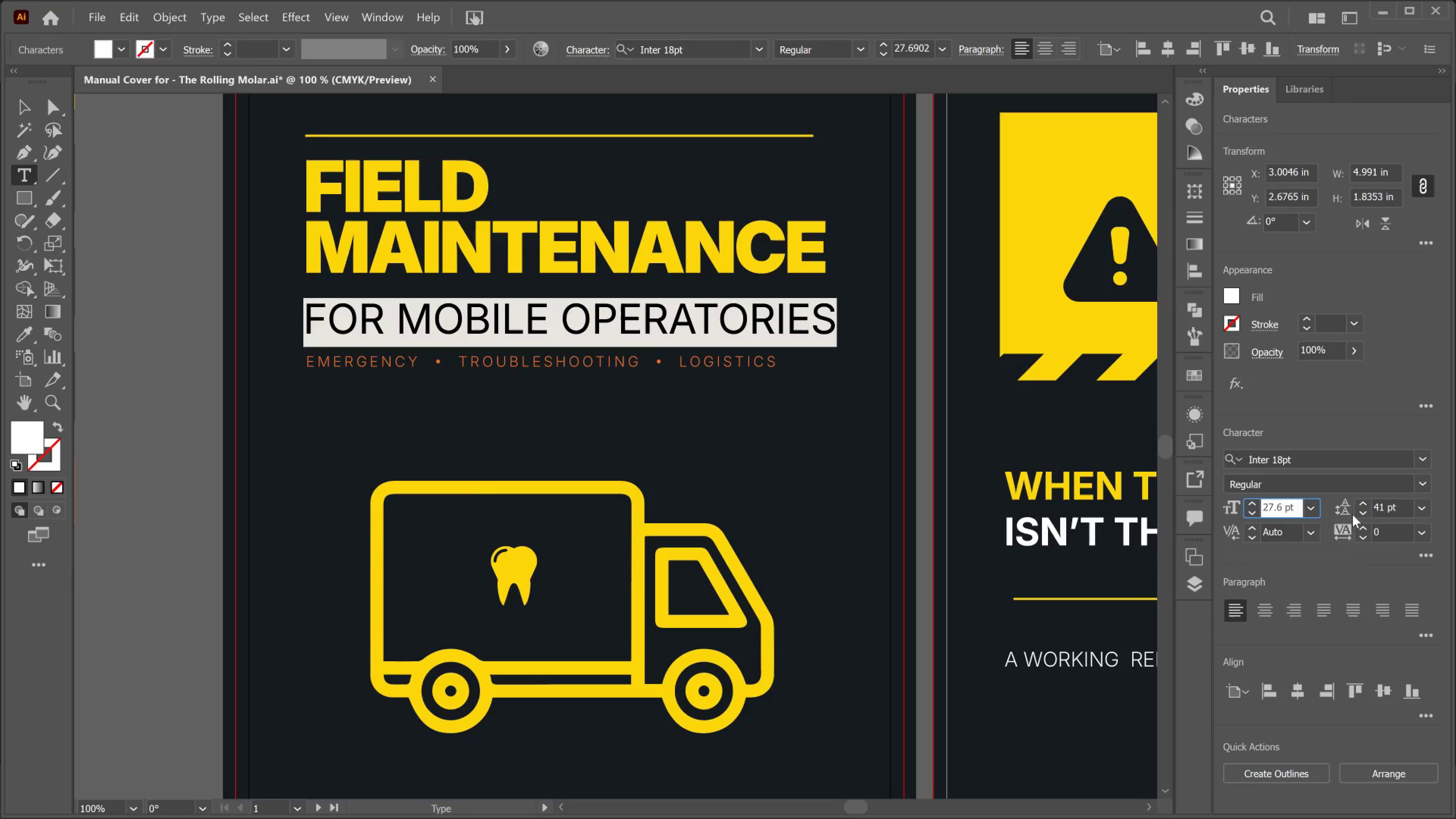 
key(Backspace)
 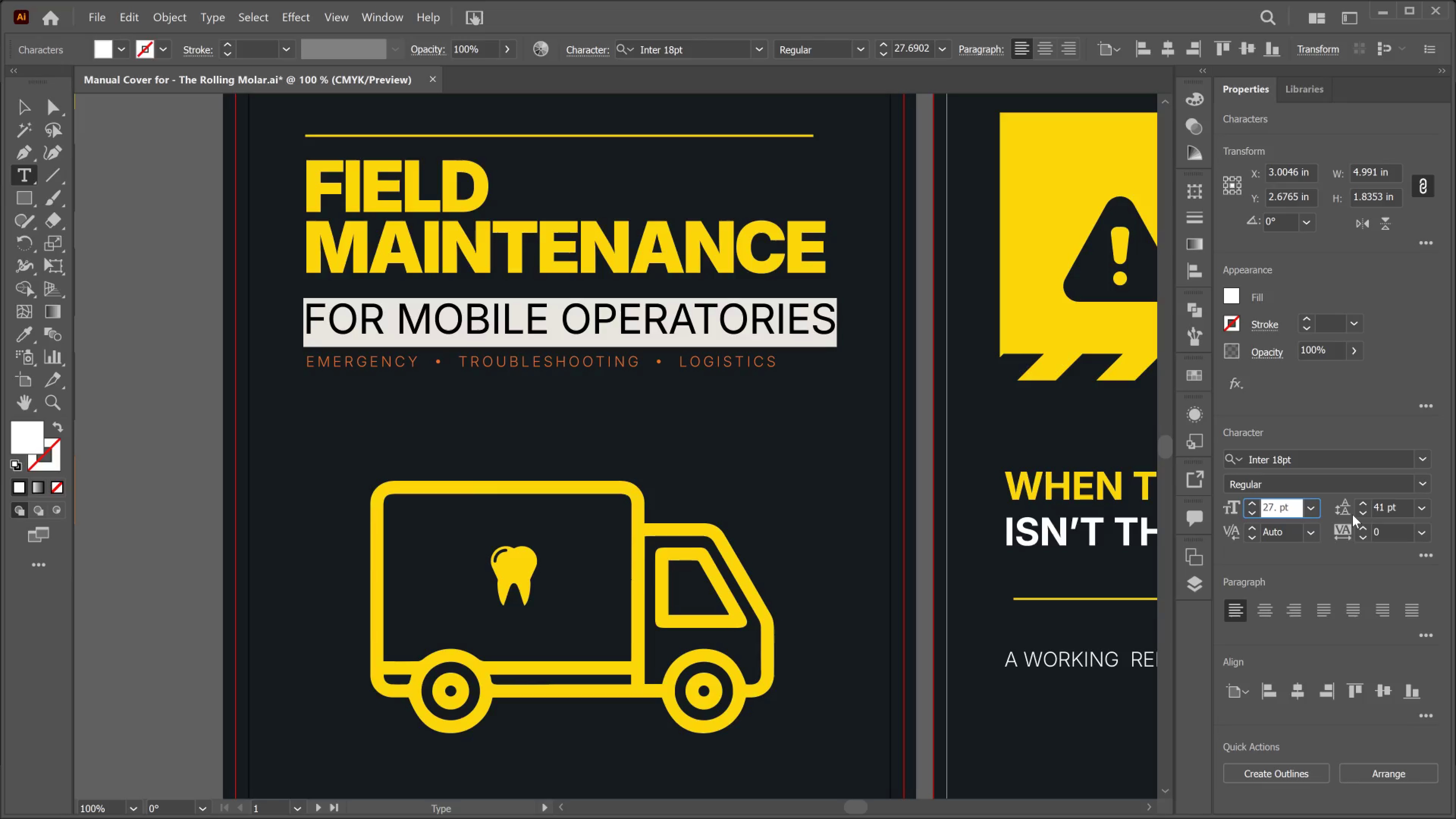 
key(1)
 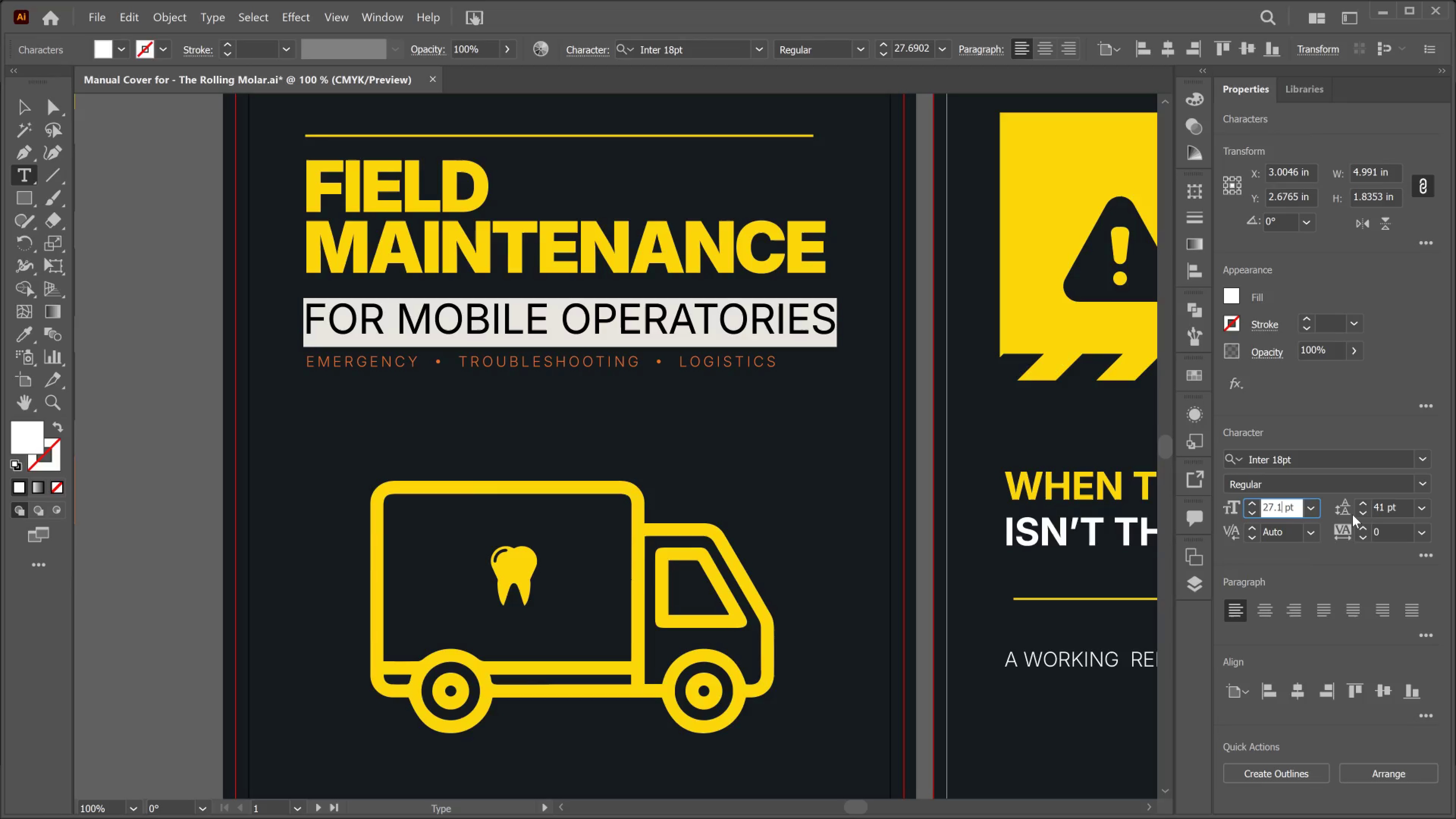 
key(Enter)
 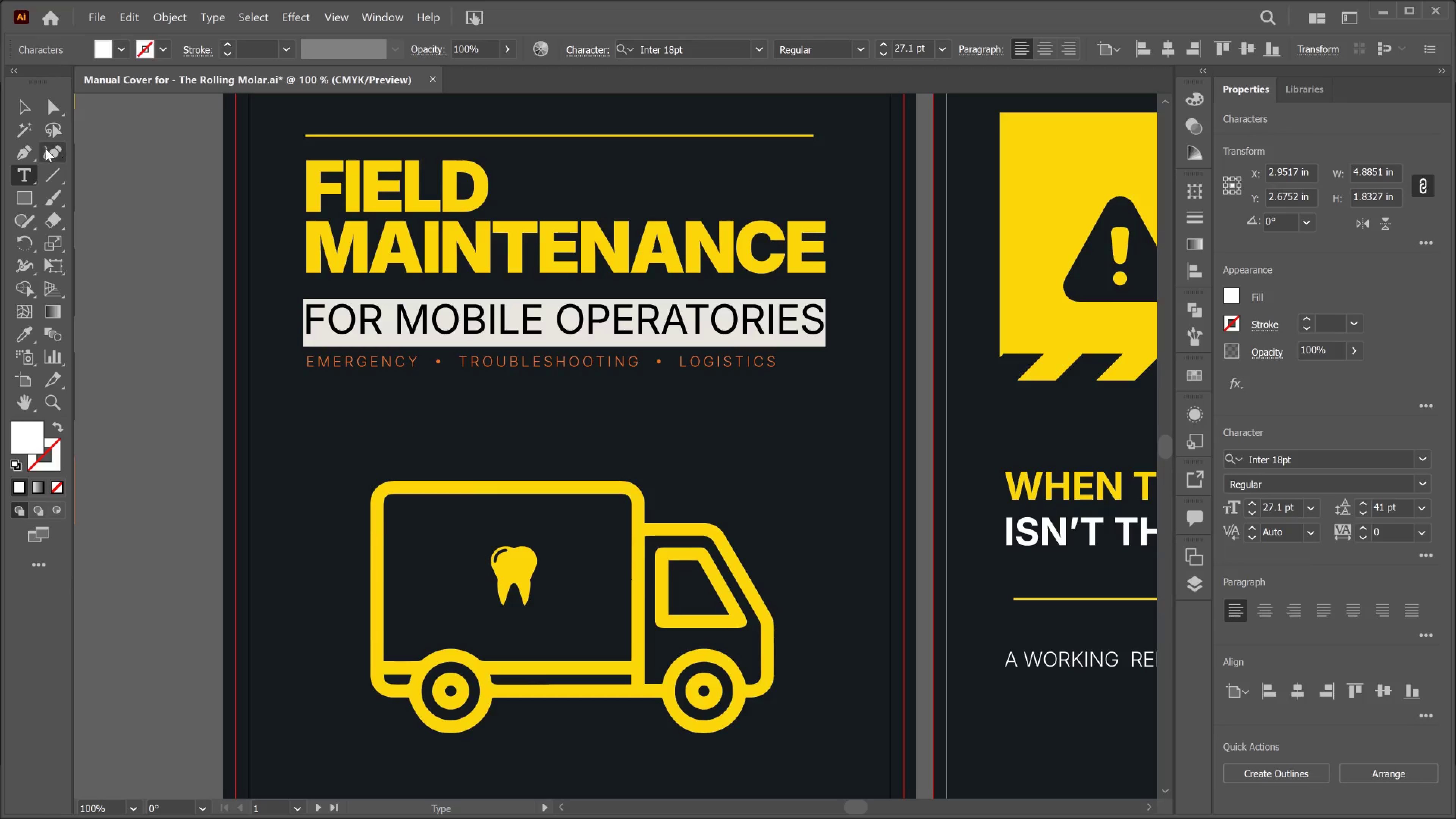 
left_click([30, 107])
 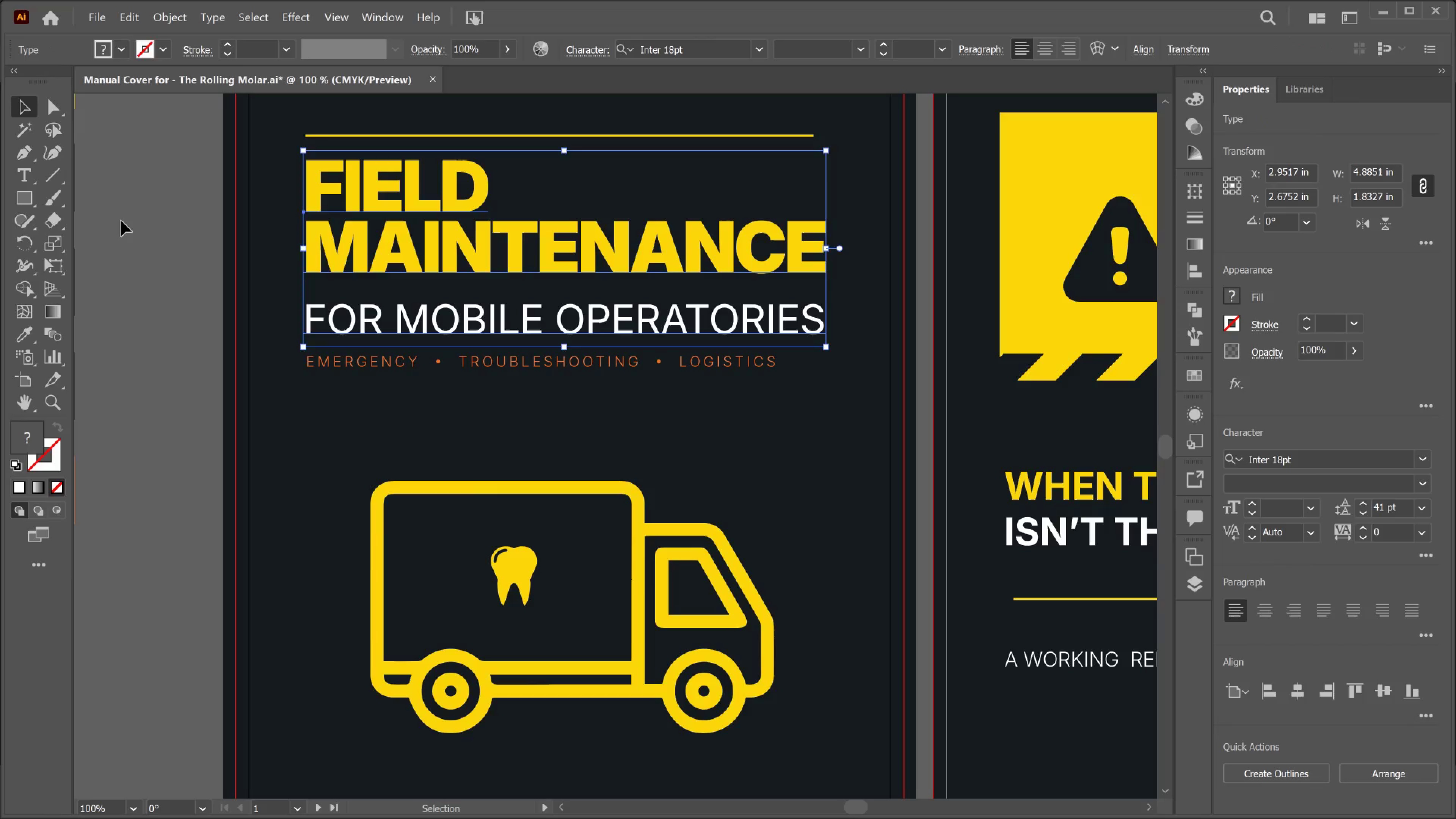 
left_click([121, 221])
 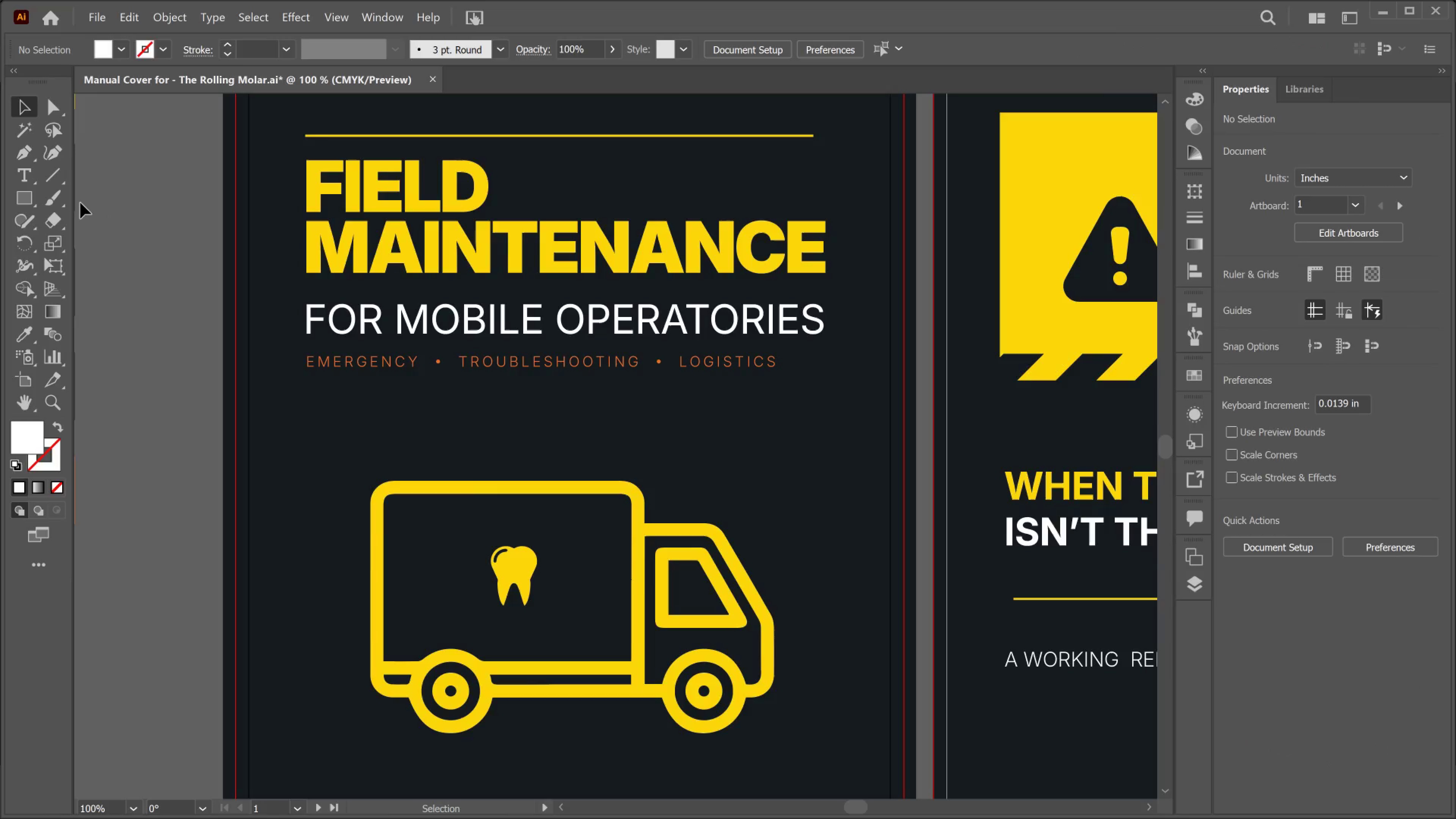 
wait(7.54)
 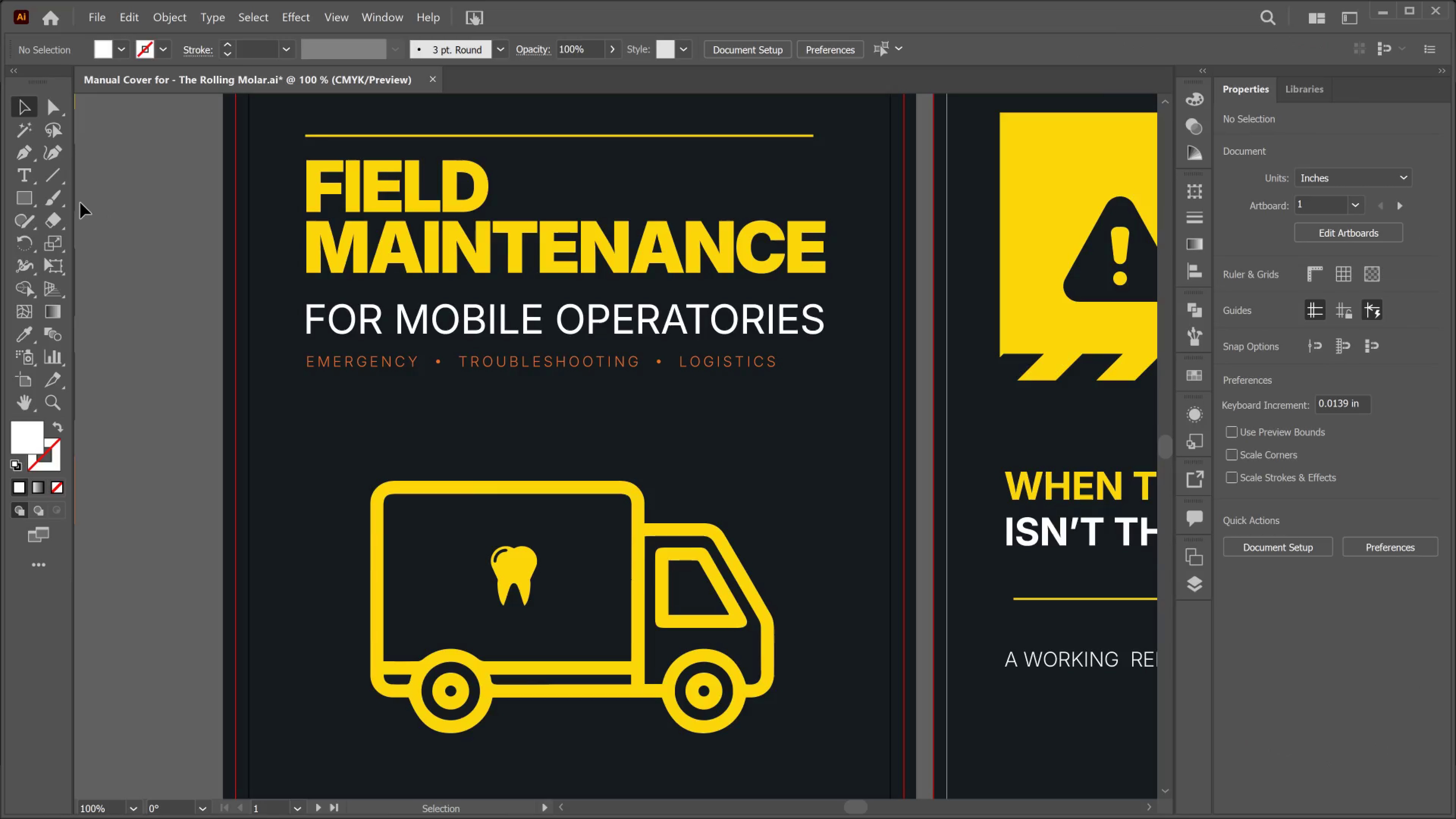 
scroll: coordinate [606, 312], scroll_direction: down, amount: 8.0
 